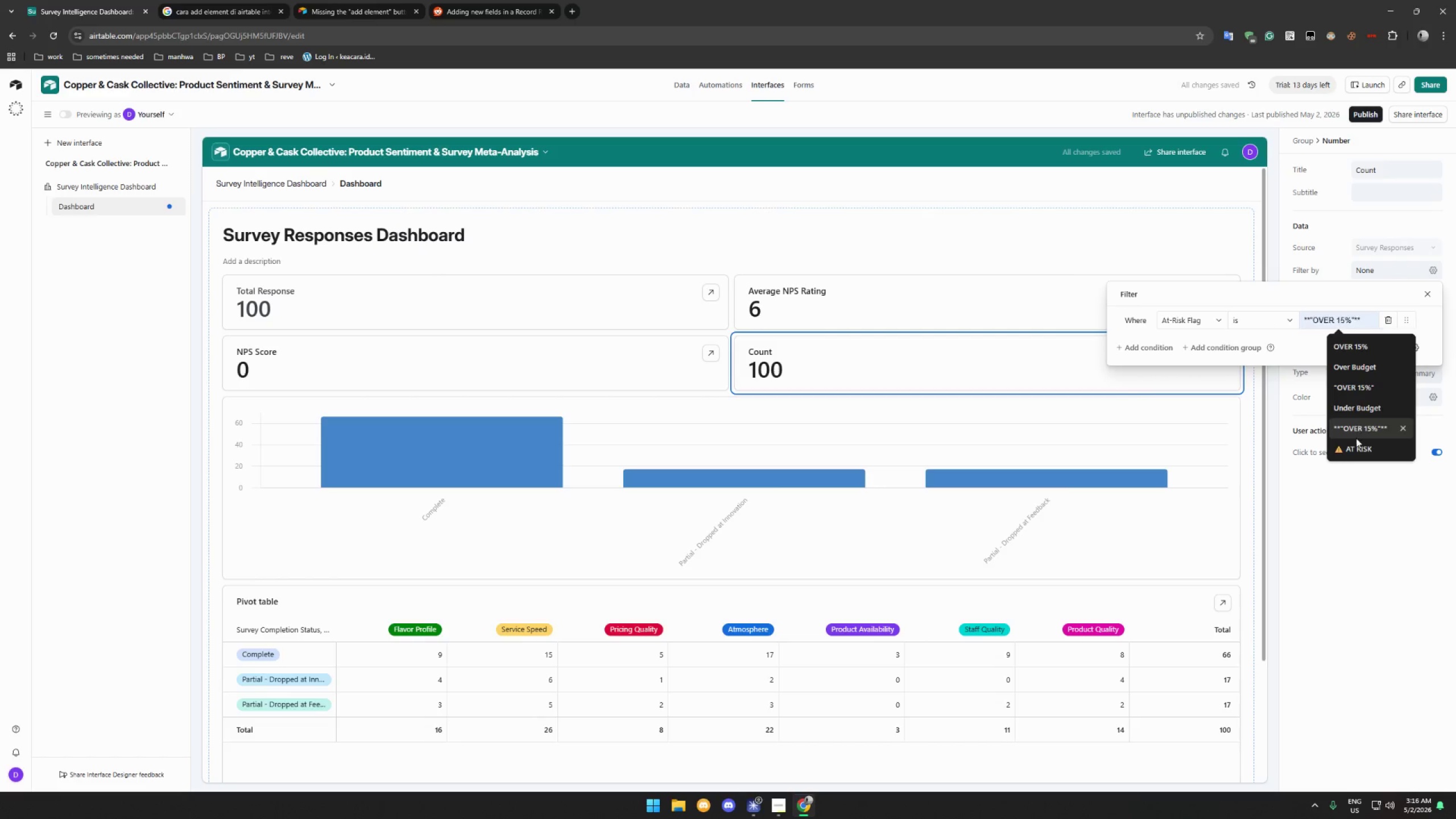 
left_click([1356, 452])
 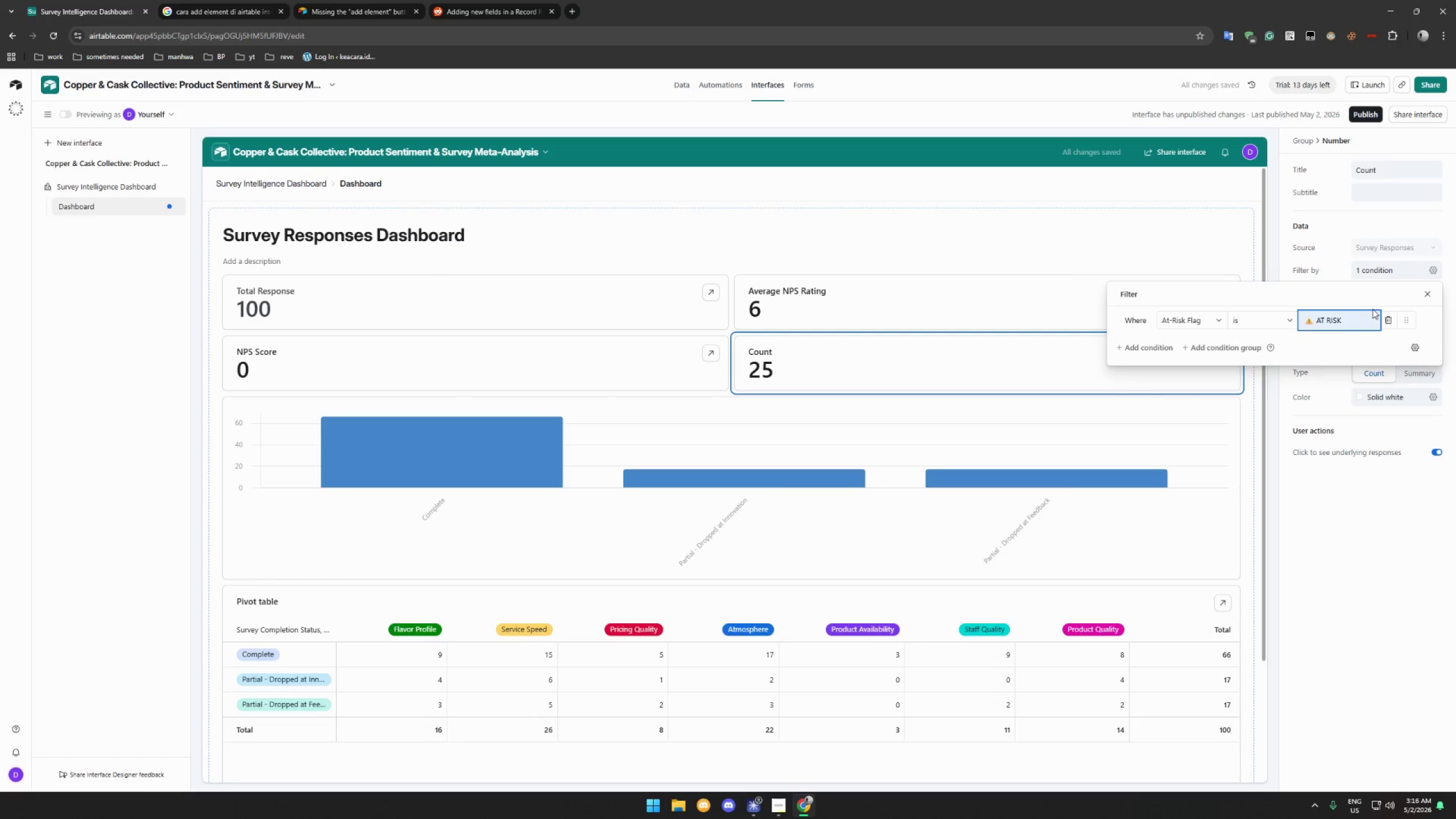 
left_click([1349, 519])
 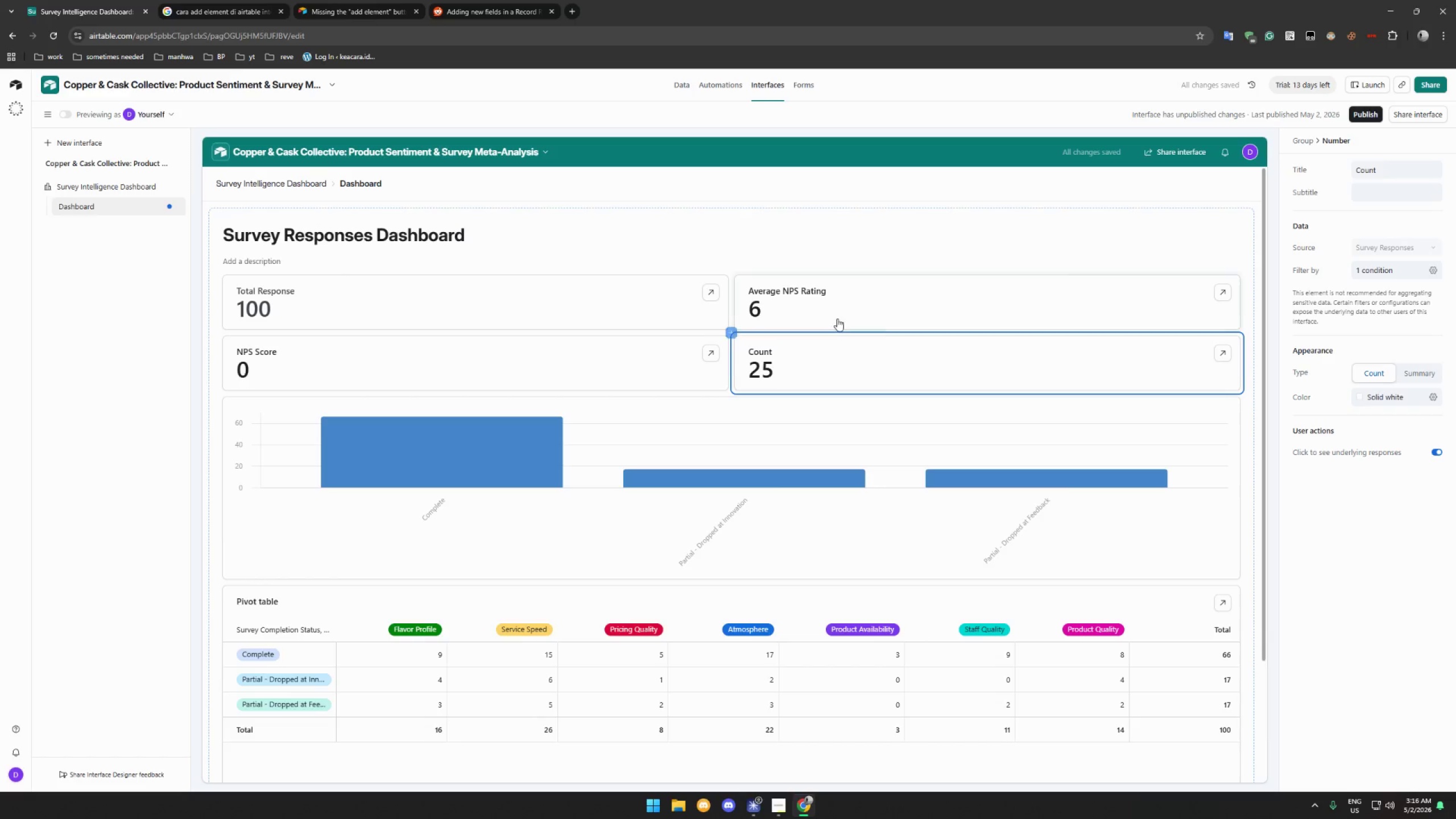 
double_click([1374, 175])
 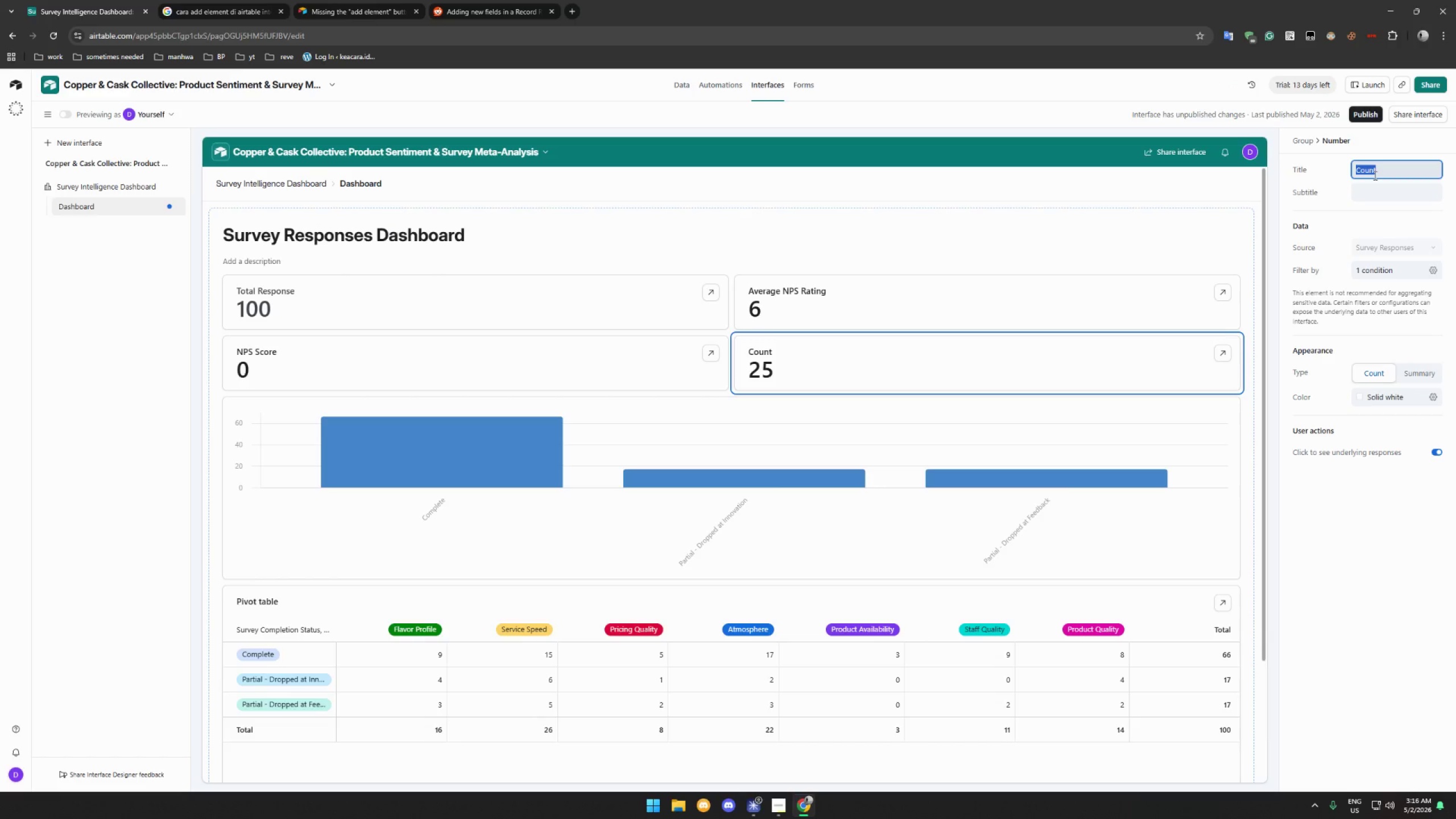 
type(At-Rosl Cpimt)
 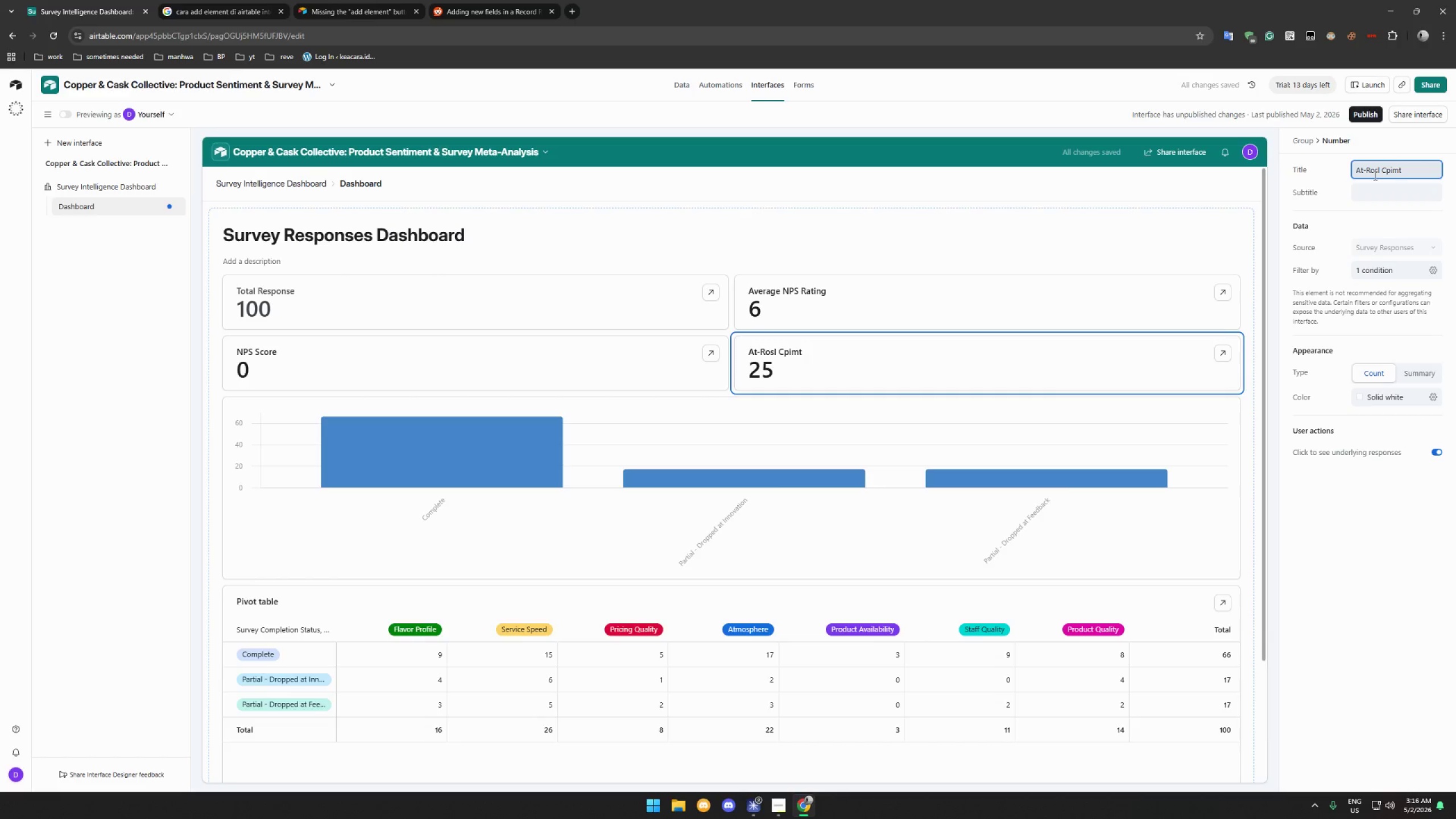 
left_click_drag(start_coordinate=[1403, 170], to_coordinate=[1371, 171])
 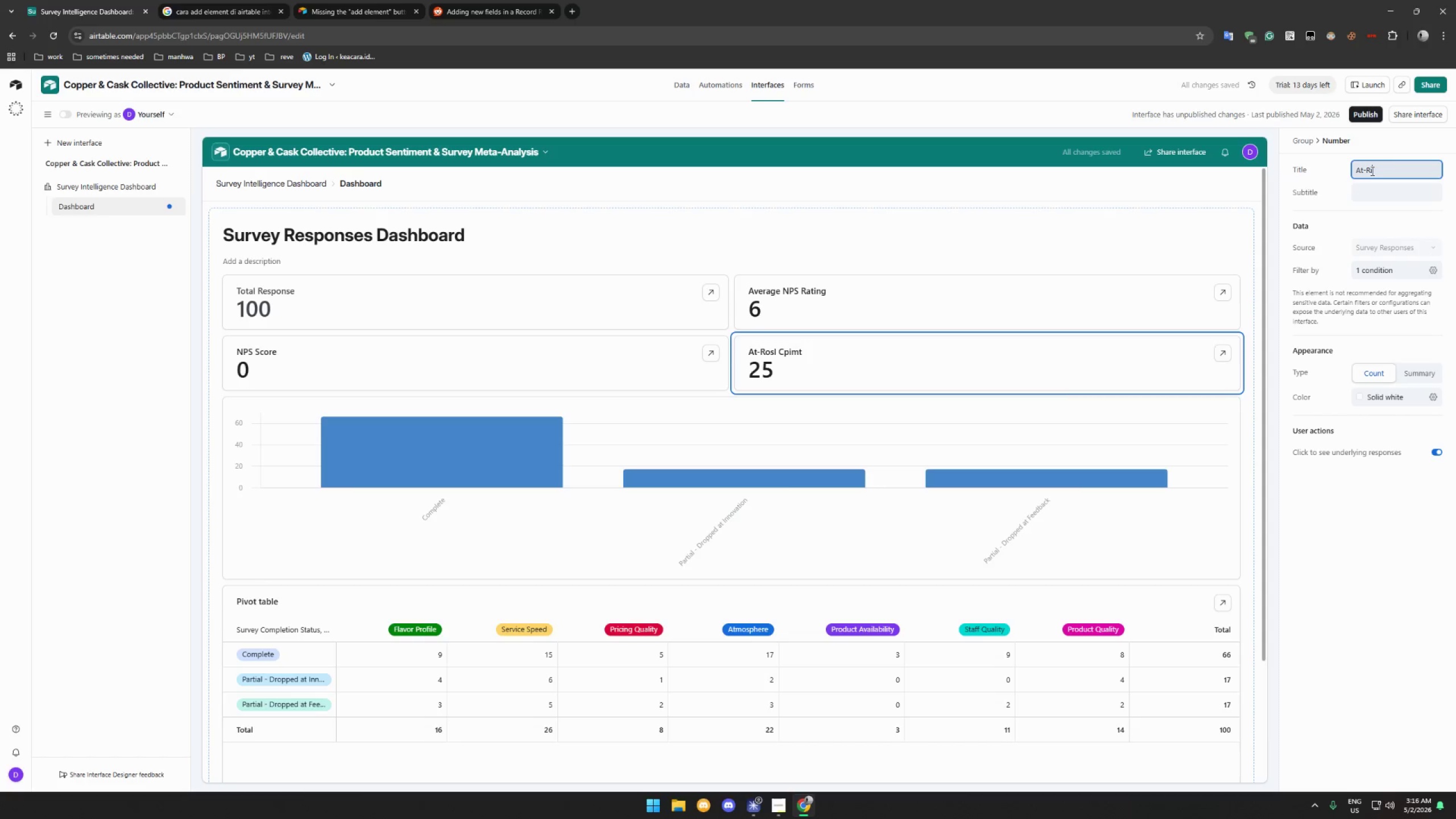 
type(isk COu)
key(Backspace)
key(Backspace)
type(ount)
 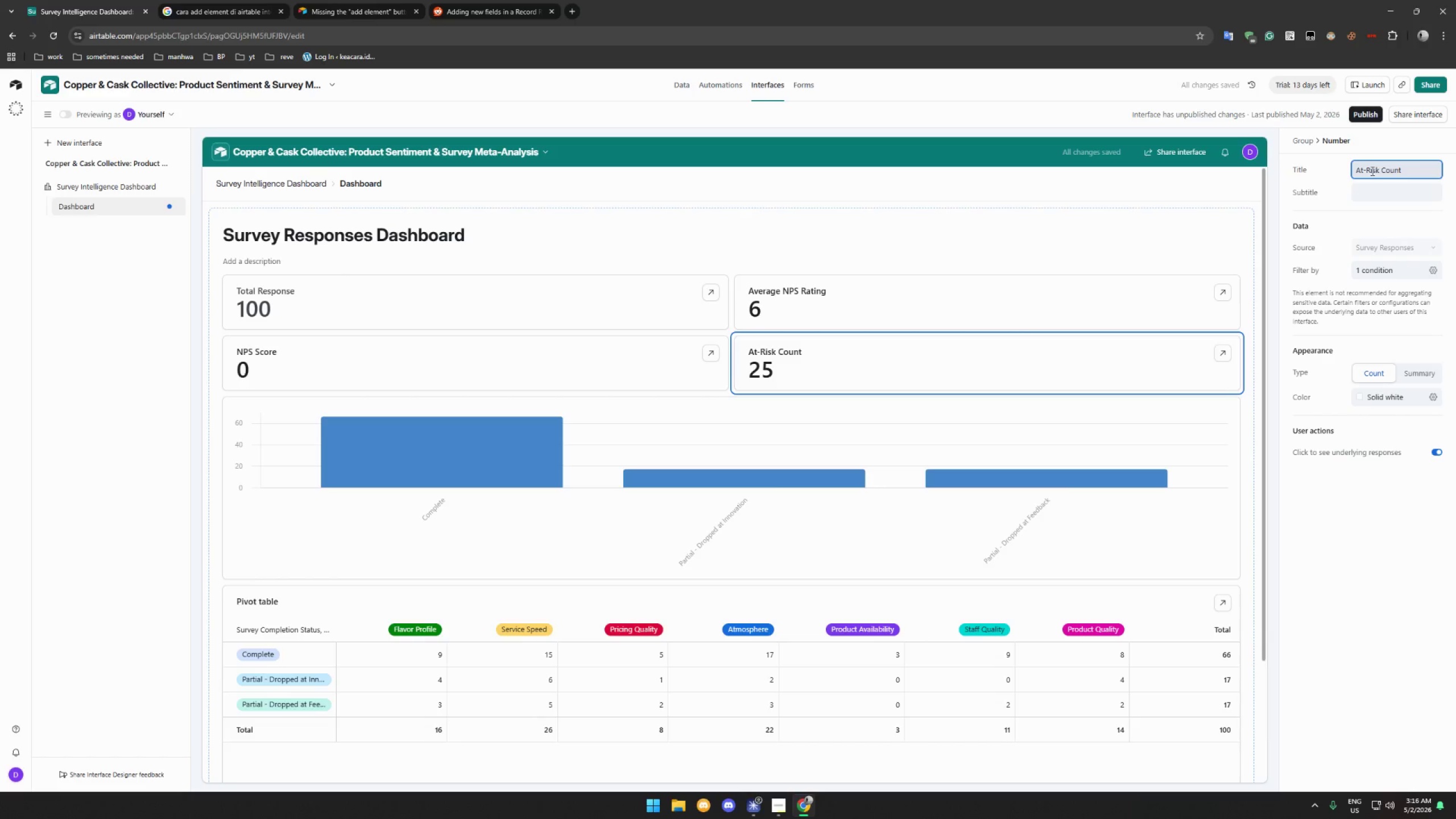 
left_click([595, 359])
 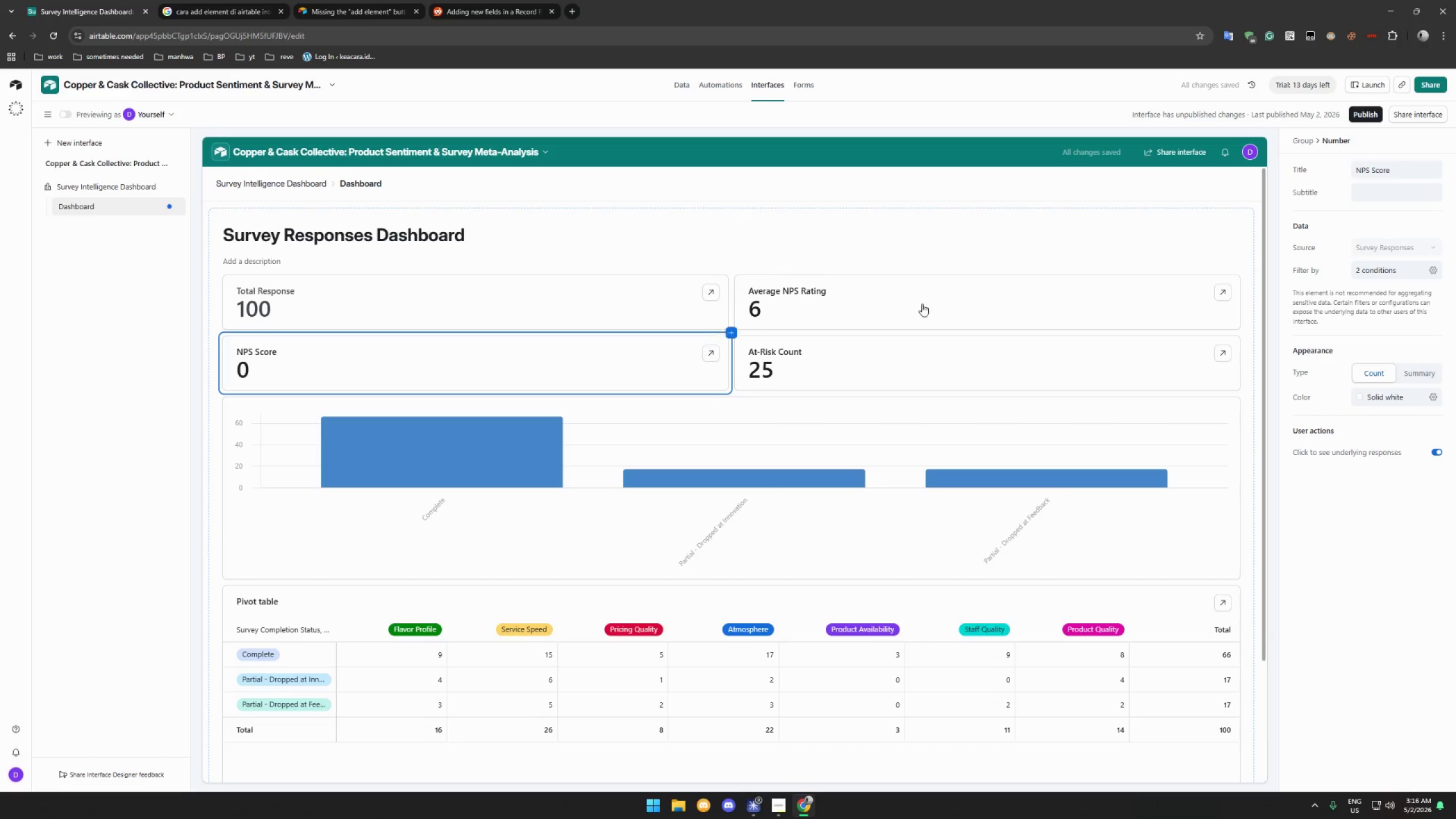 
left_click([866, 352])
 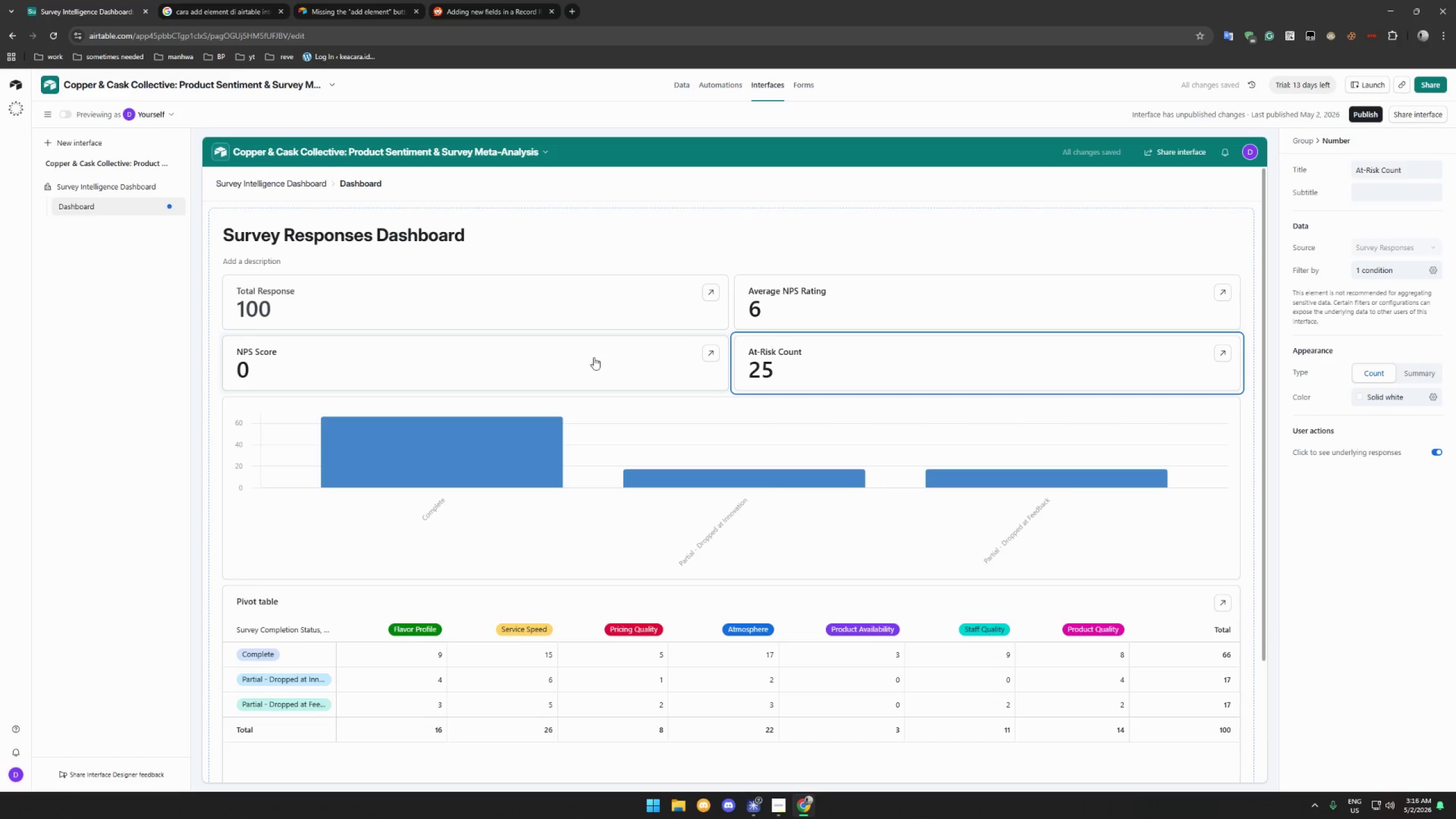 
left_click([585, 358])
 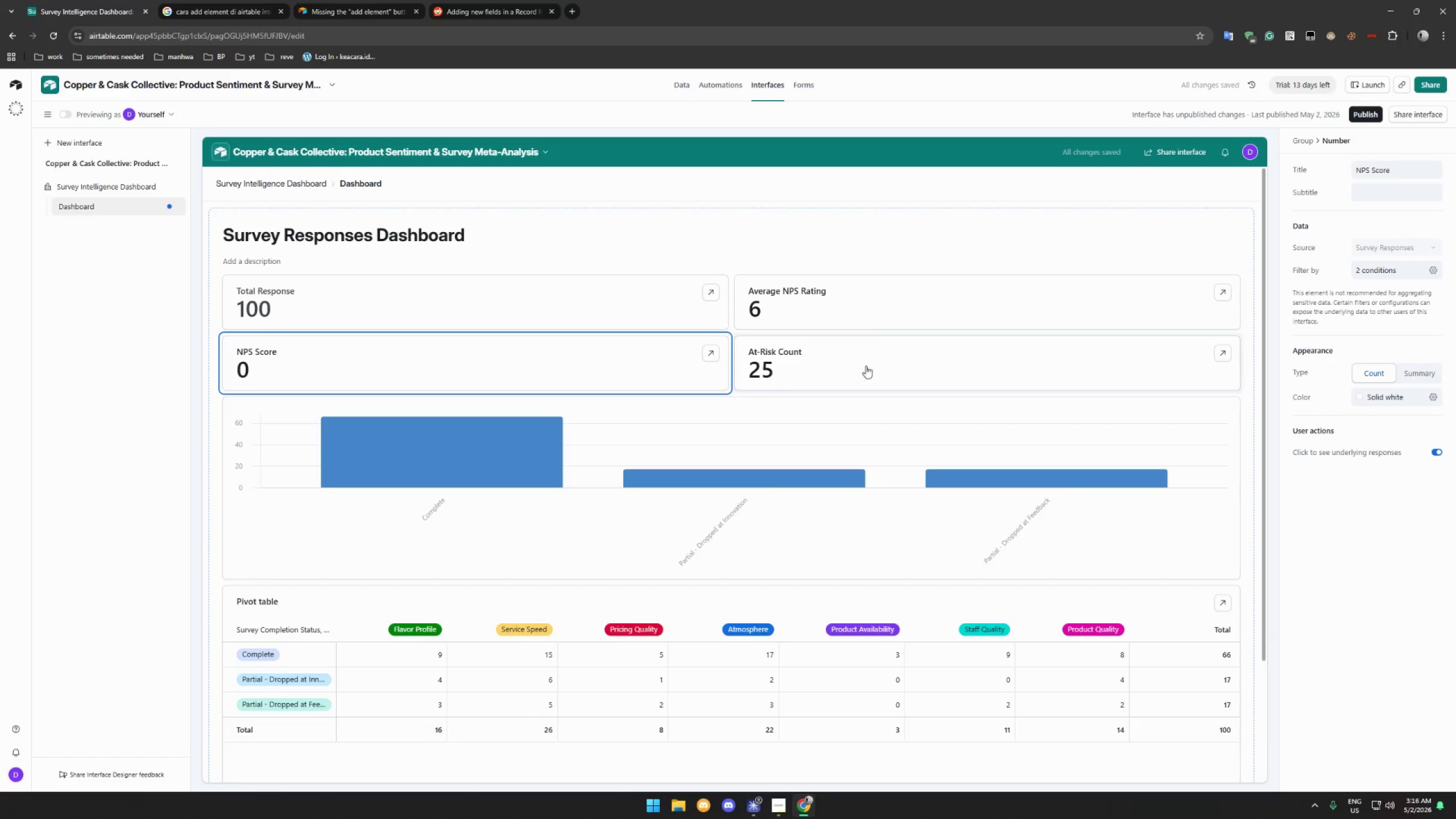 
left_click([905, 369])
 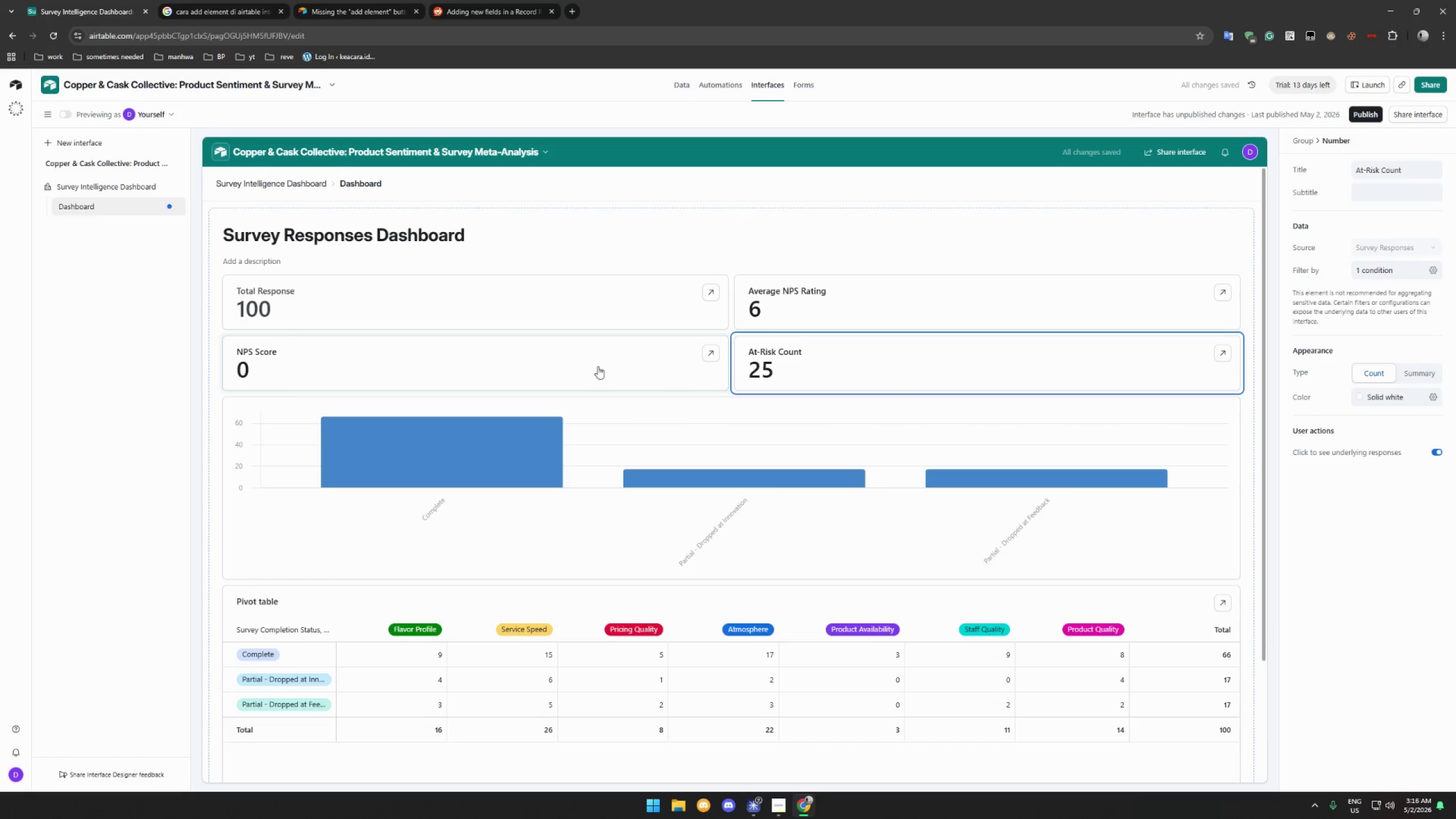 
left_click([570, 364])
 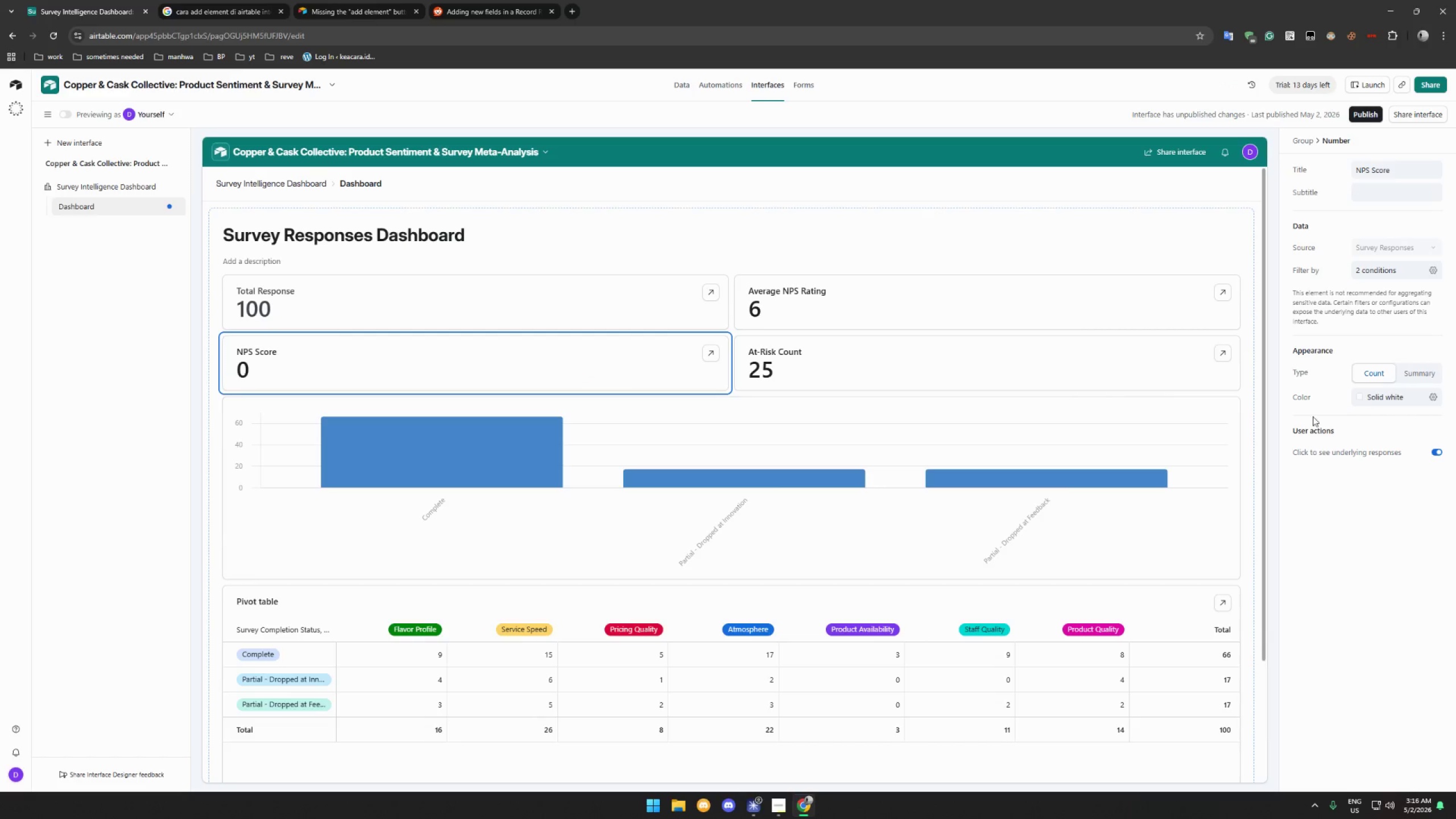 
left_click([1032, 365])
 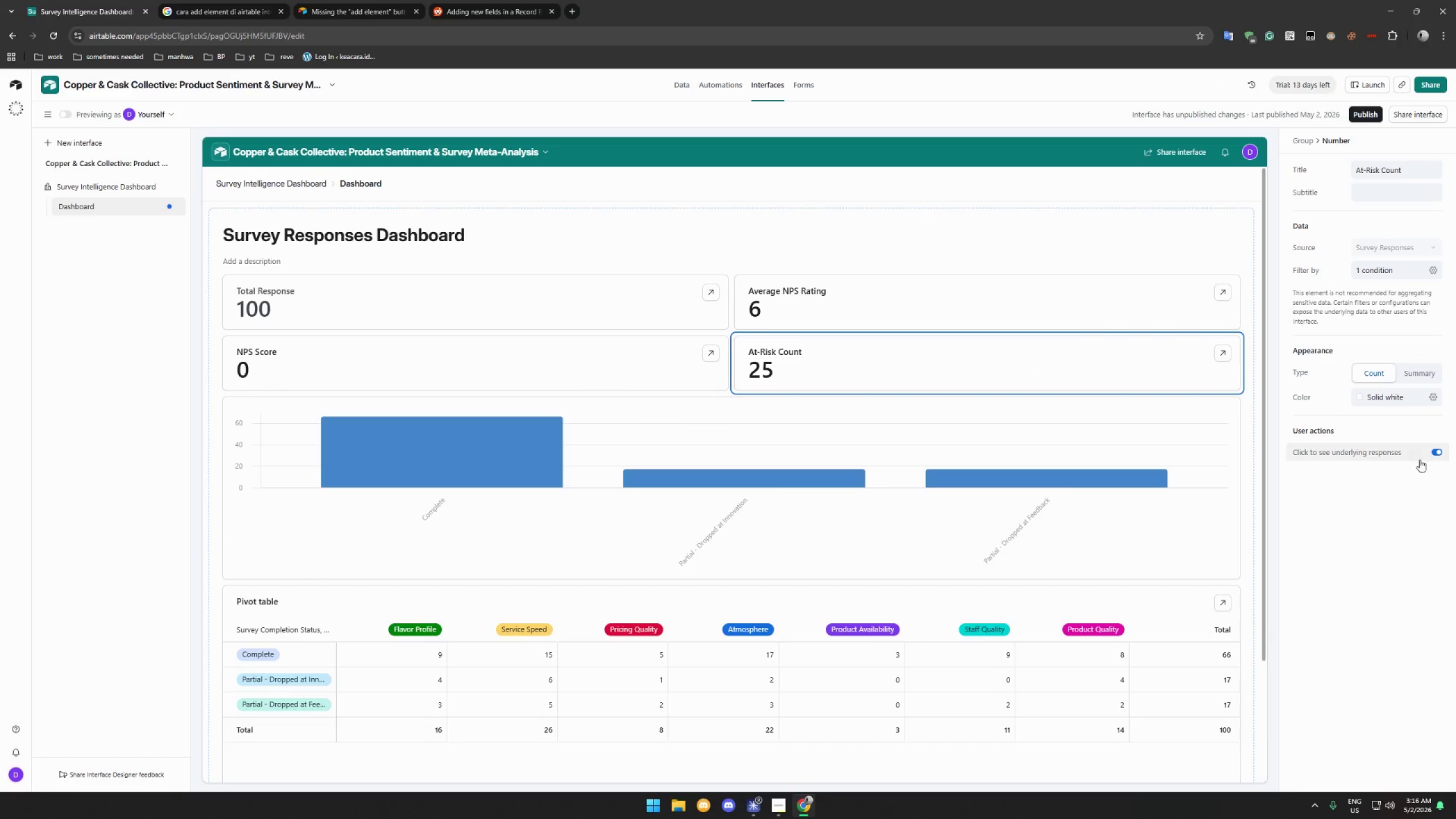 
left_click([1405, 453])
 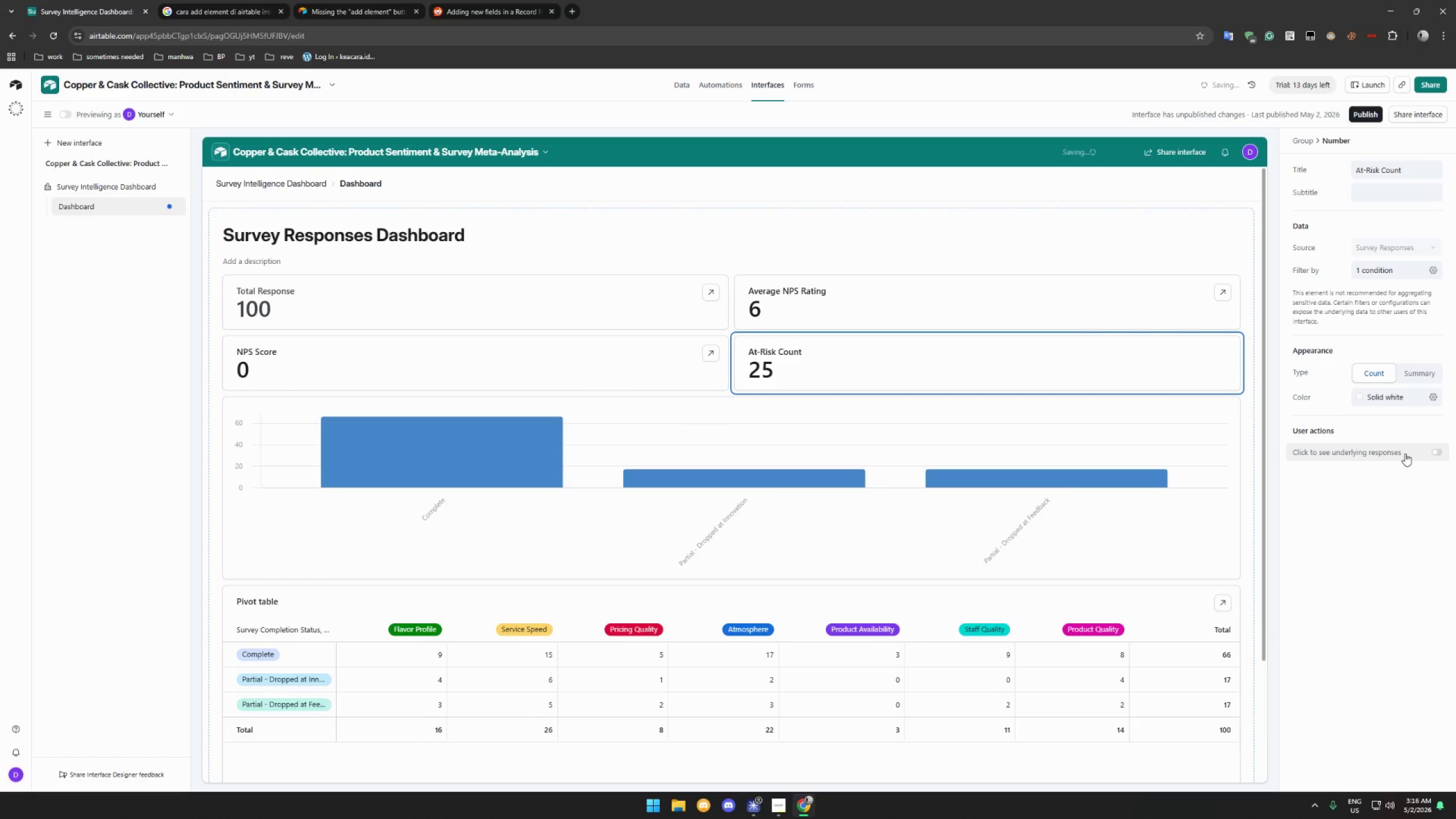 
left_click([1405, 453])
 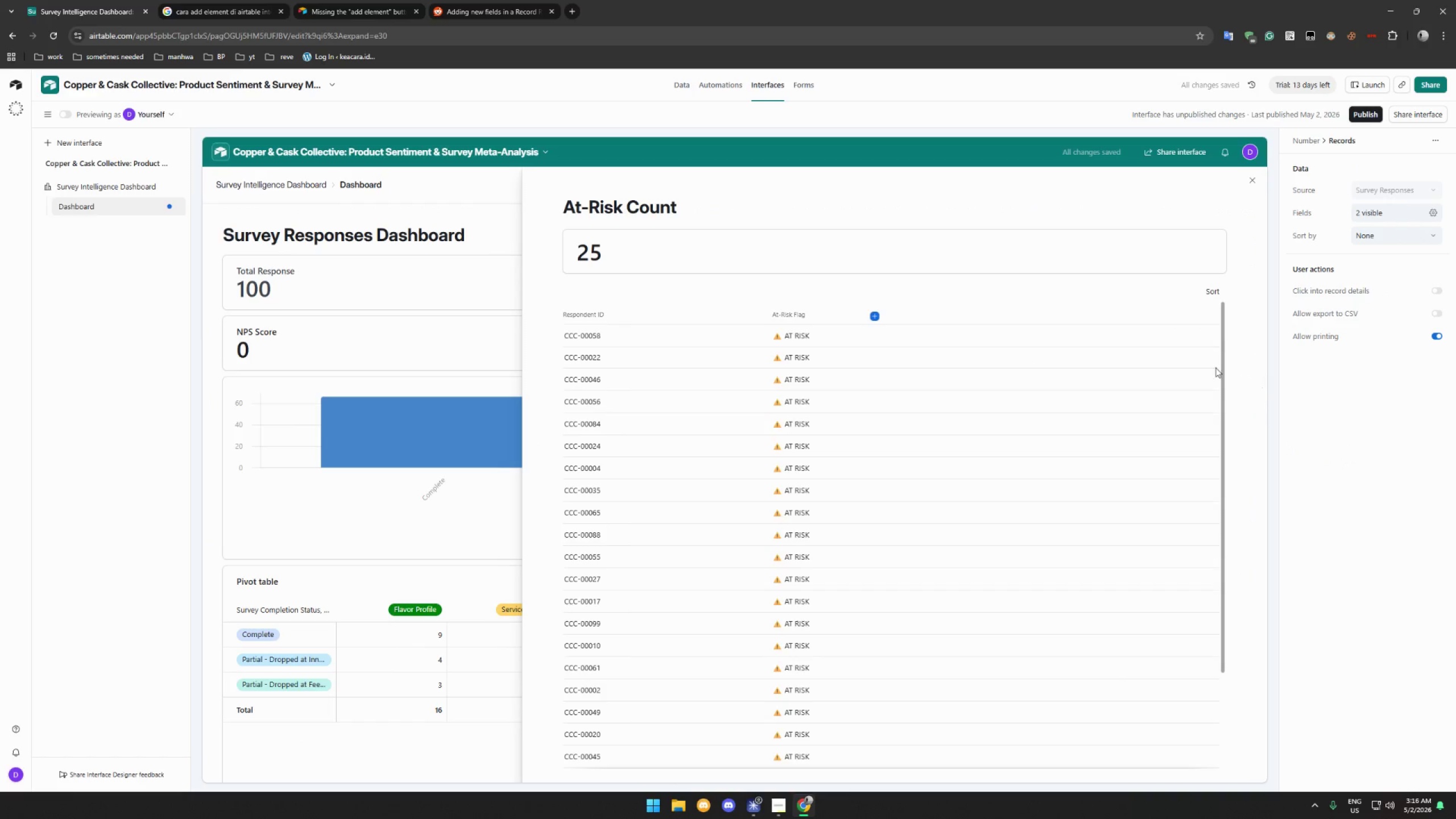 
mouse_move([1132, 321])
 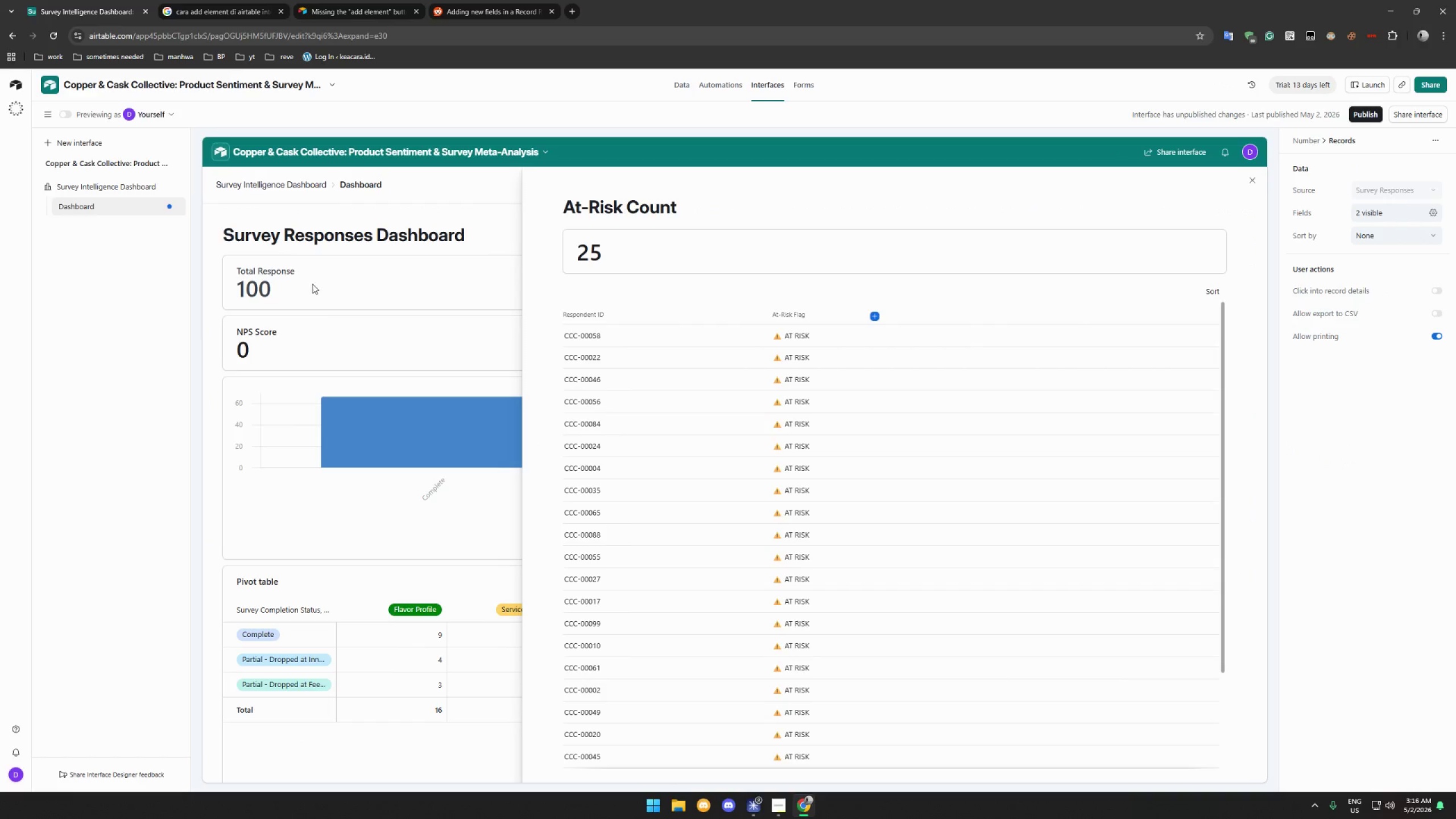 
left_click([349, 341])
 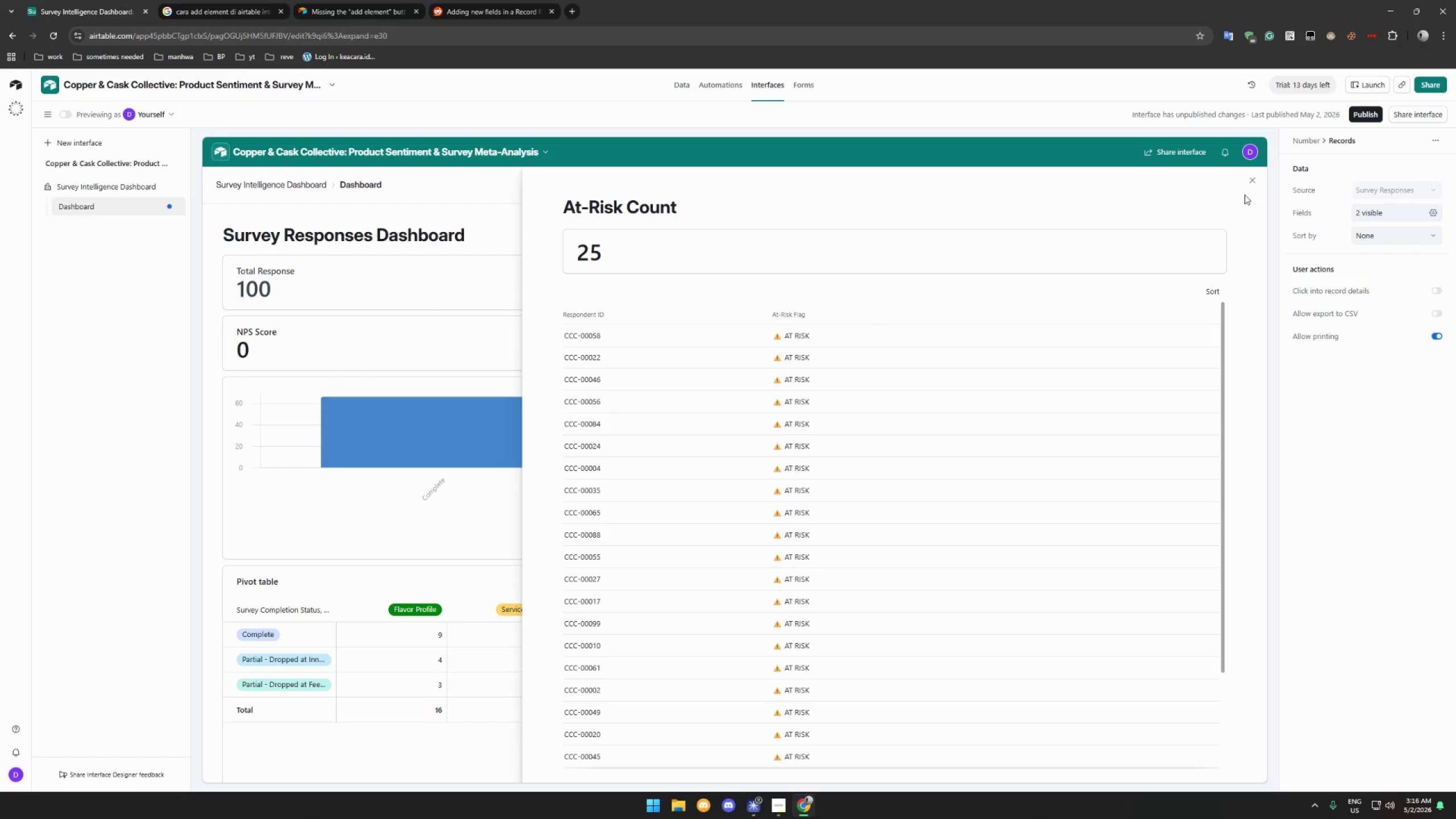 
left_click([1251, 182])
 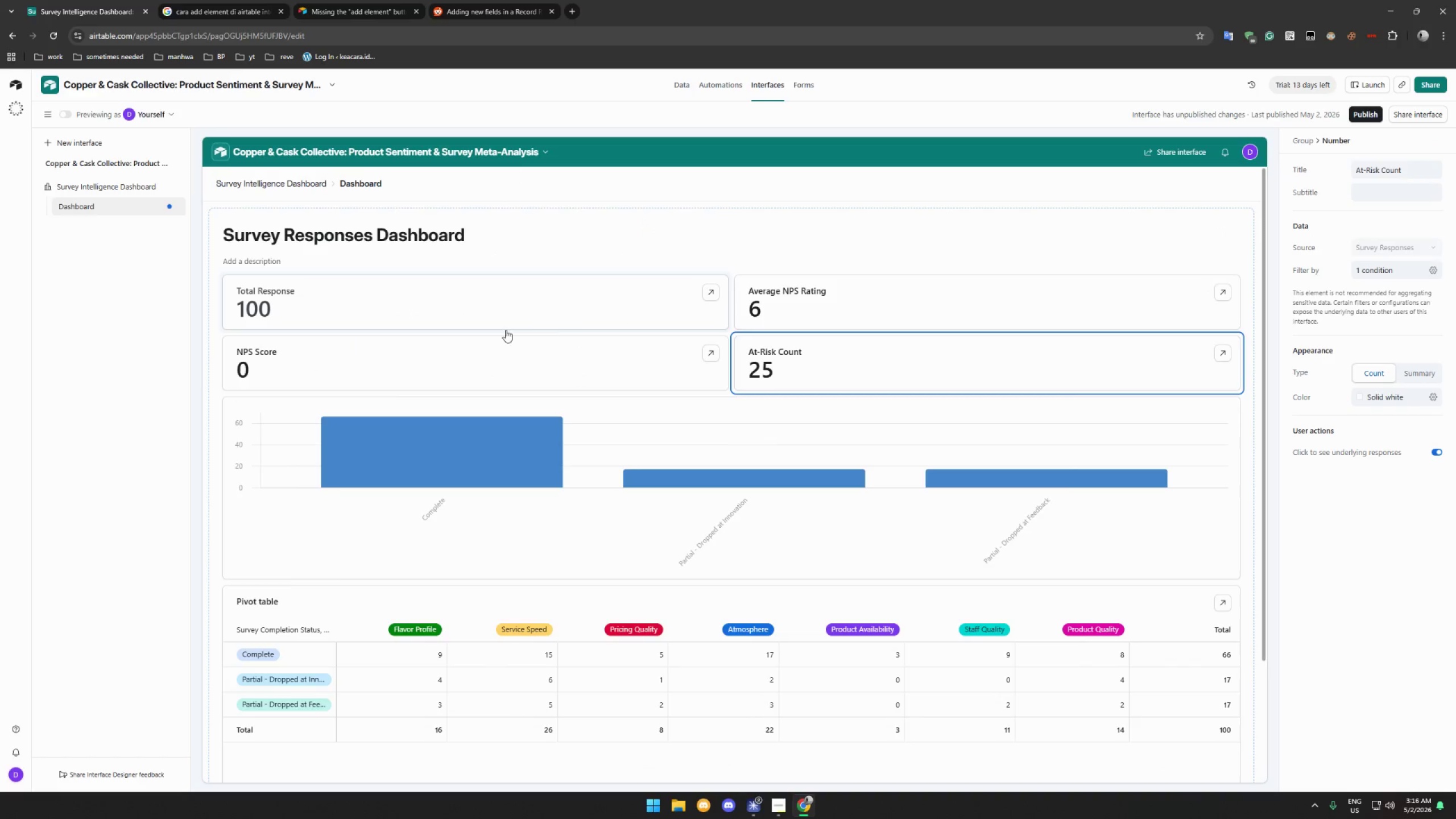 
left_click([496, 360])
 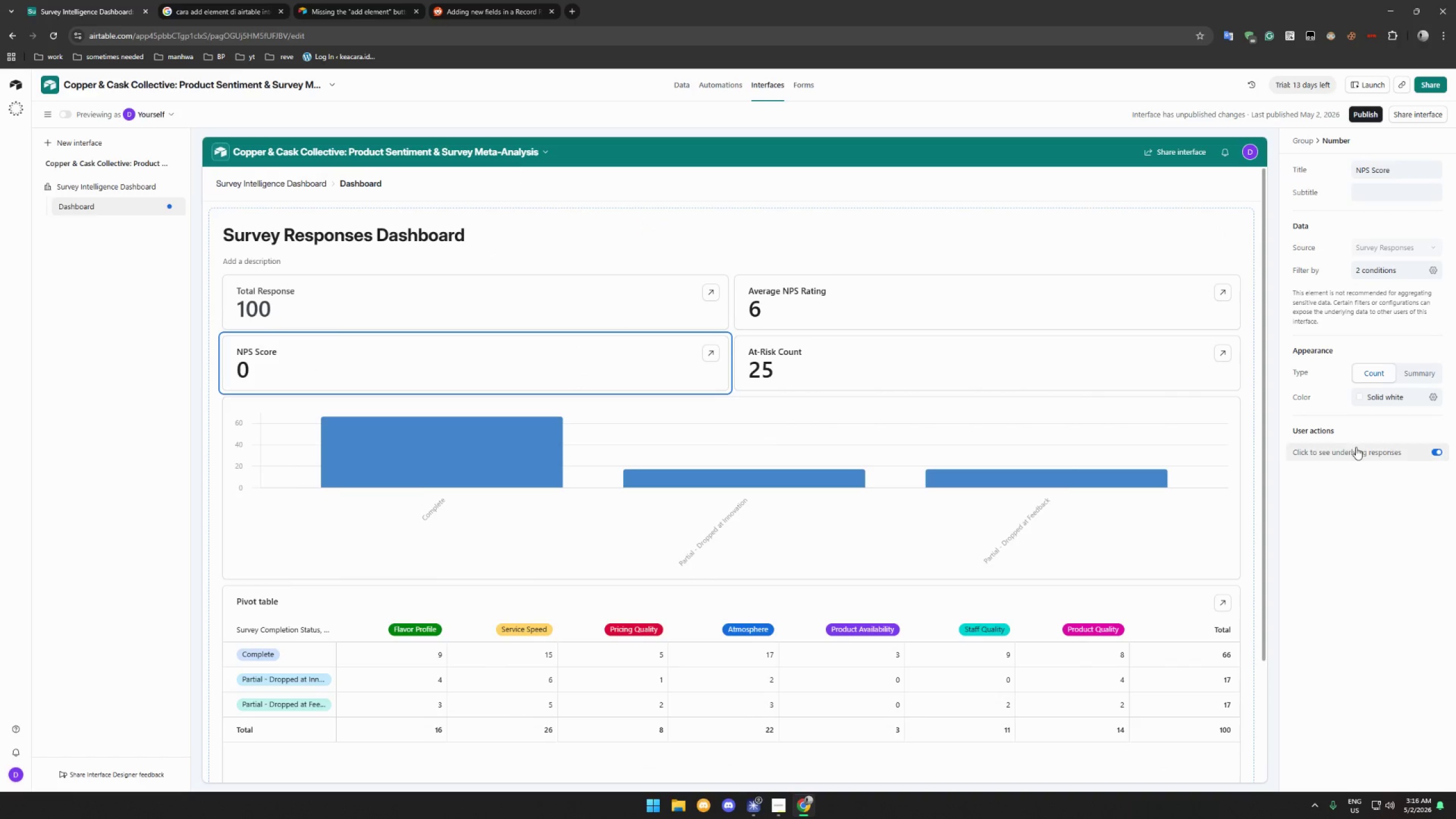 
double_click([1360, 449])
 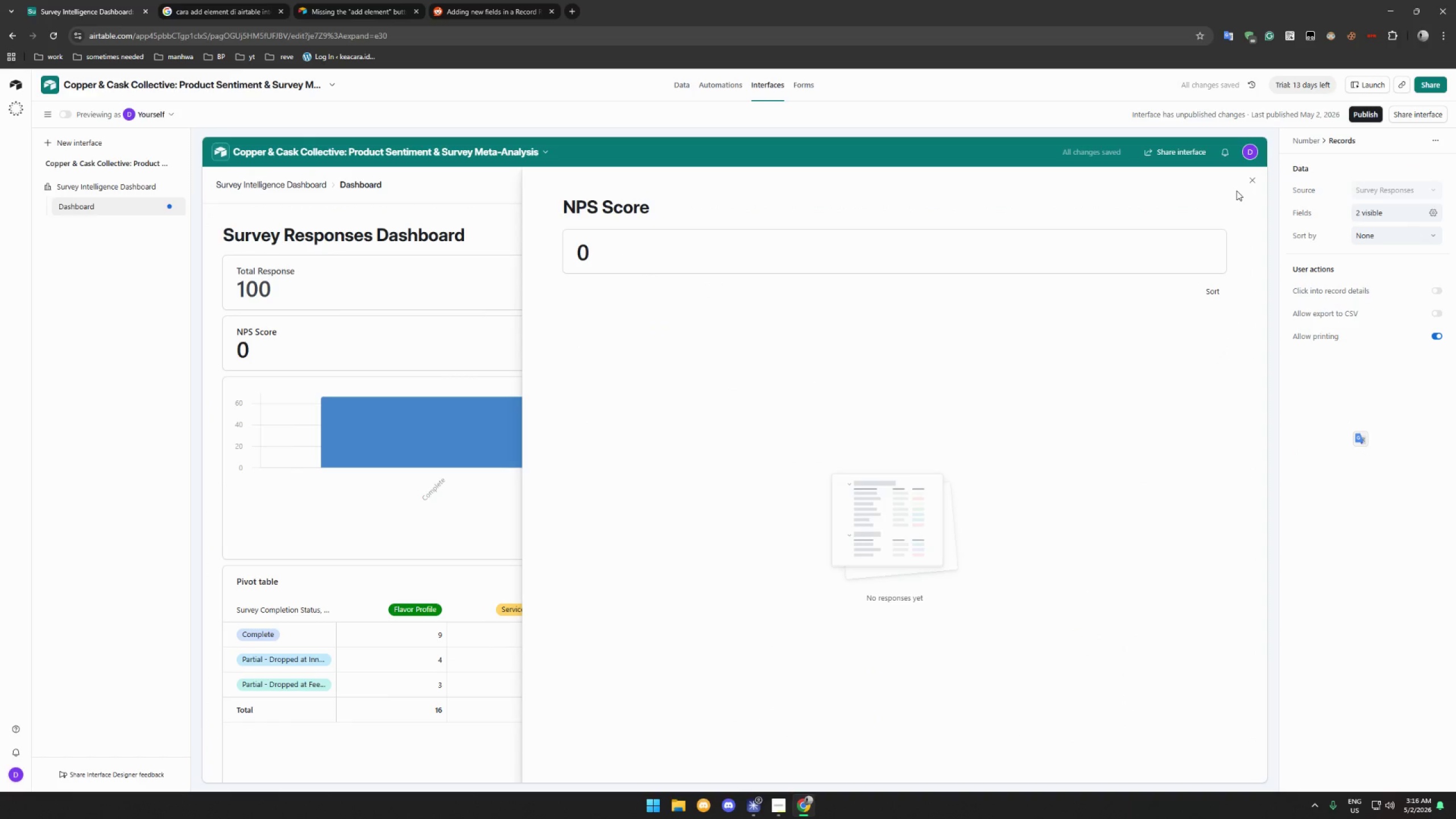 
left_click([585, 254])
 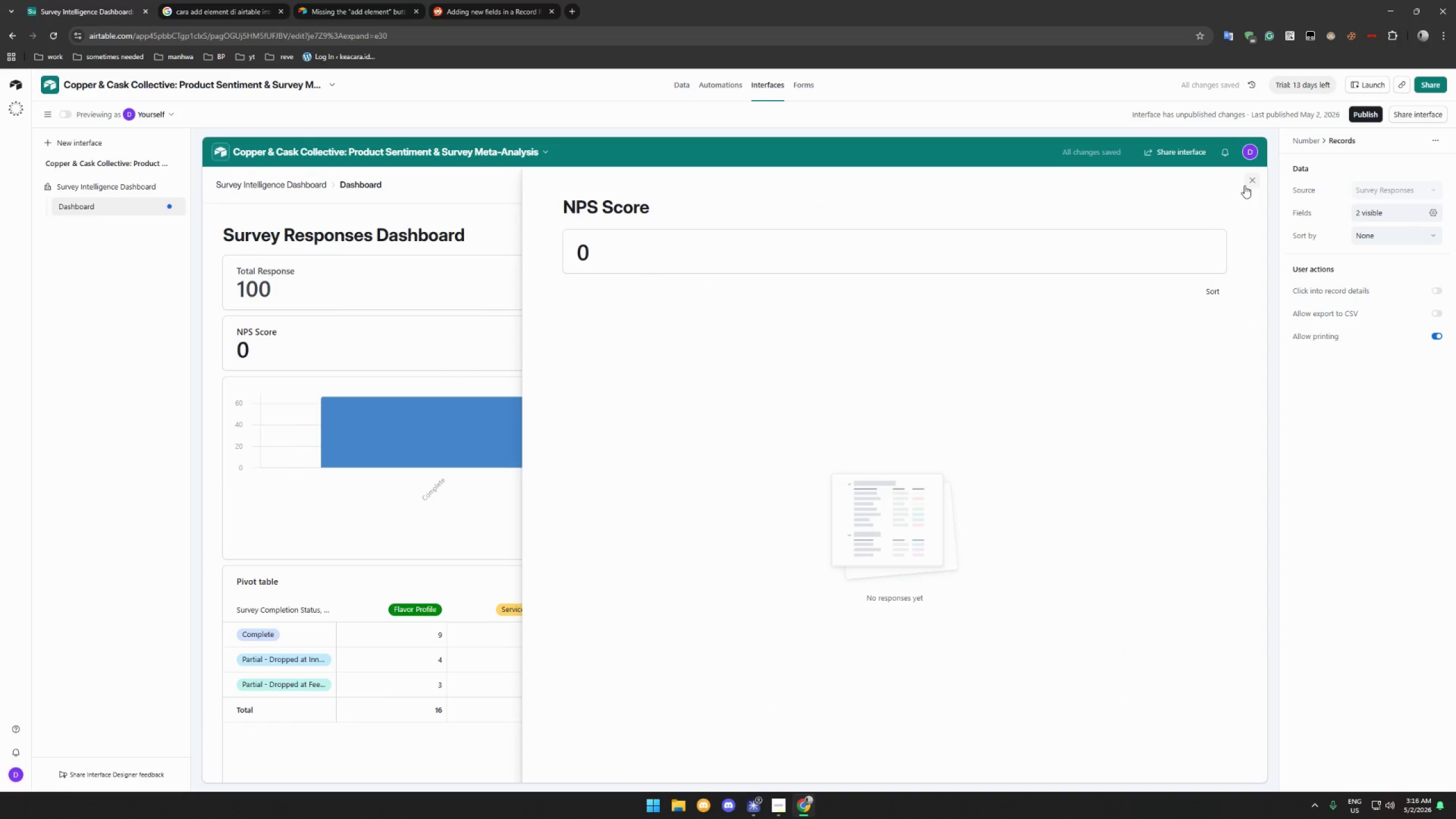 
left_click([1251, 183])
 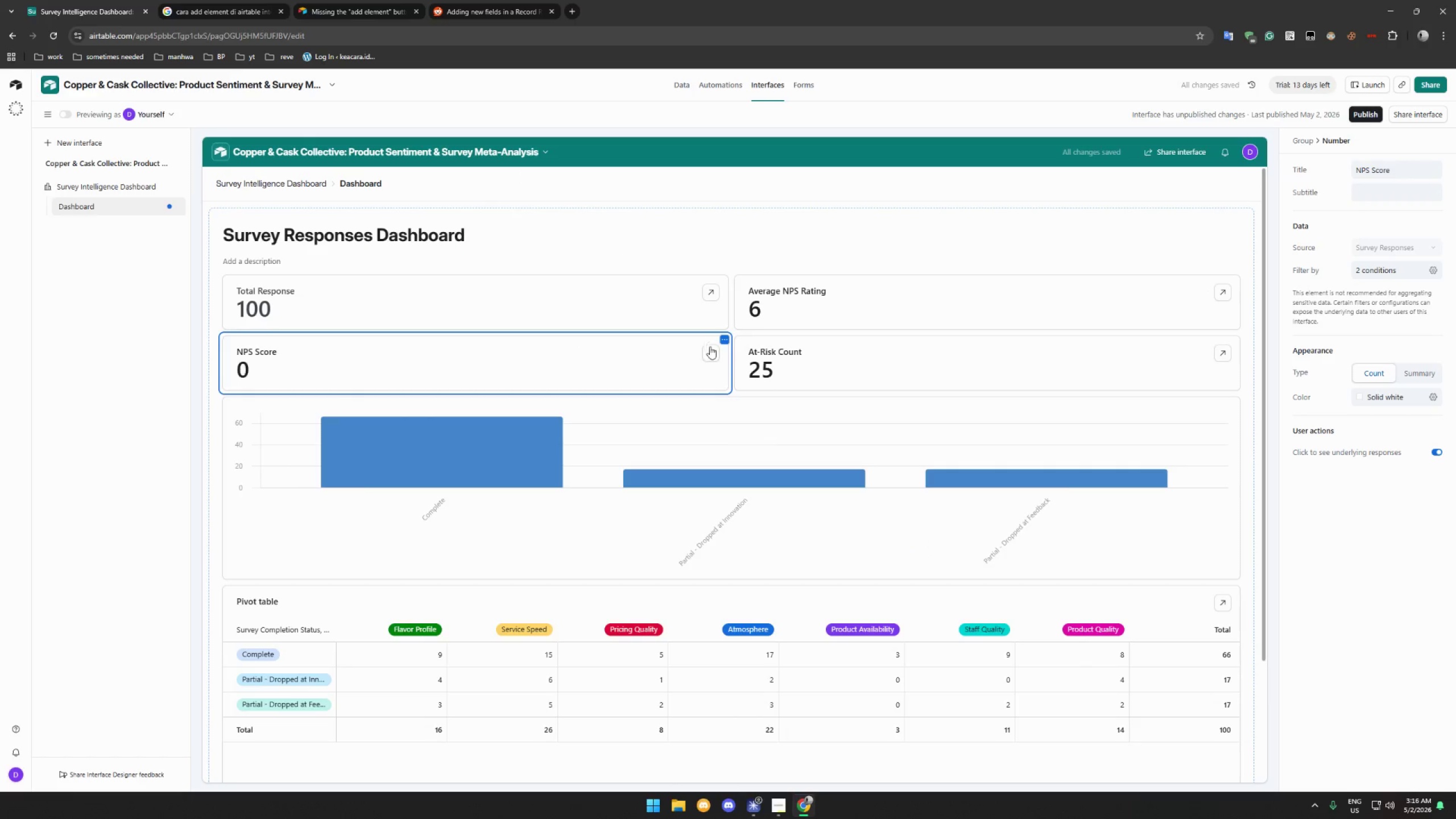 
left_click([722, 340])
 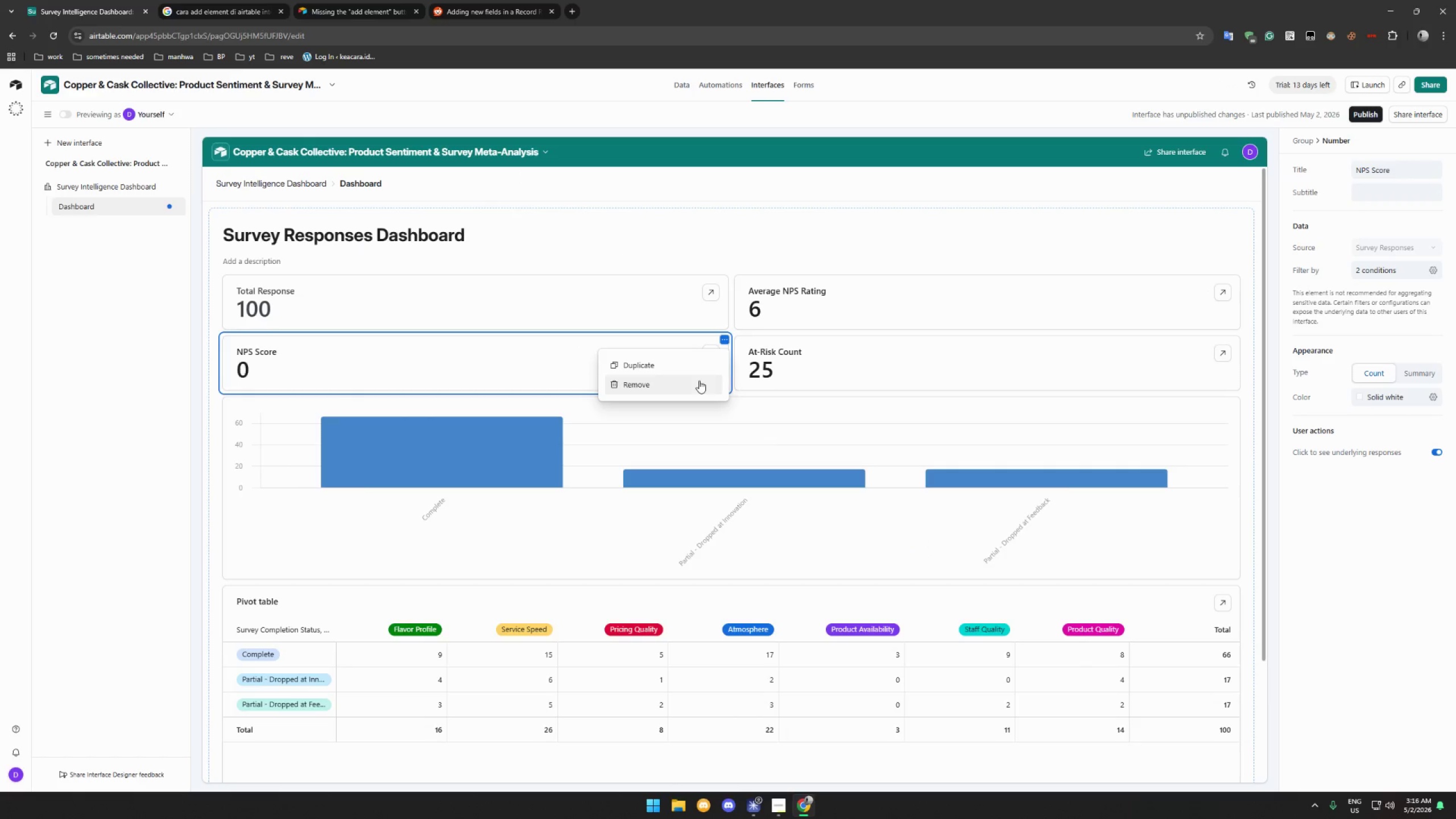 
left_click([695, 381])
 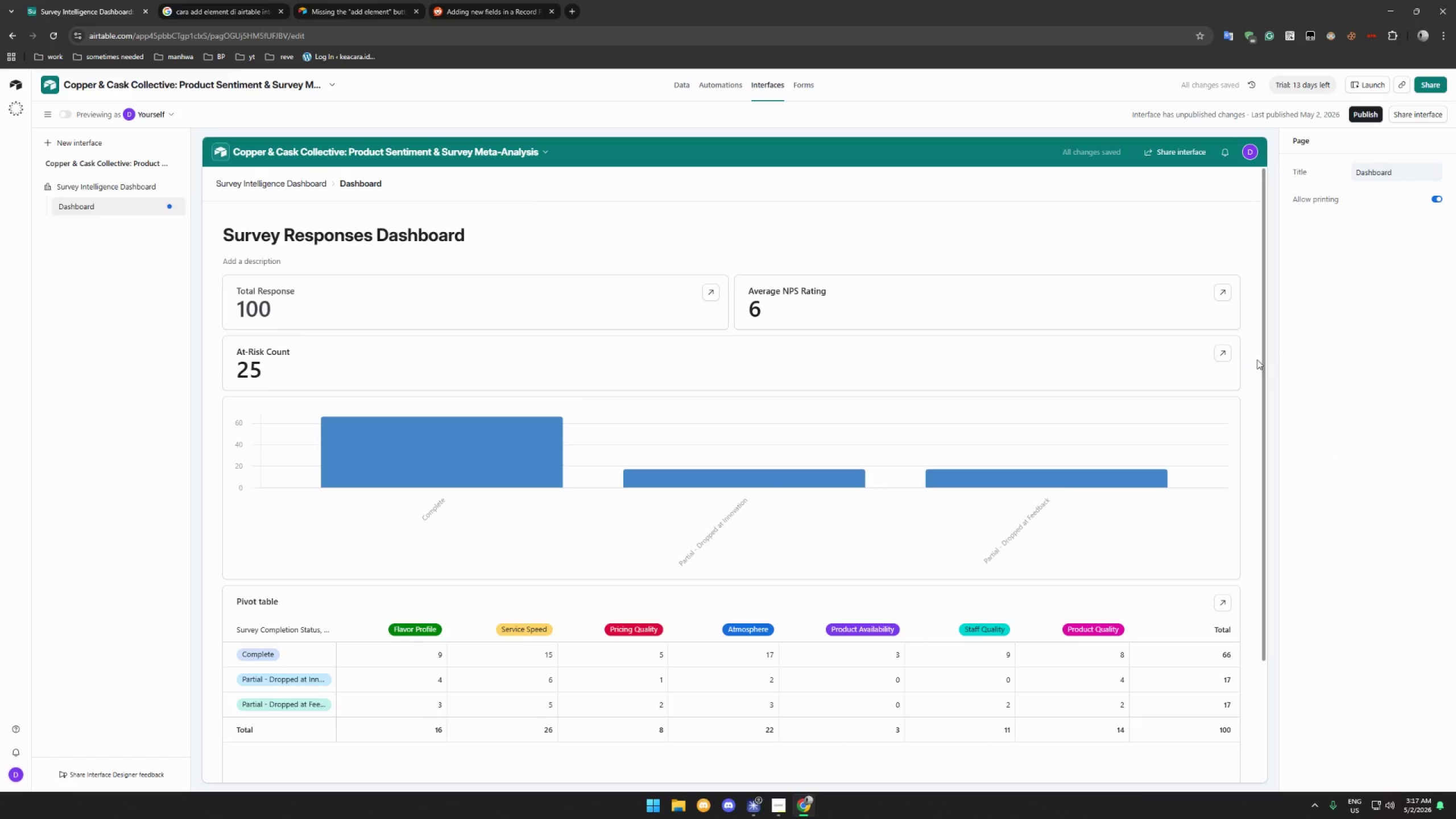 
left_click([1244, 365])
 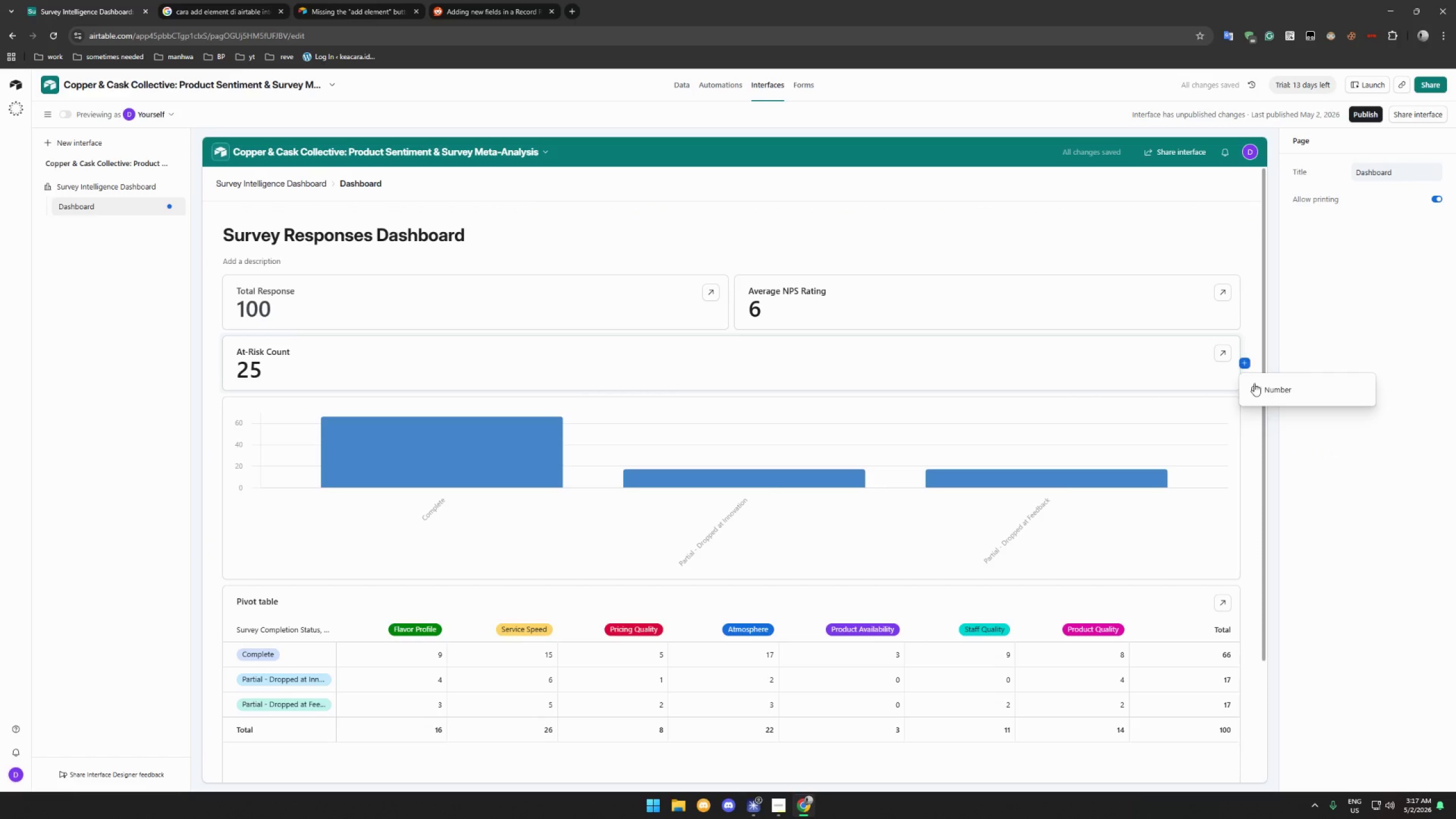 
left_click([1271, 390])
 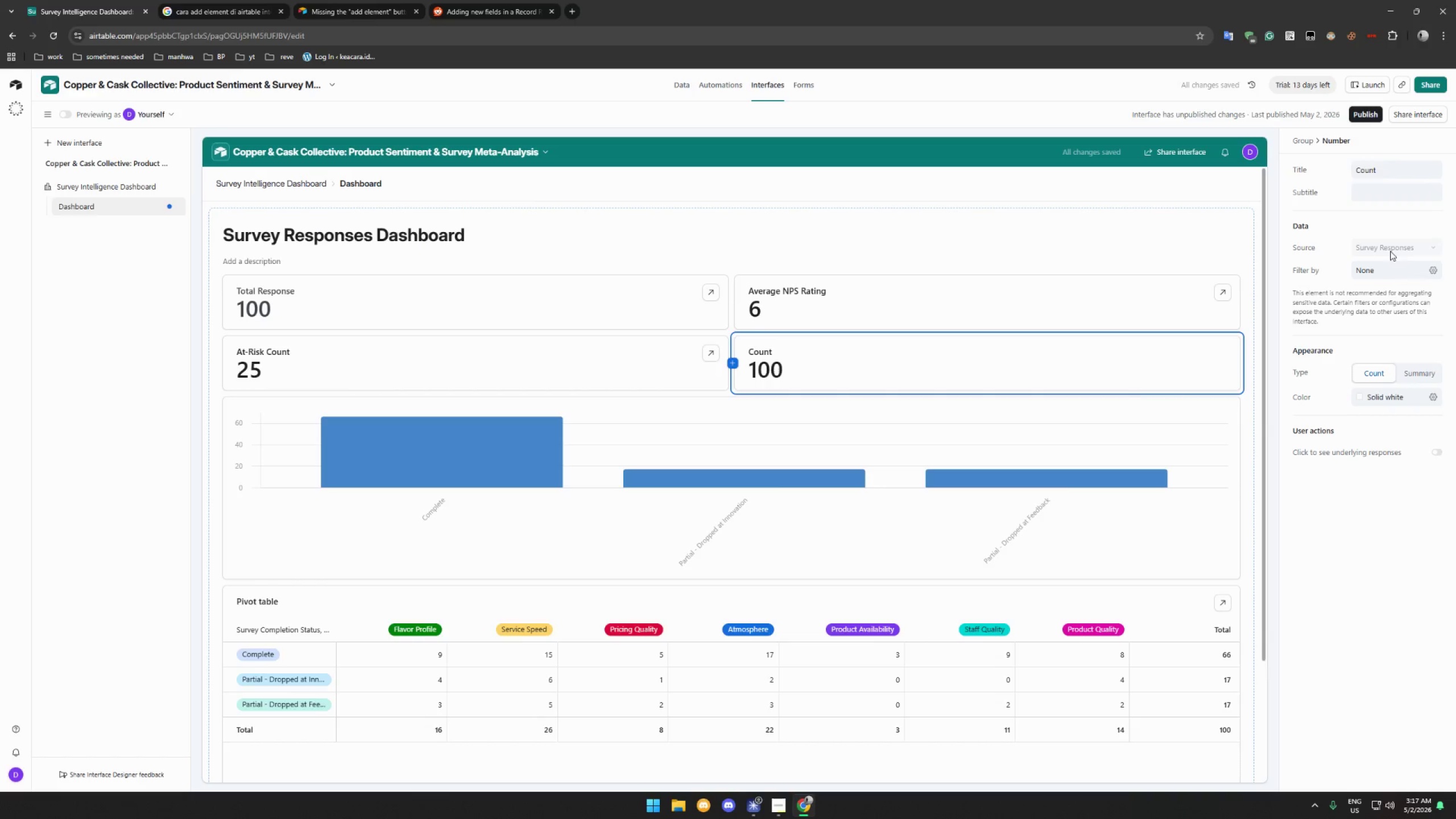 
left_click([1383, 272])
 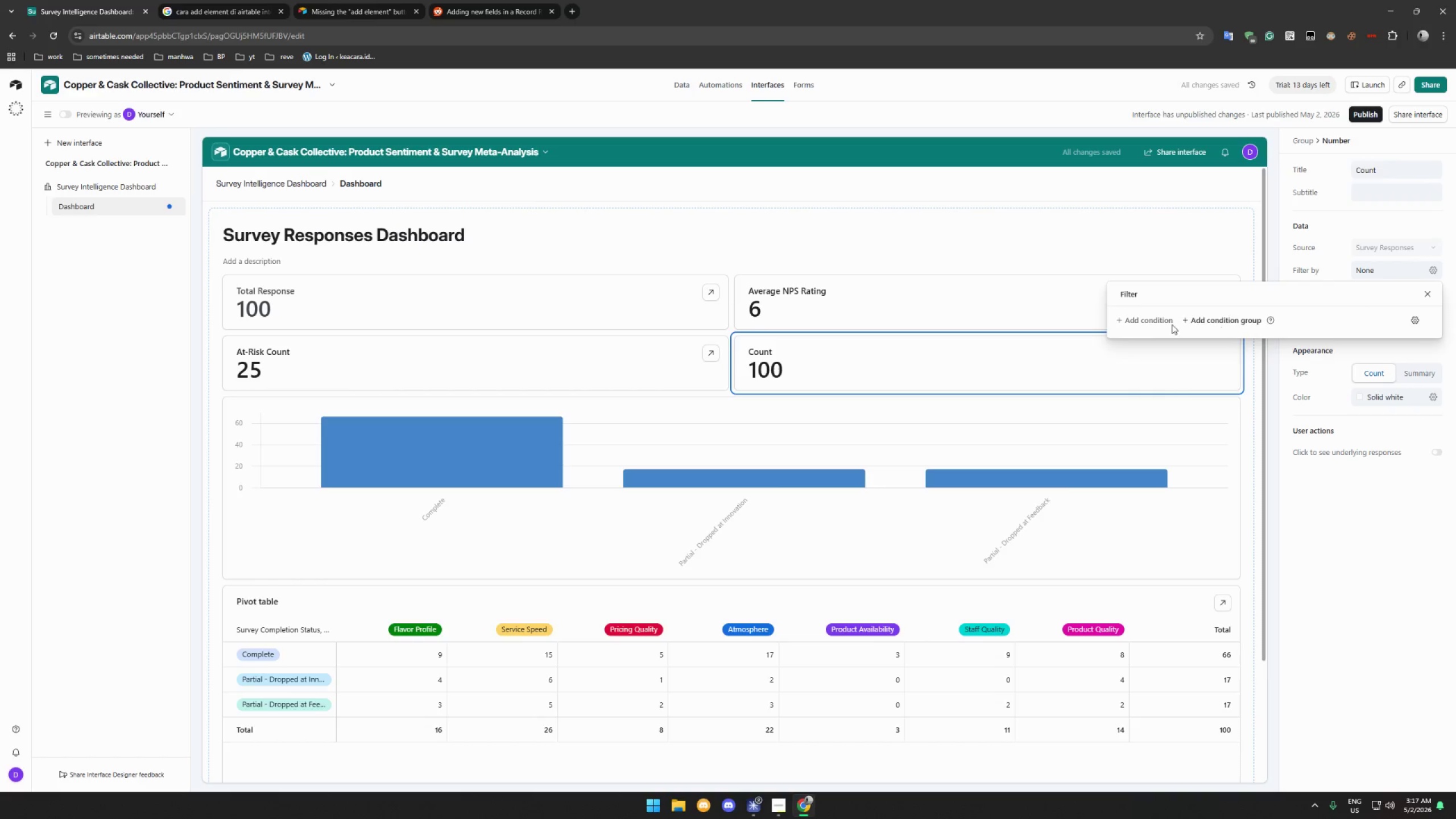 
left_click([1158, 325])
 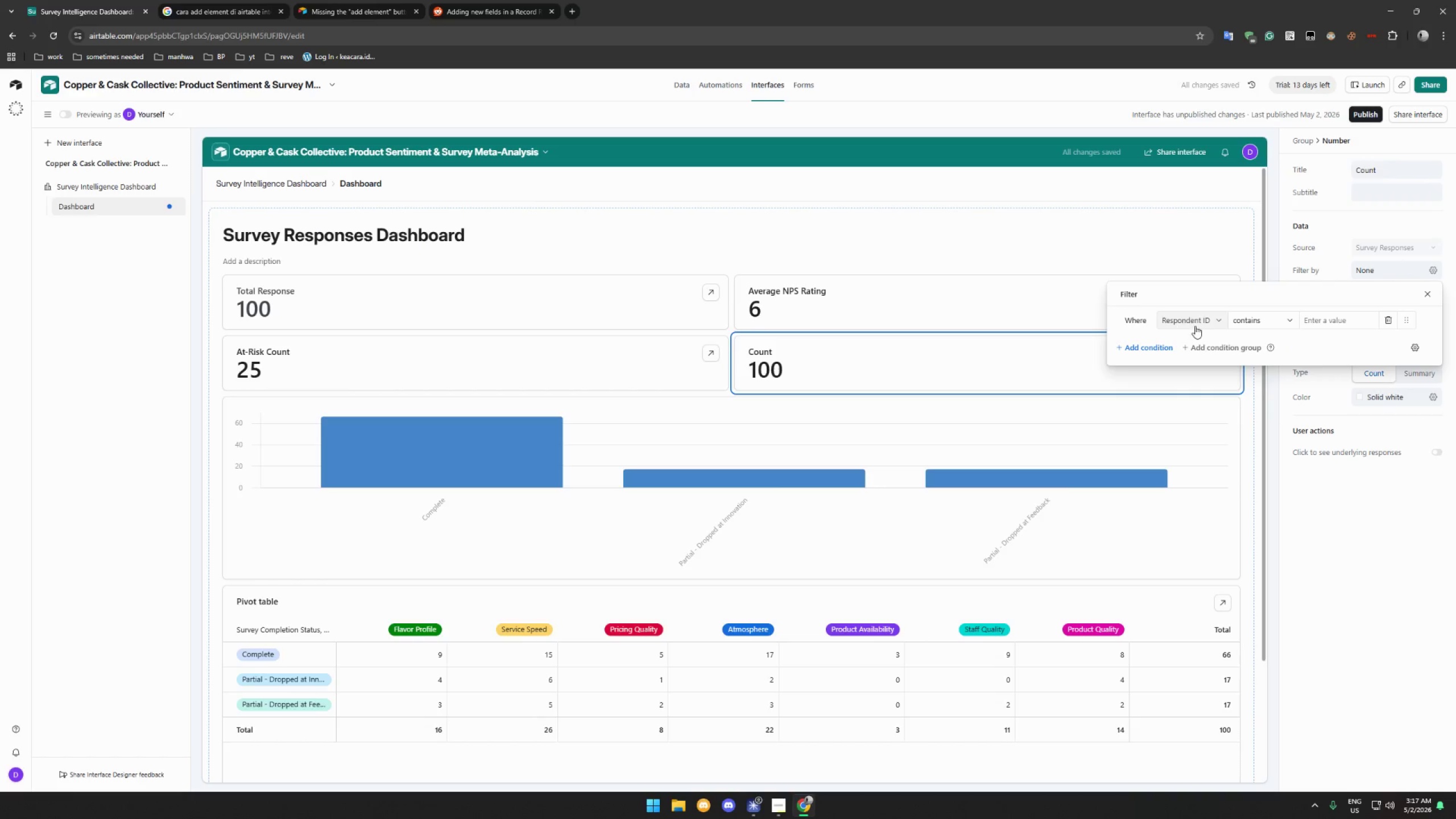 
left_click([1196, 326])
 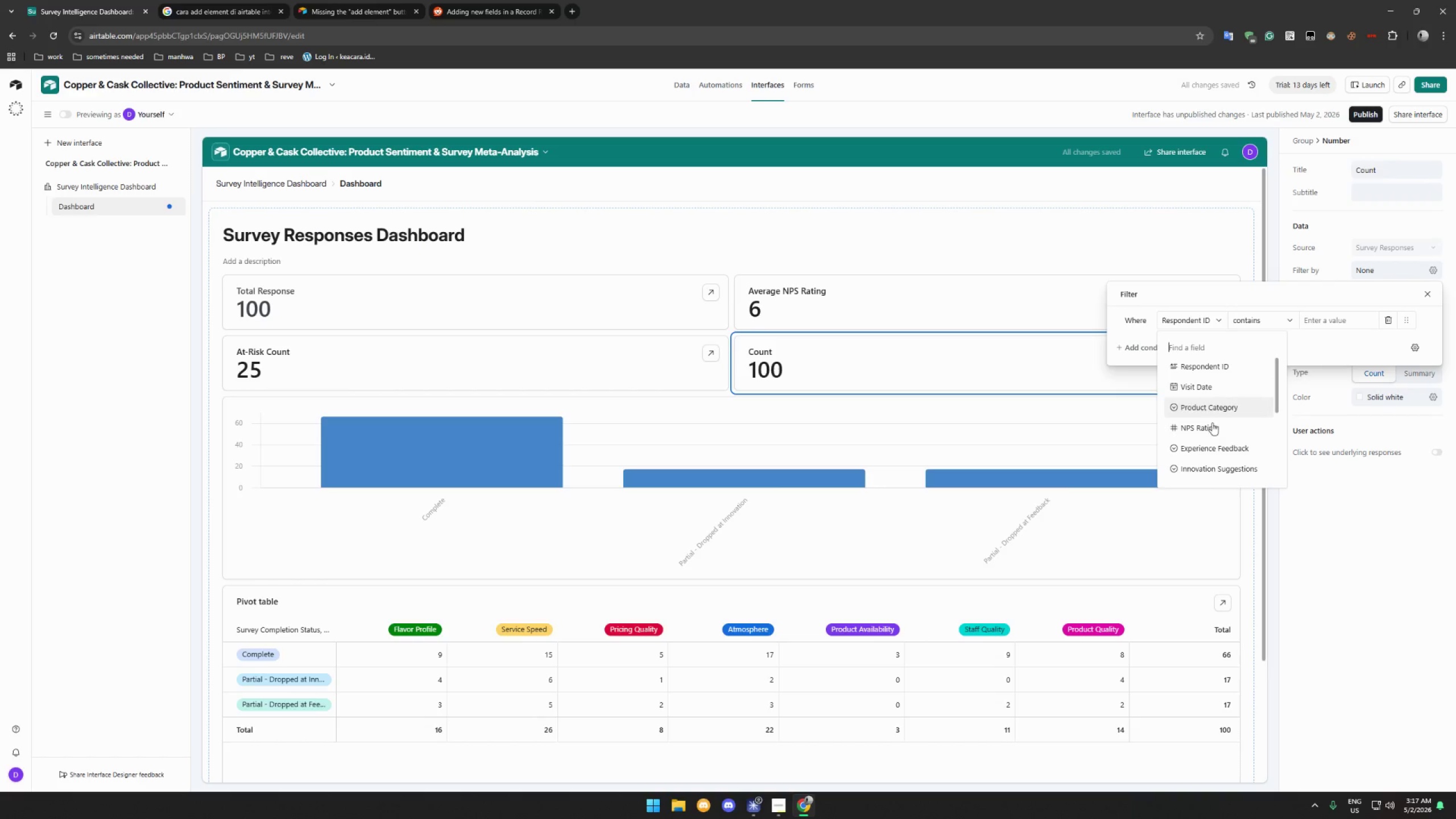 
left_click([1212, 426])
 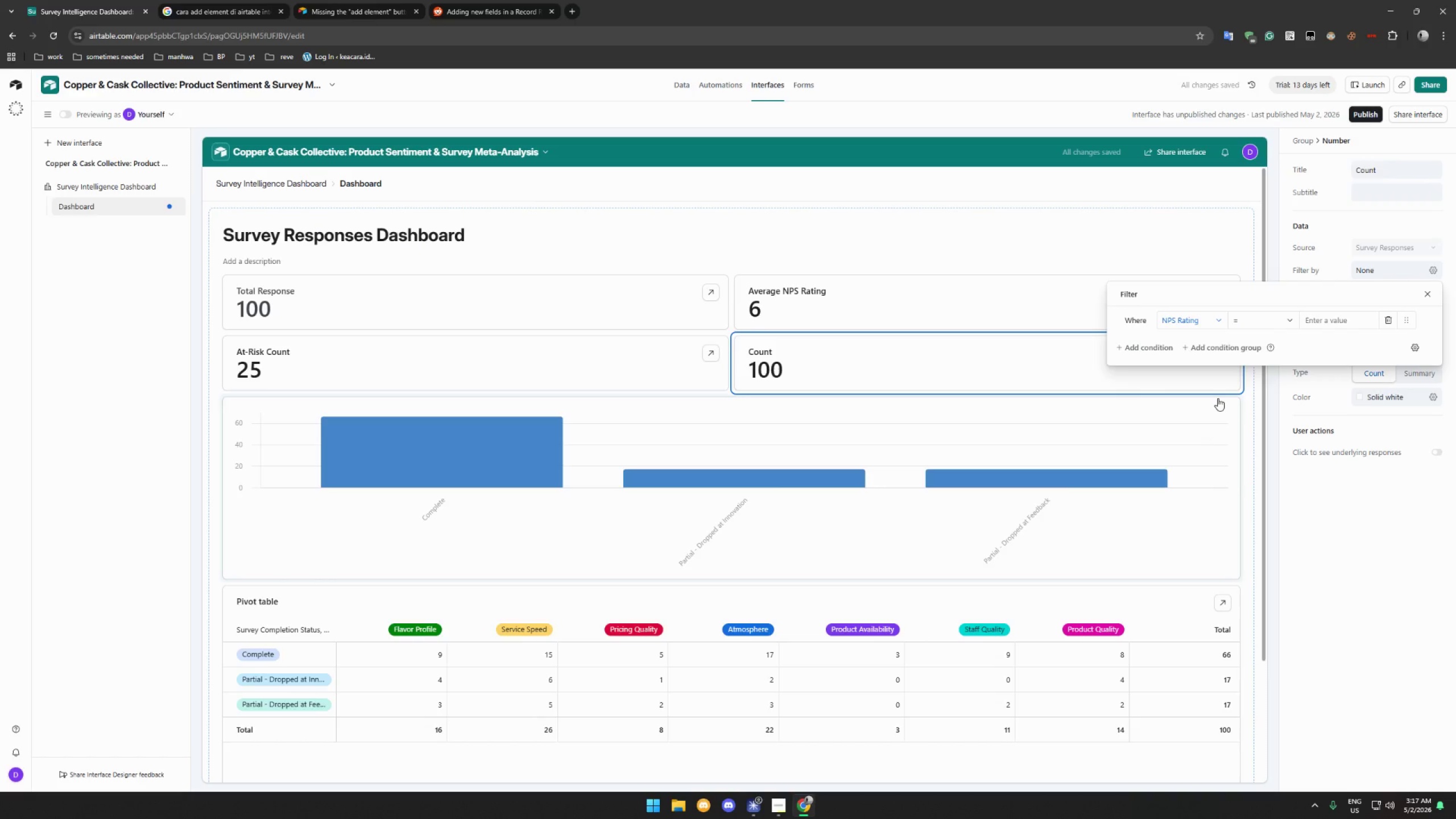 
wait(5.49)
 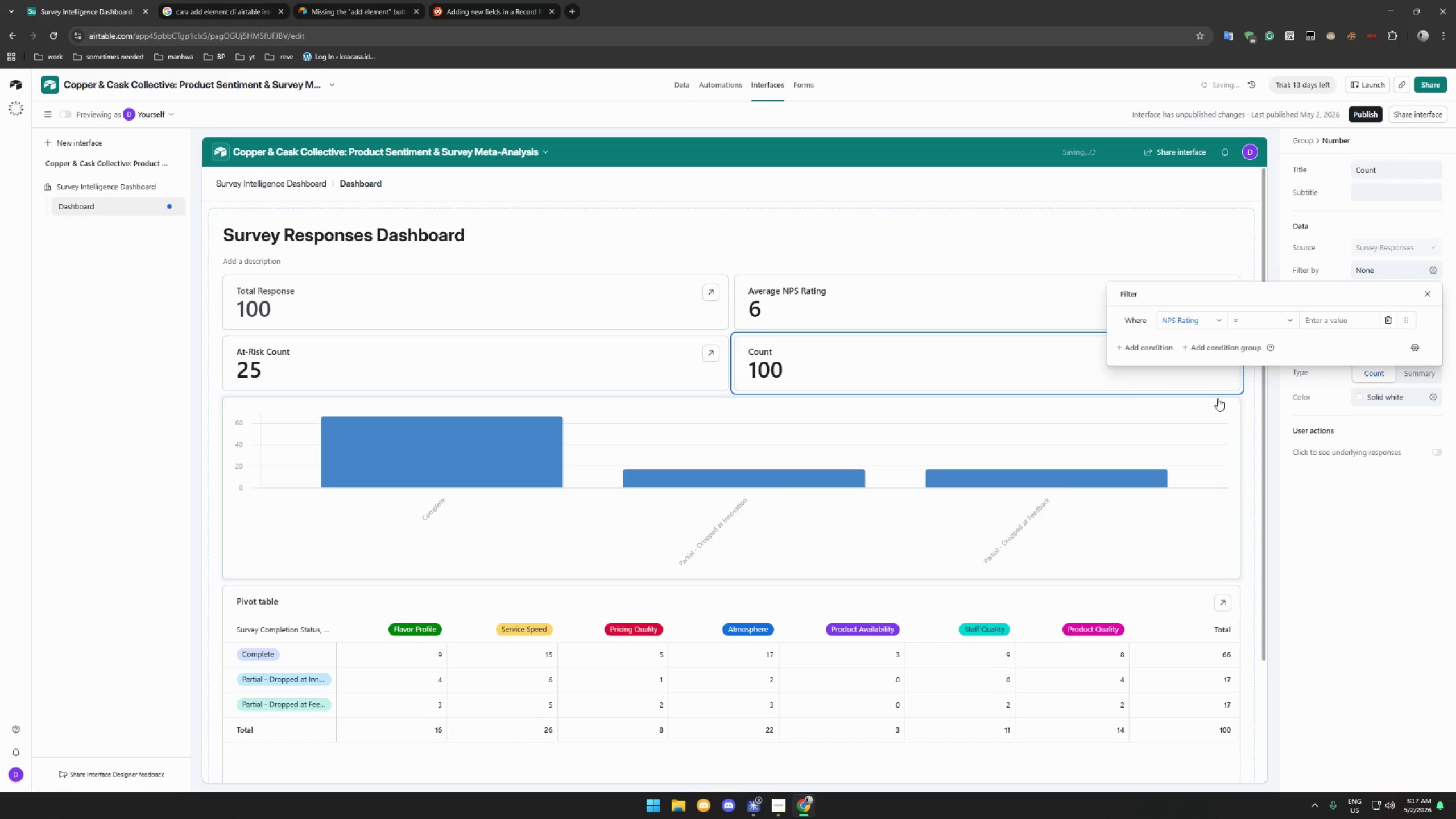 
left_click([1206, 326])
 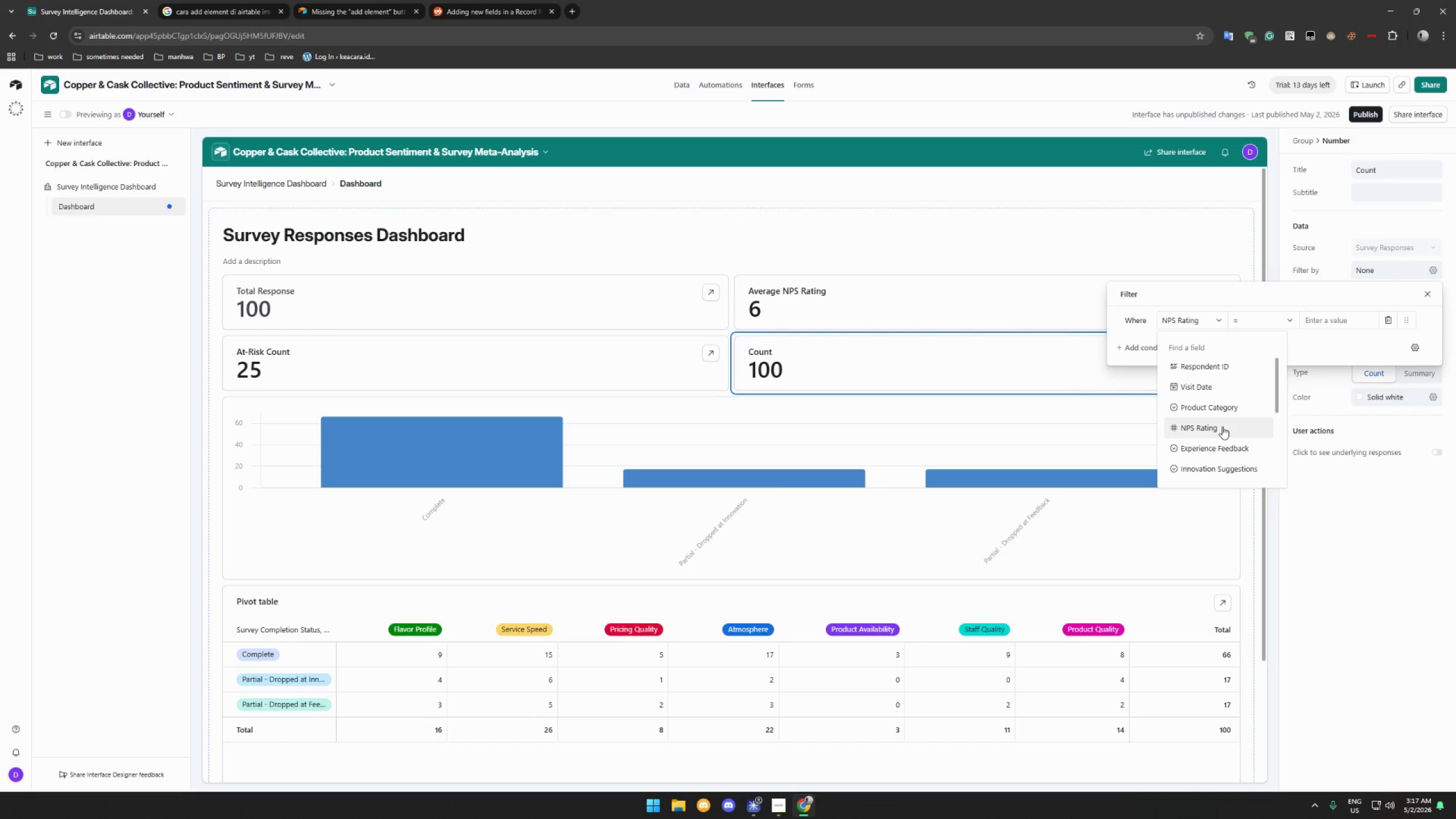 
scroll: coordinate [1222, 412], scroll_direction: down, amount: 4.0
 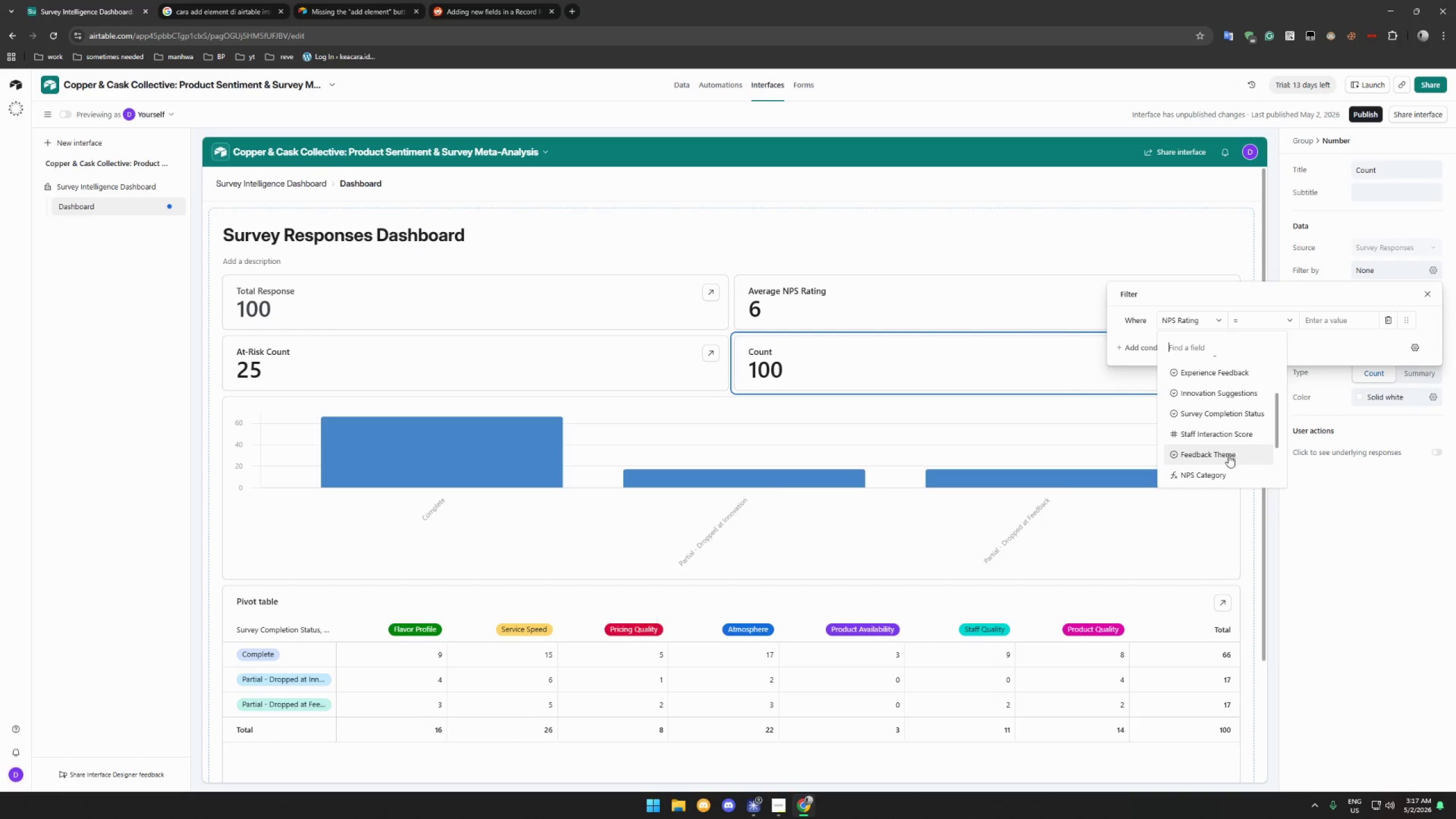 
left_click([1225, 469])
 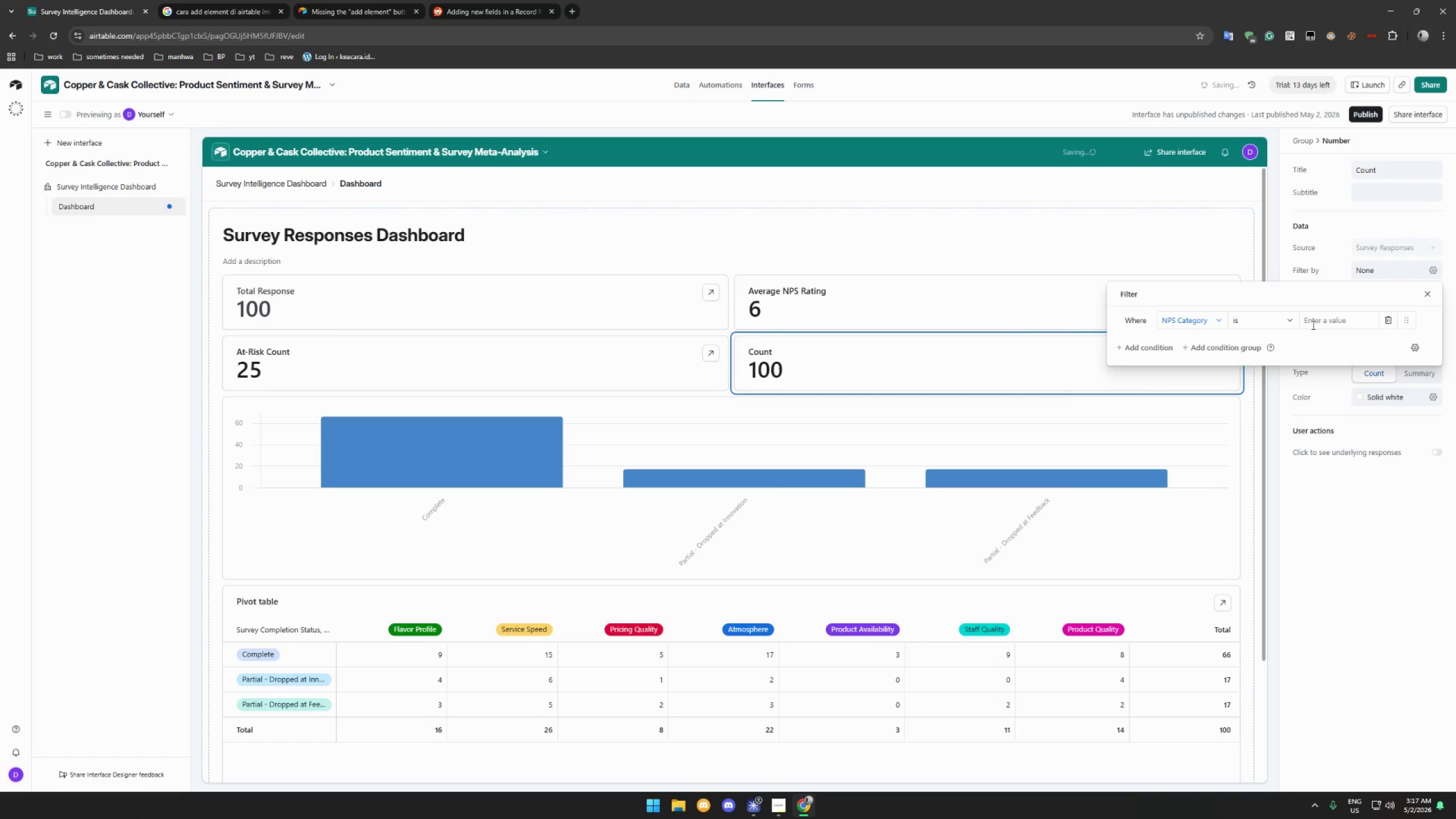 
left_click([1329, 322])
 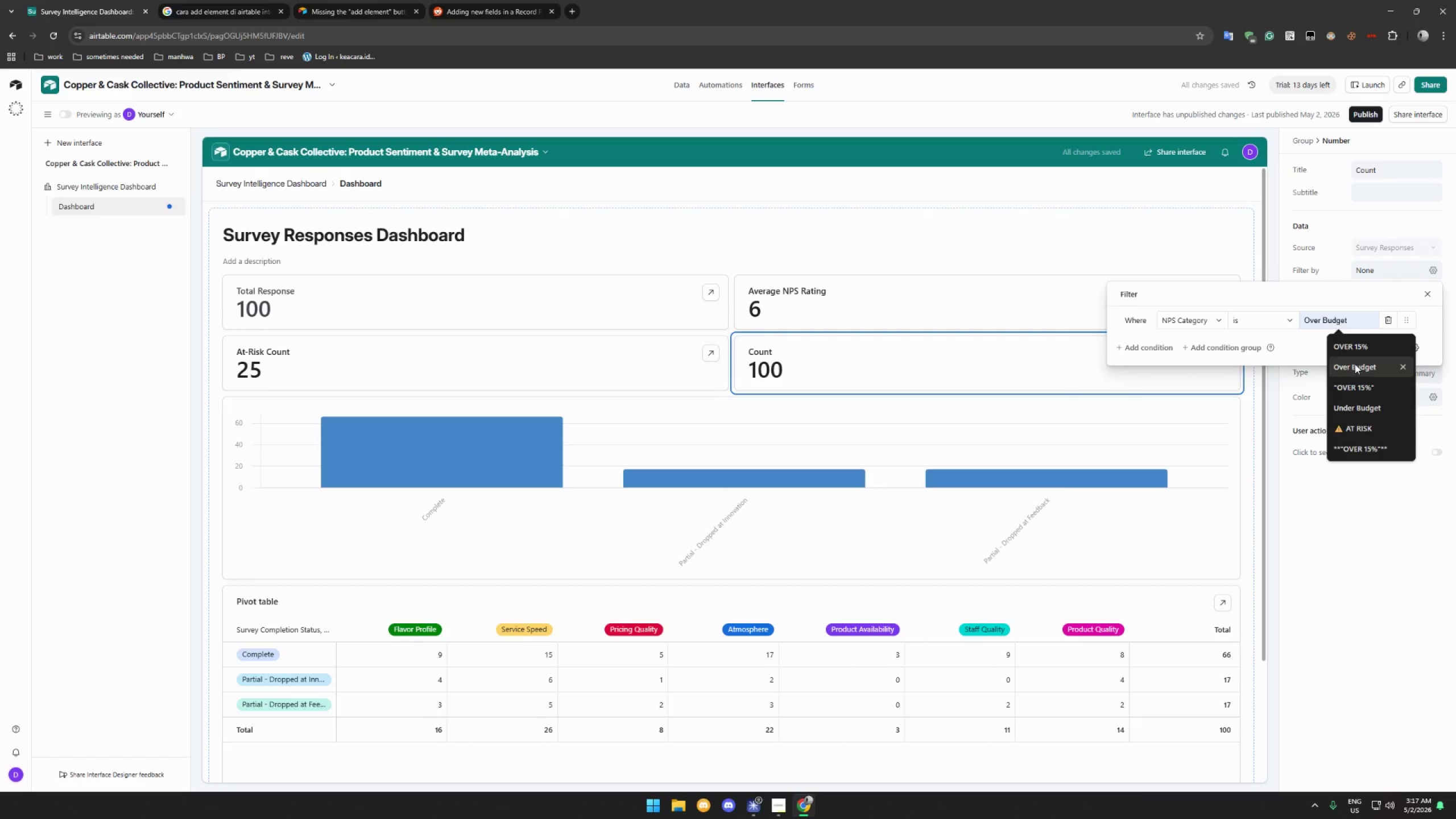 
key(Shift+D)
 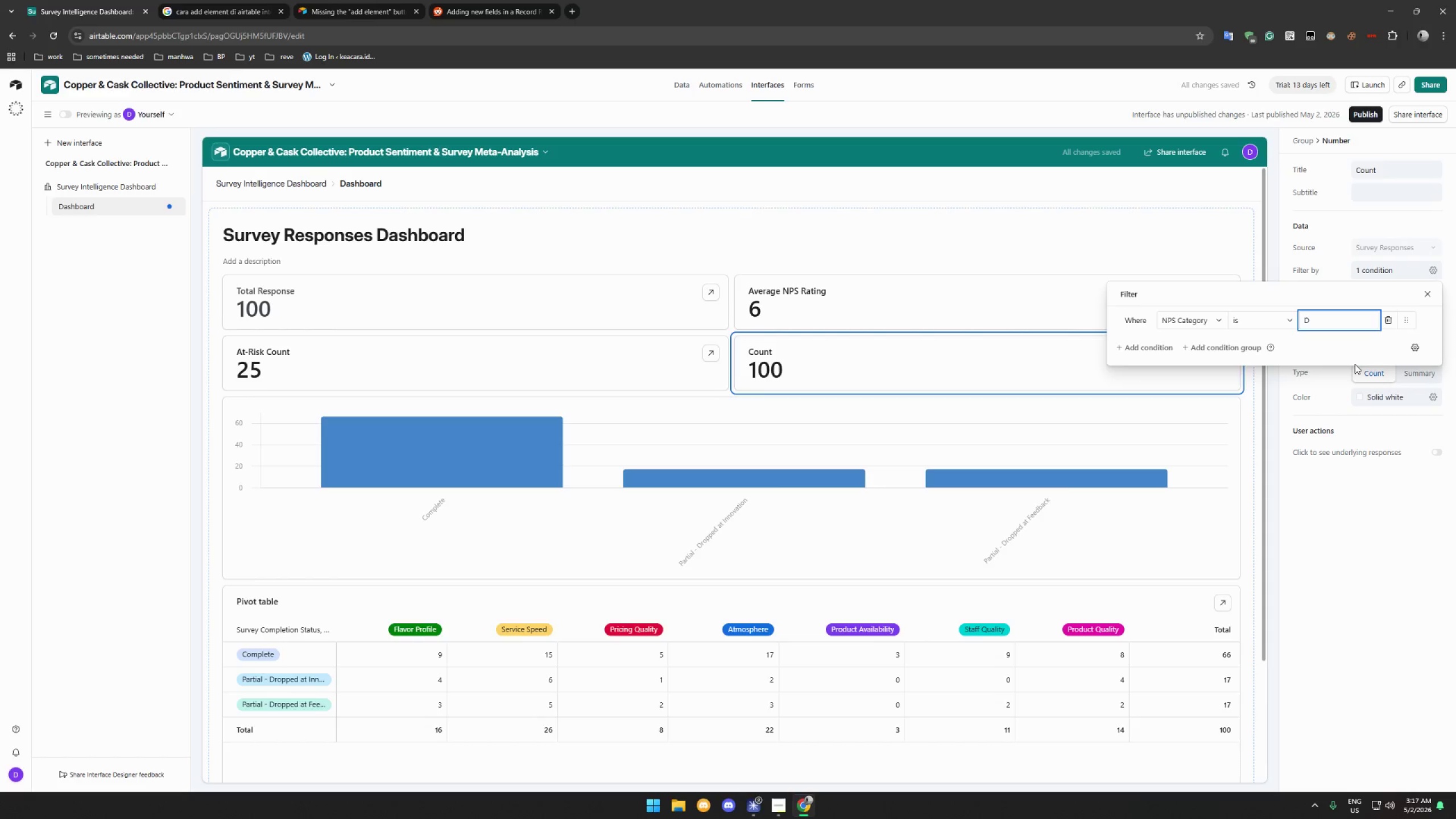 
key(Backspace)
 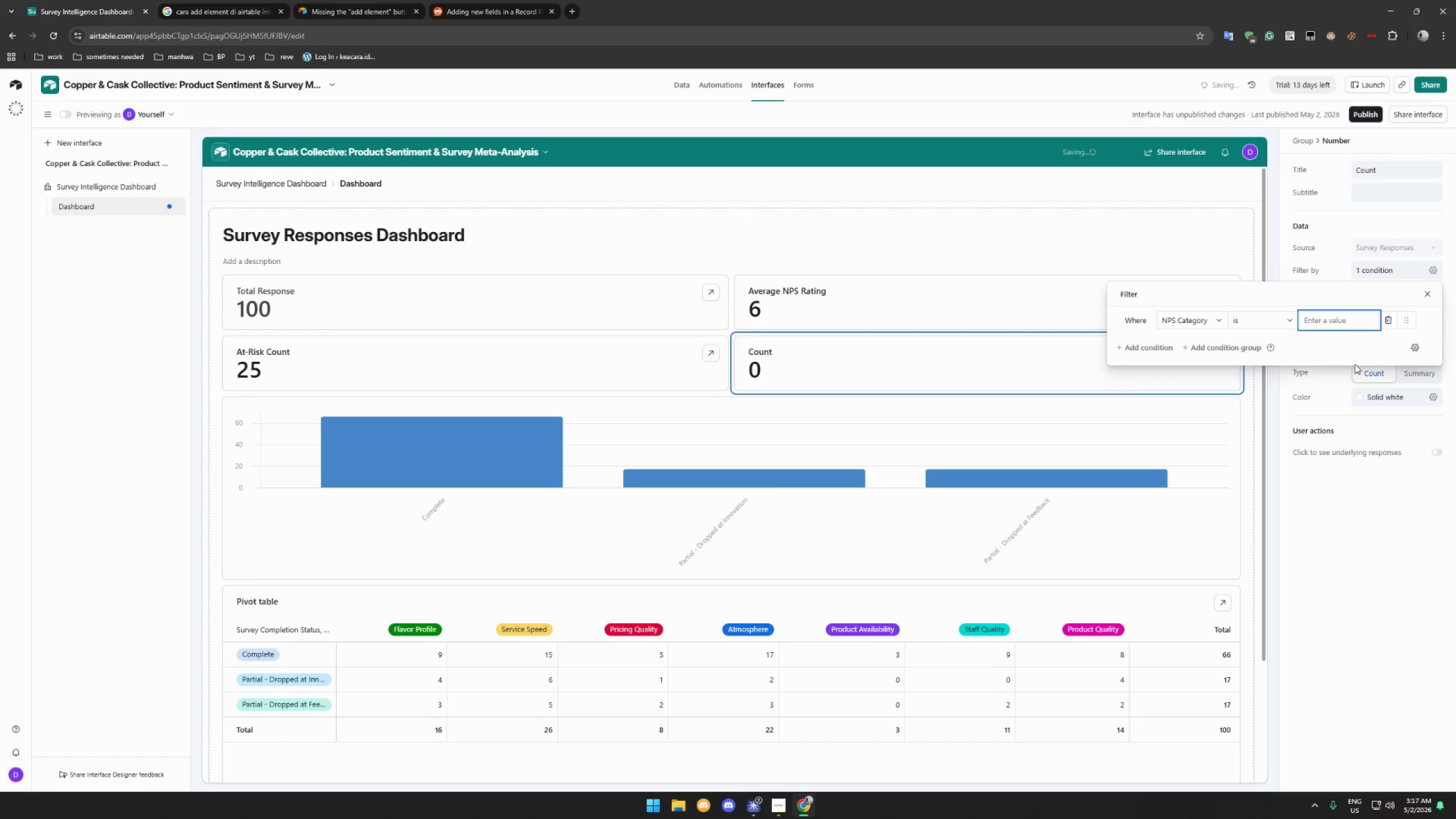 
hold_key(key=ShiftLeft, duration=1.5)
 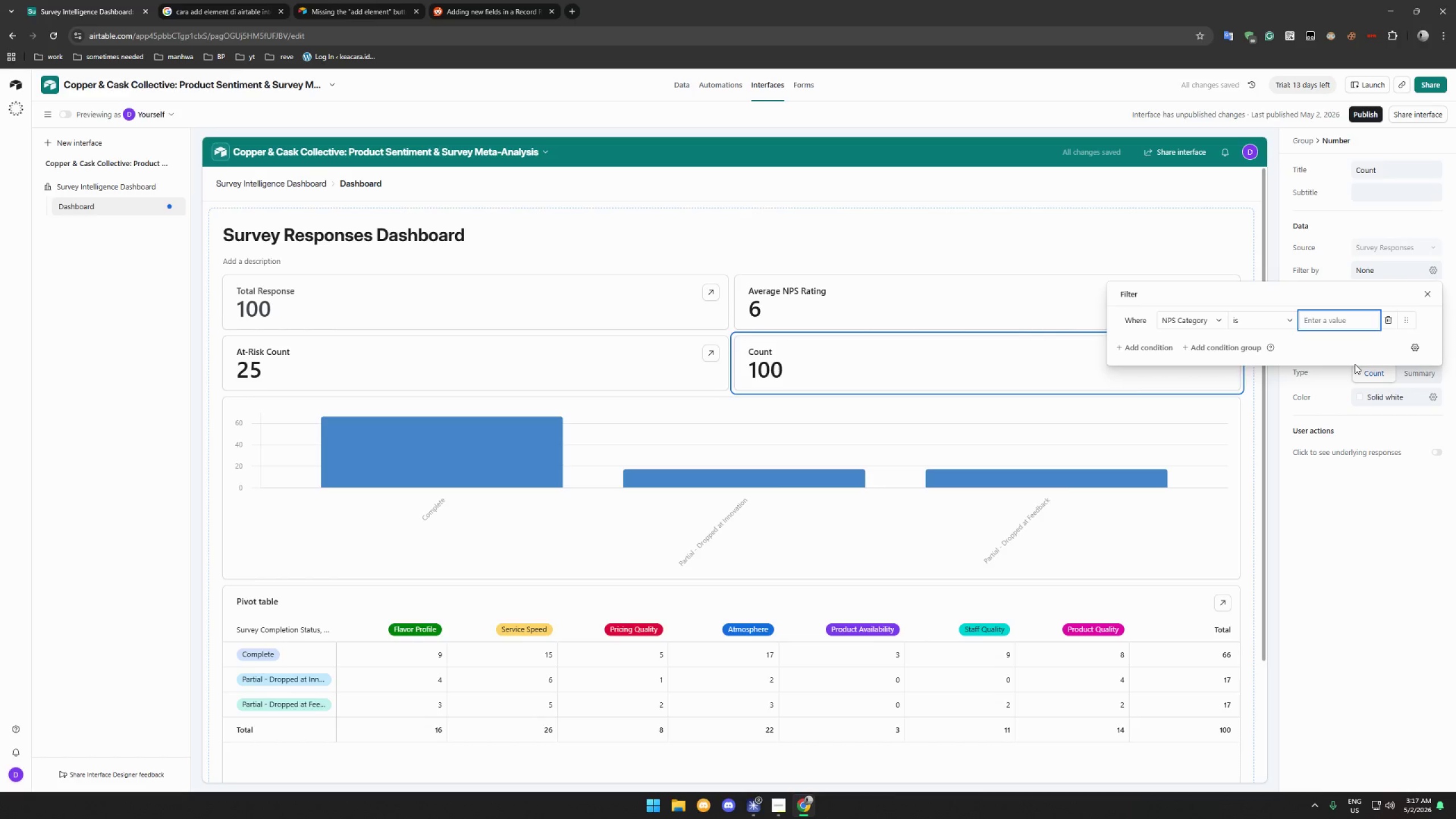 
hold_key(key=ShiftLeft, duration=1.51)
 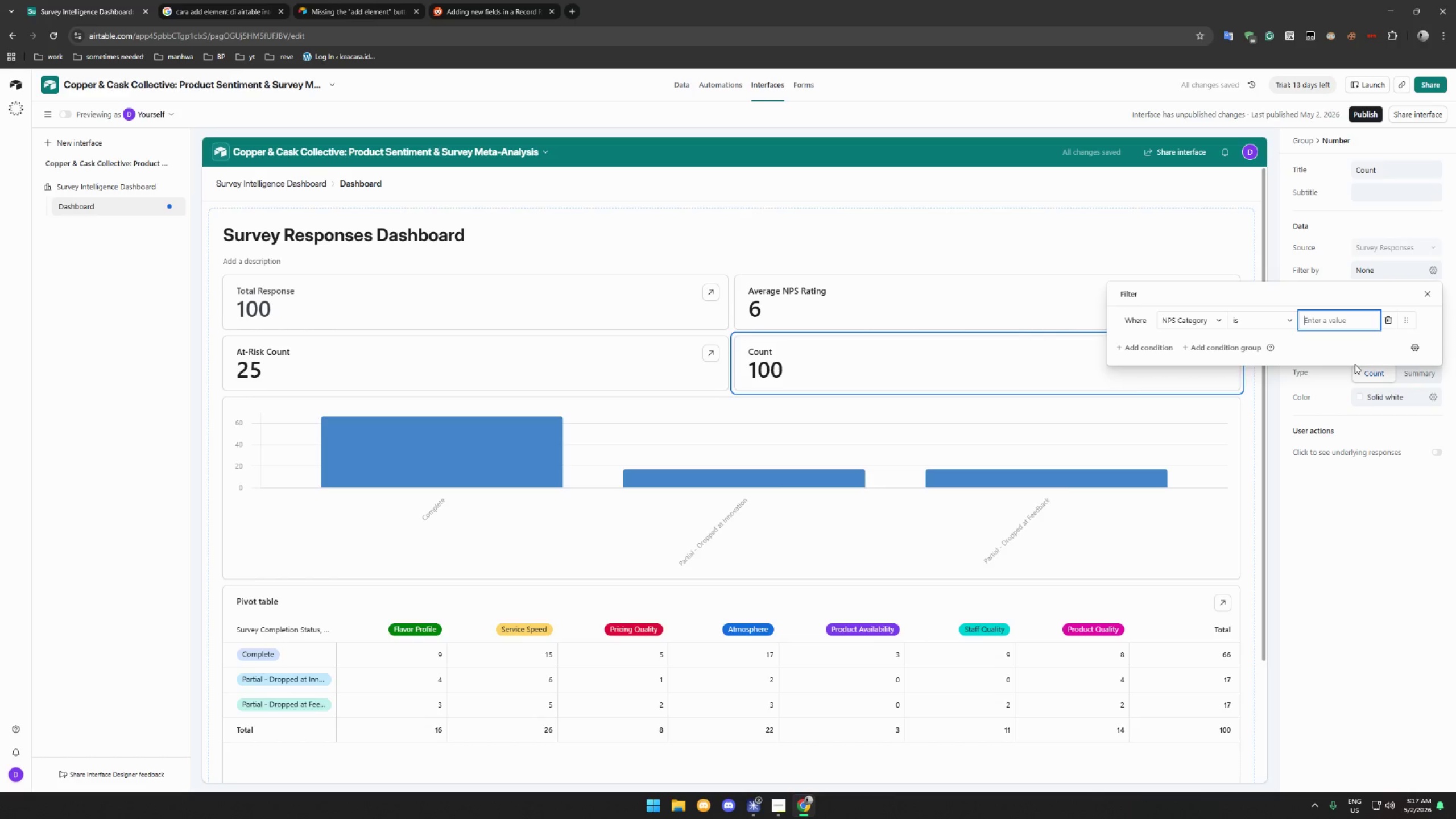 
hold_key(key=ShiftLeft, duration=1.5)
 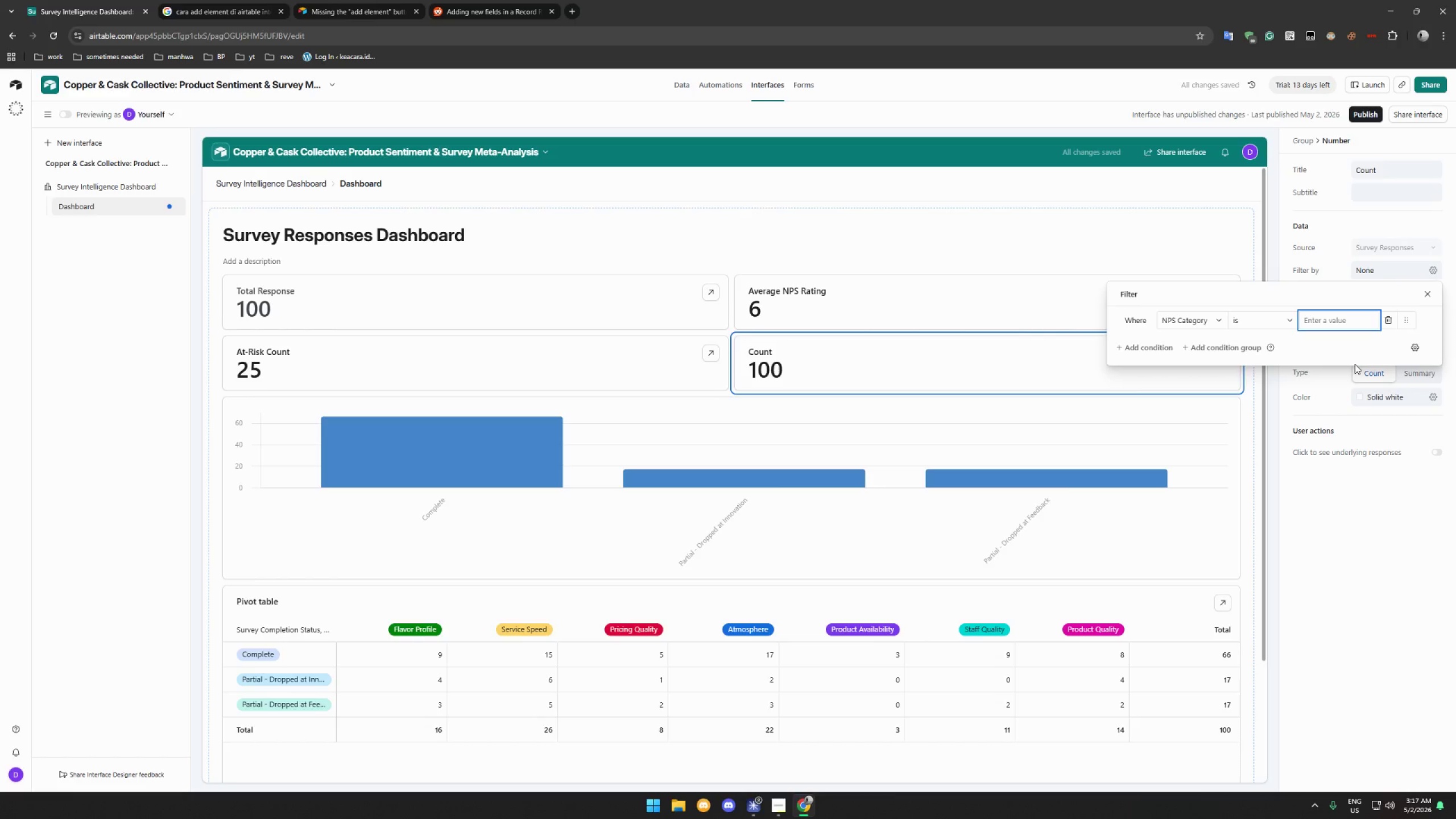 
hold_key(key=ShiftLeft, duration=1.5)
 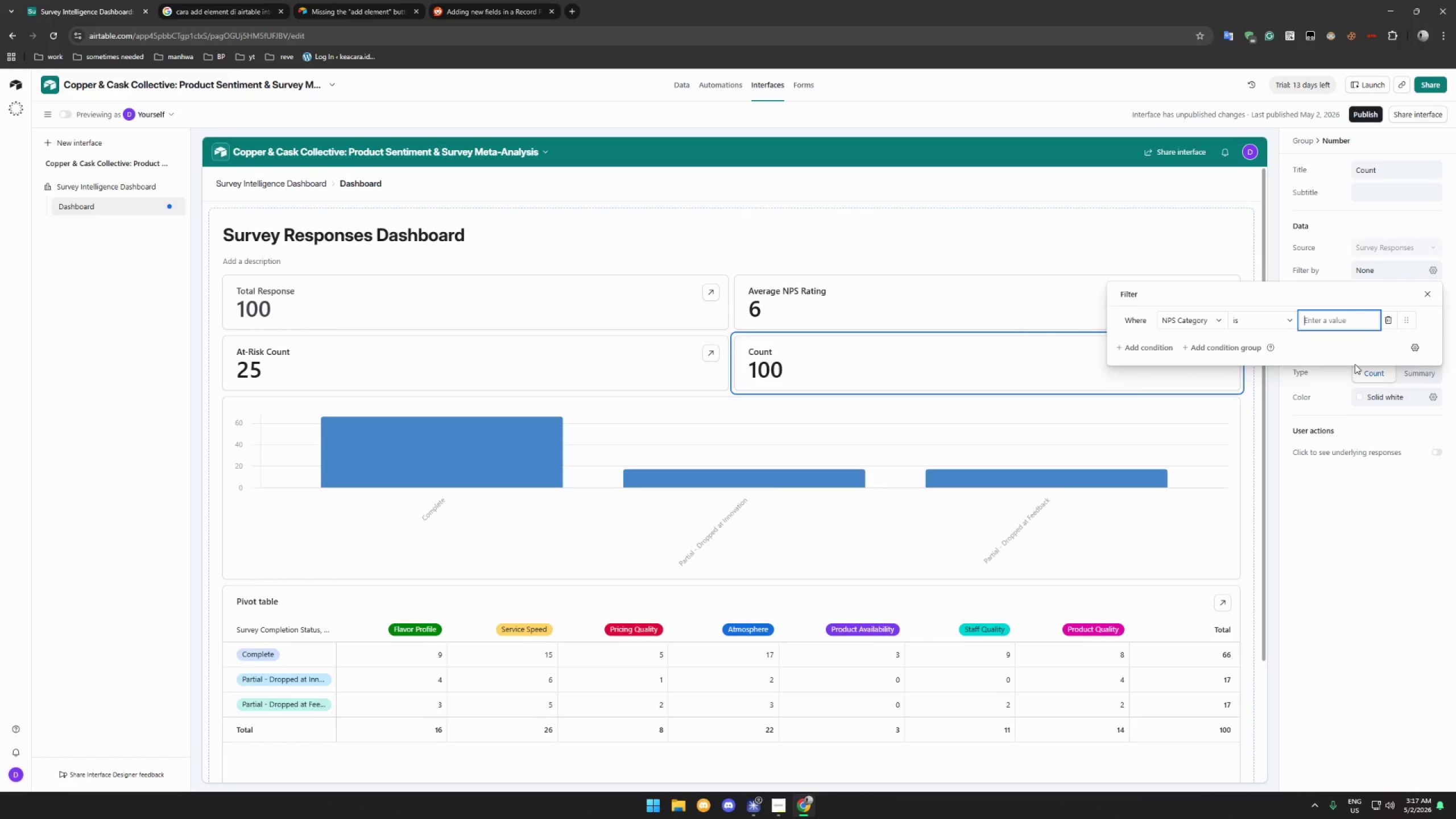 
hold_key(key=ShiftLeft, duration=1.52)
 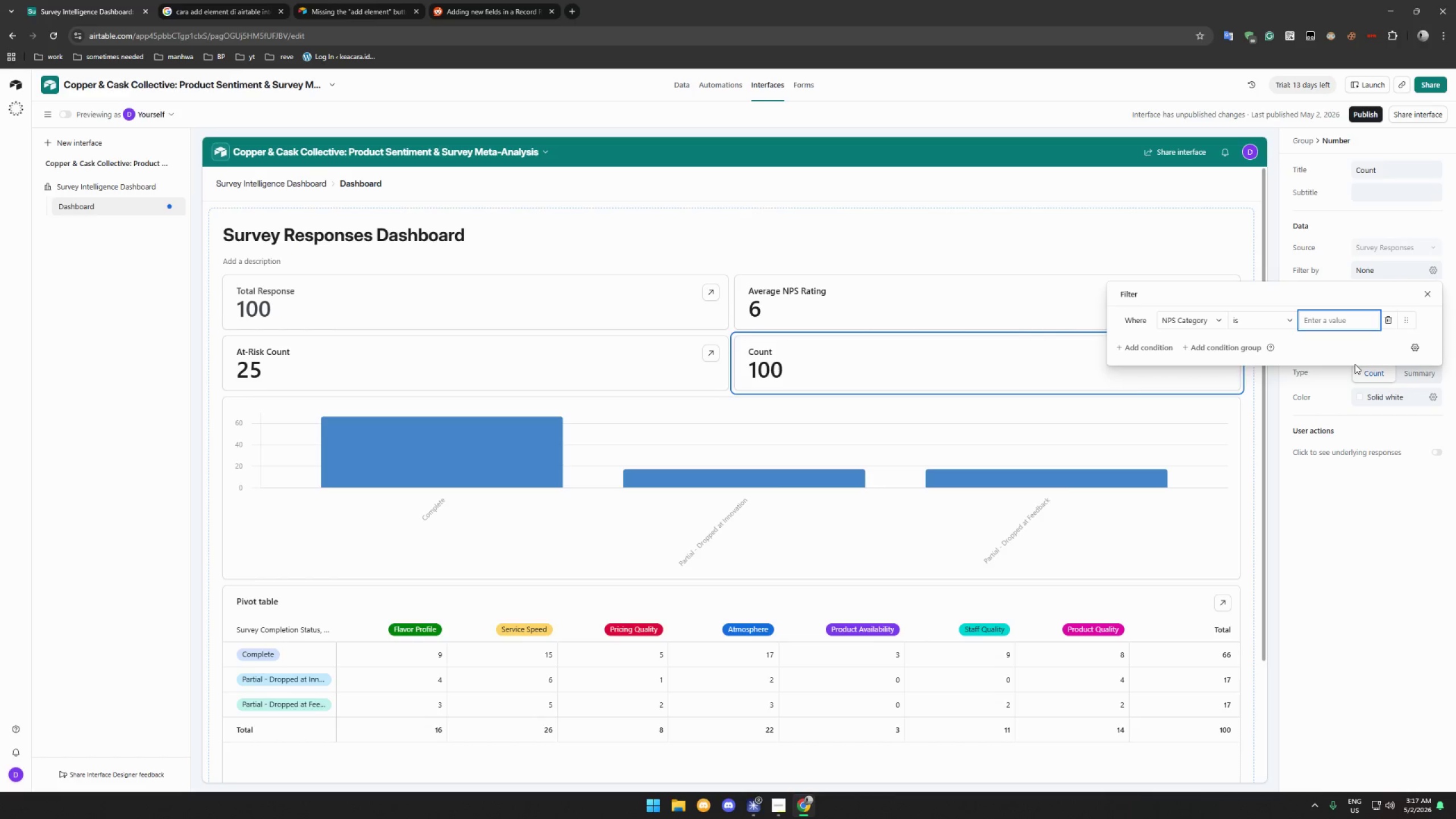 
type(Promoter)
 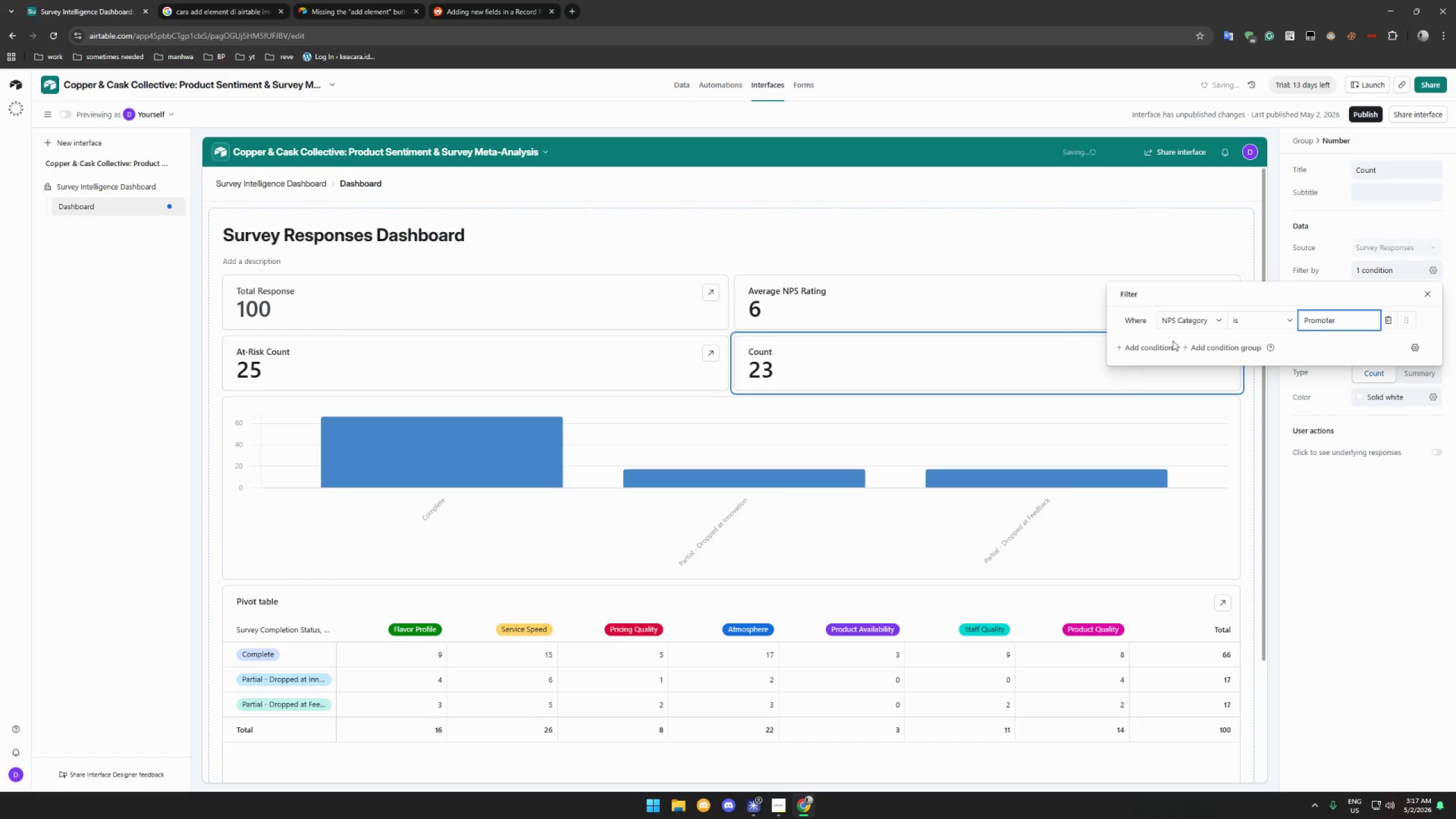 
left_click([1165, 350])
 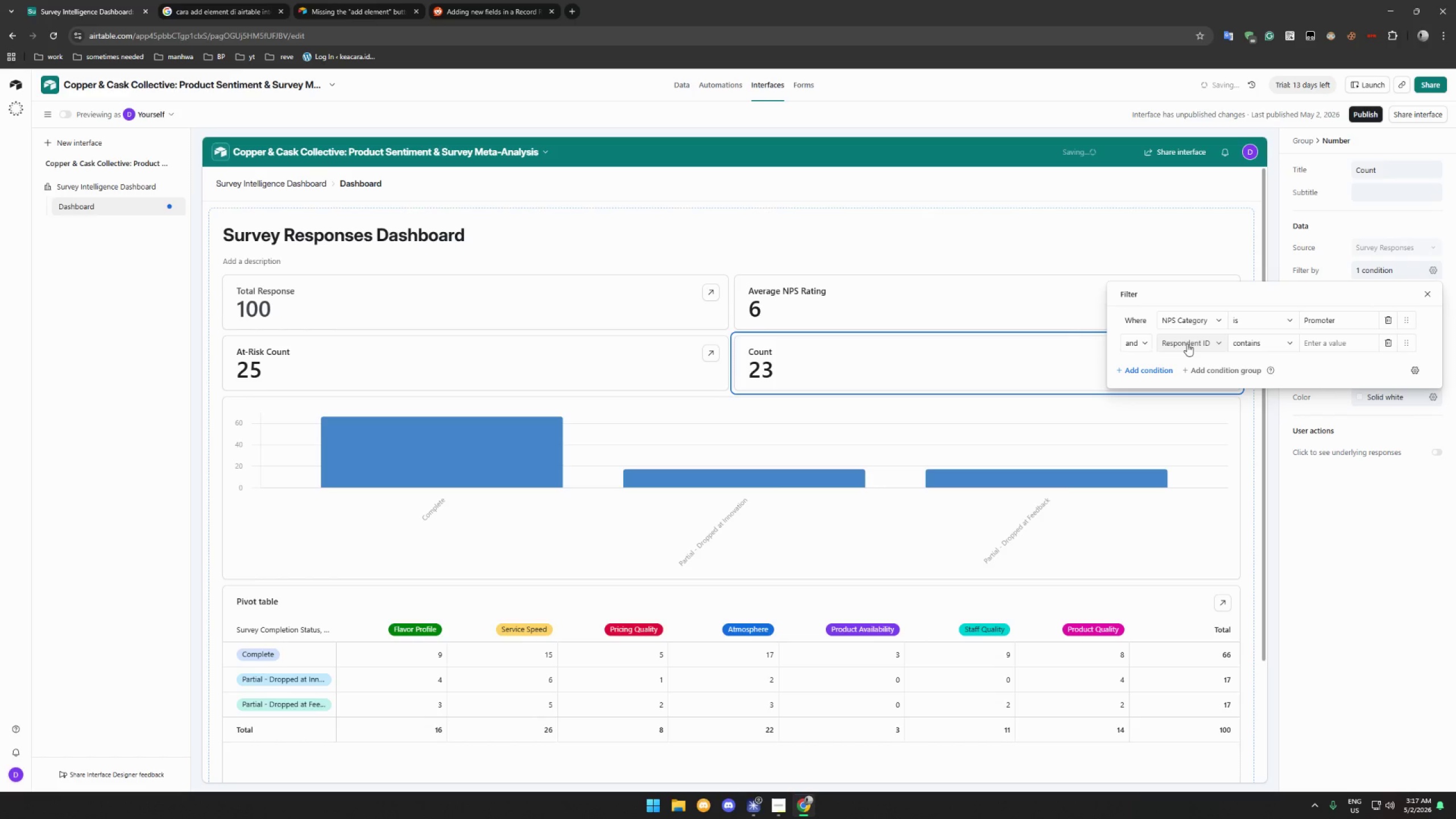 
left_click([1187, 344])
 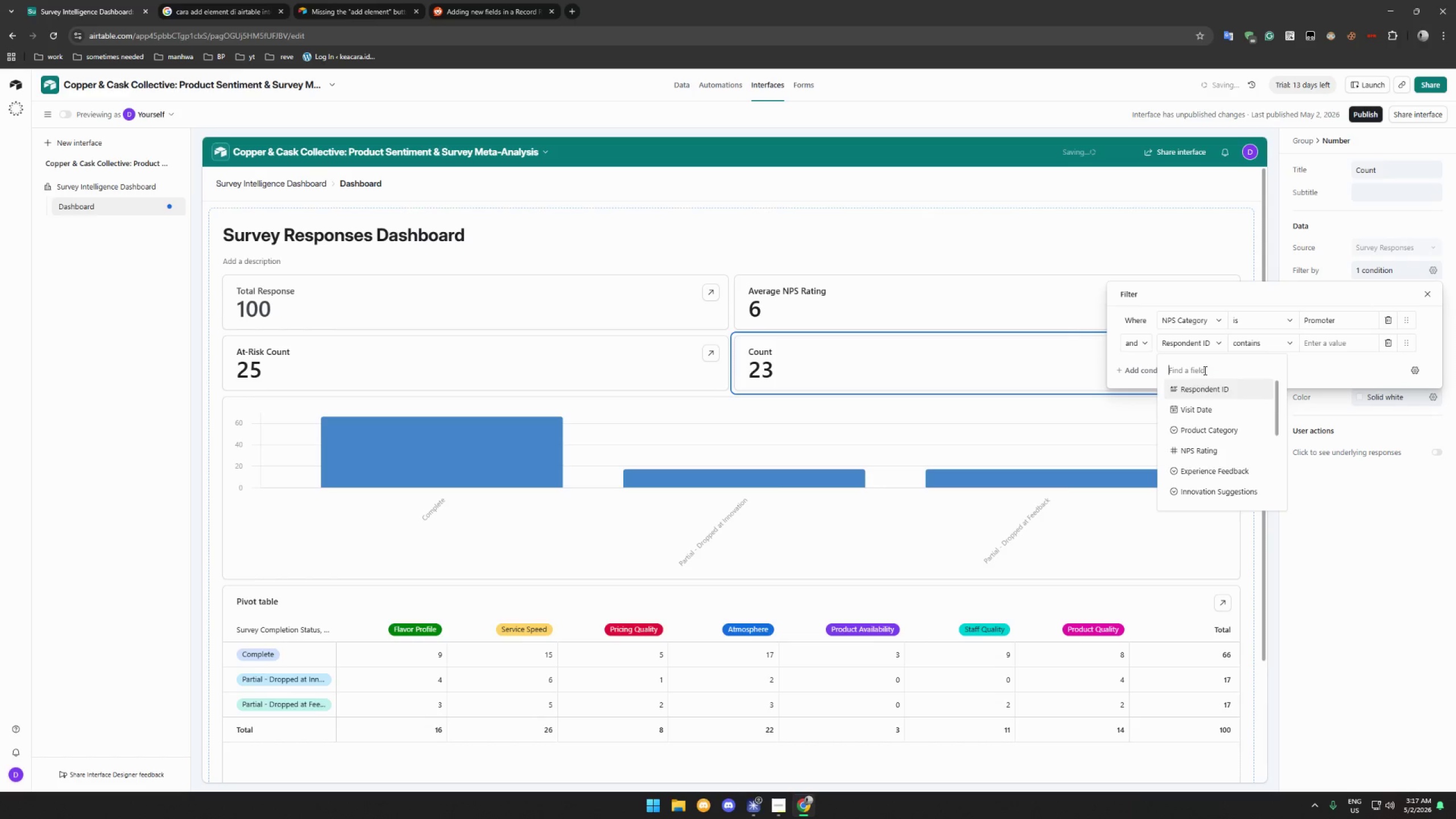 
scroll: coordinate [1210, 395], scroll_direction: down, amount: 4.0
 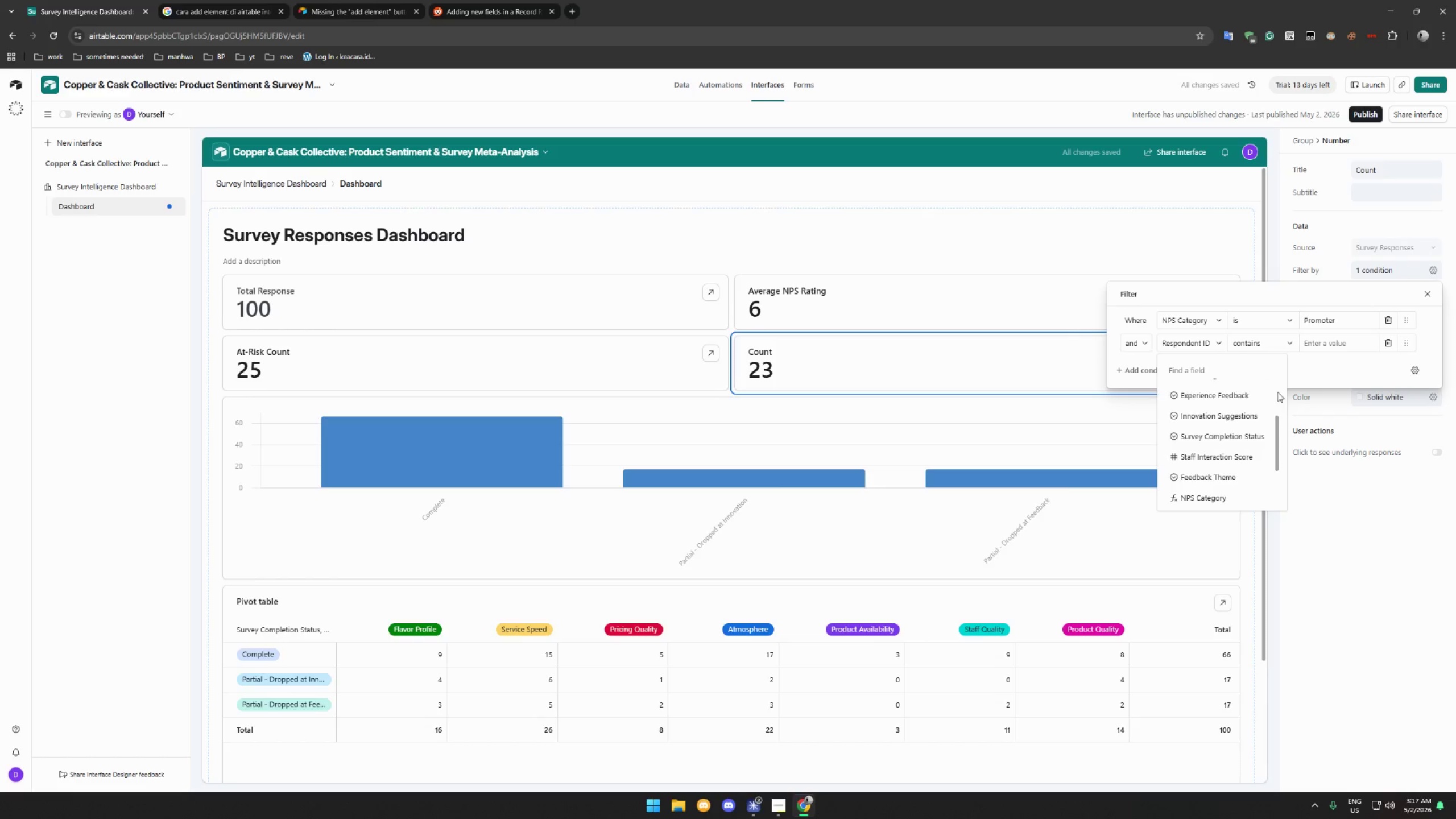 
left_click([1209, 494])
 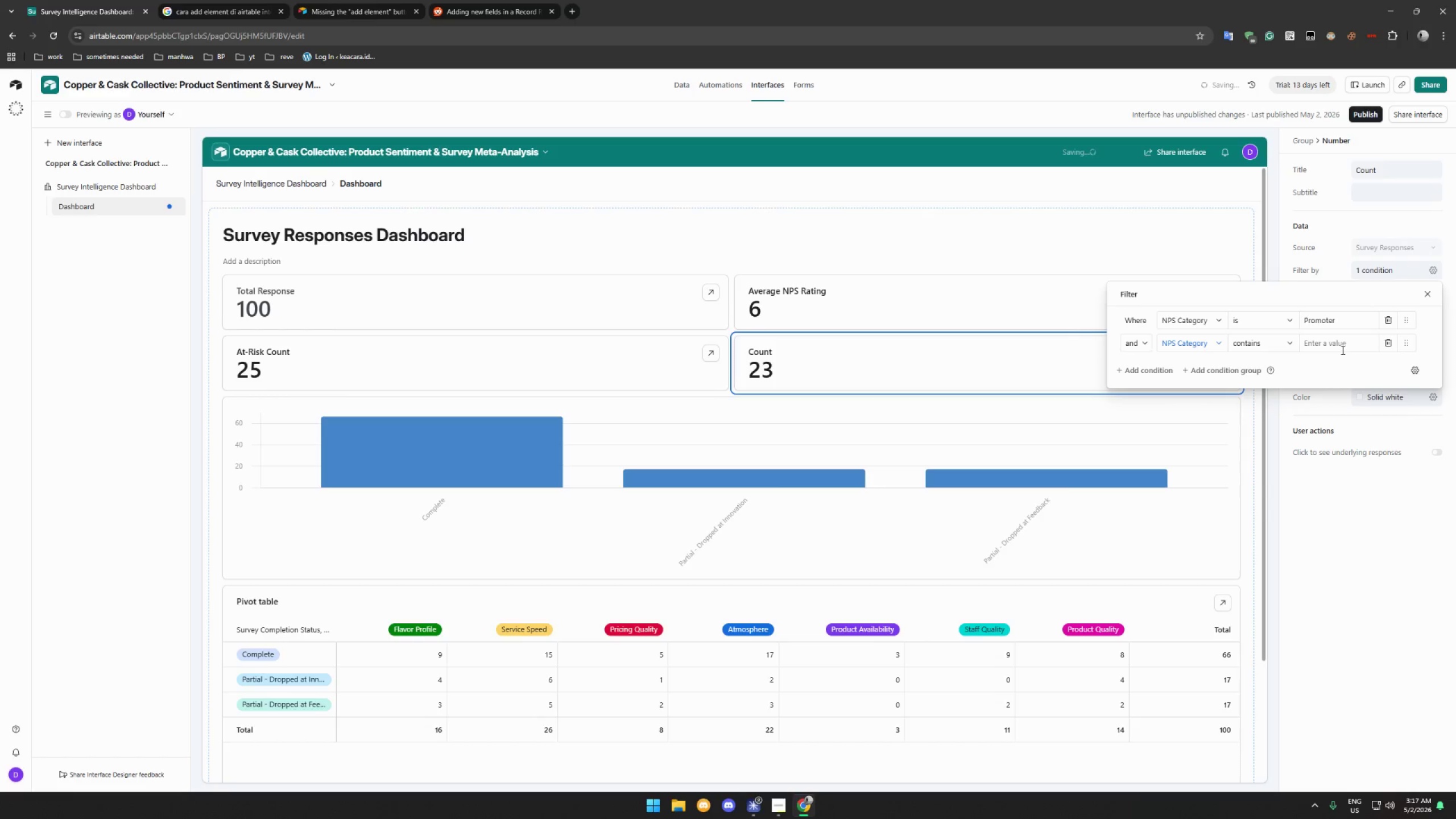 
left_click([1268, 346])
 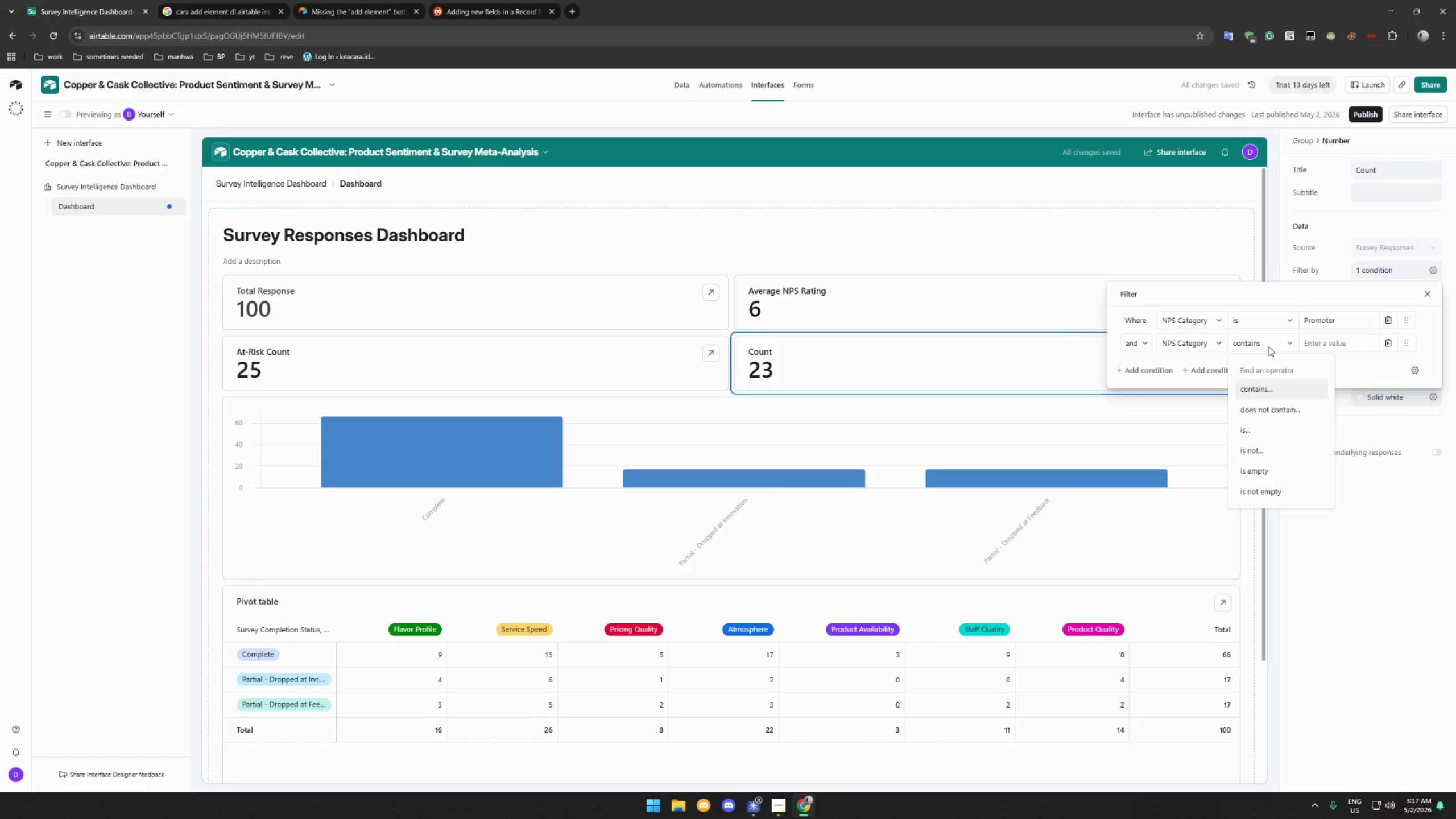 
left_click([1273, 429])
 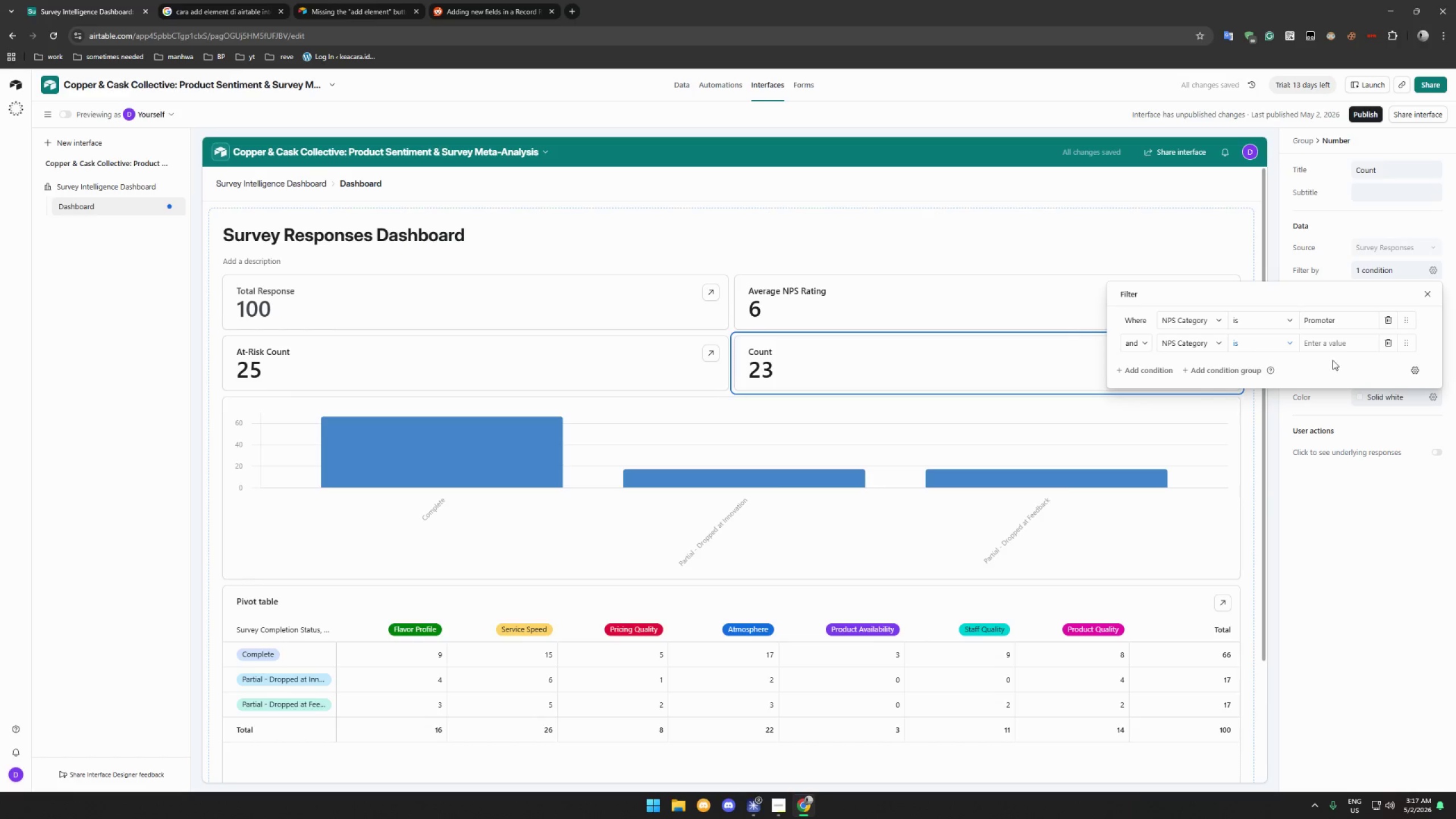 
left_click([1337, 347])
 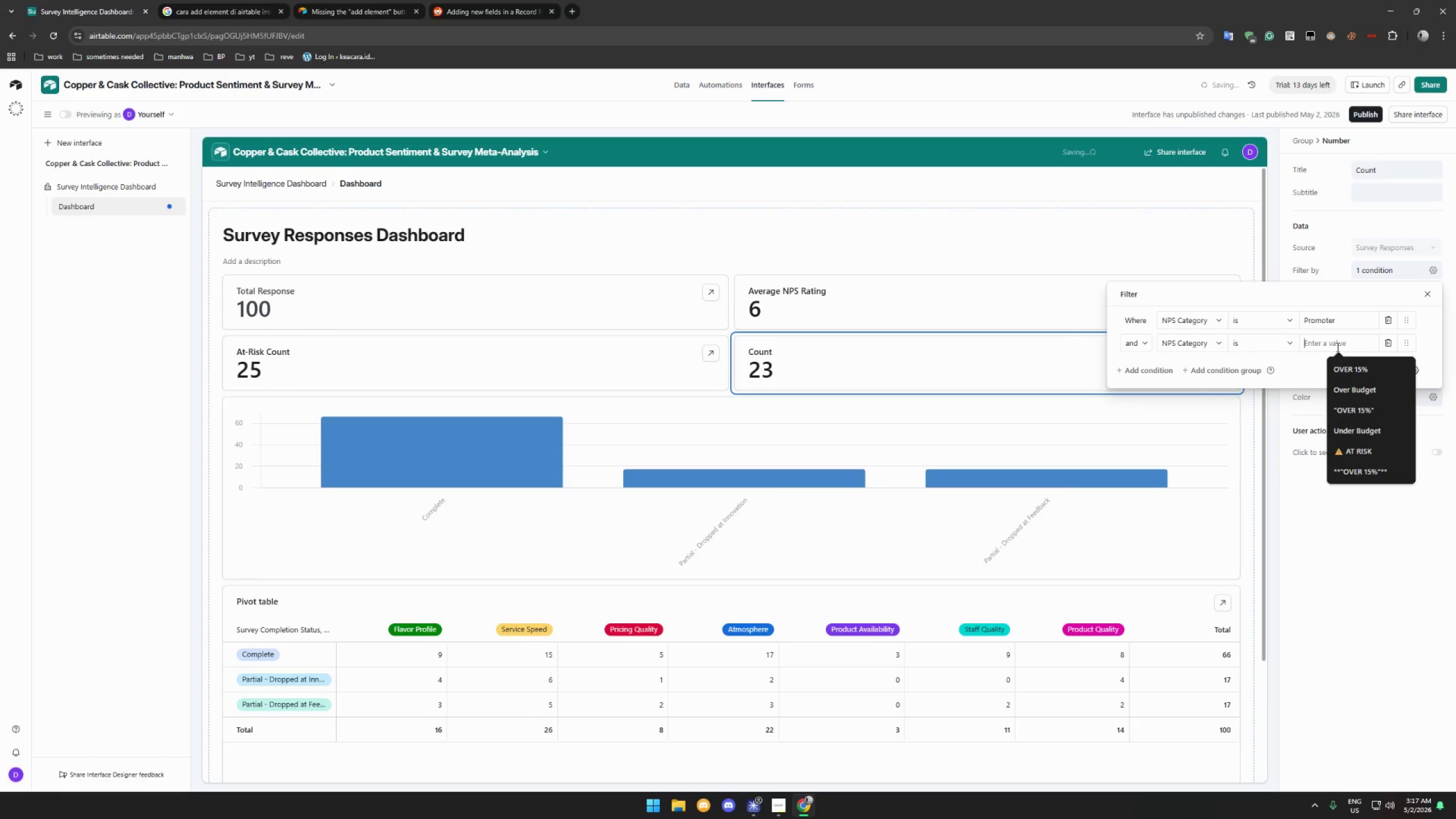 
type(Detractpr)
key(Backspace)
key(Backspace)
type(or)
 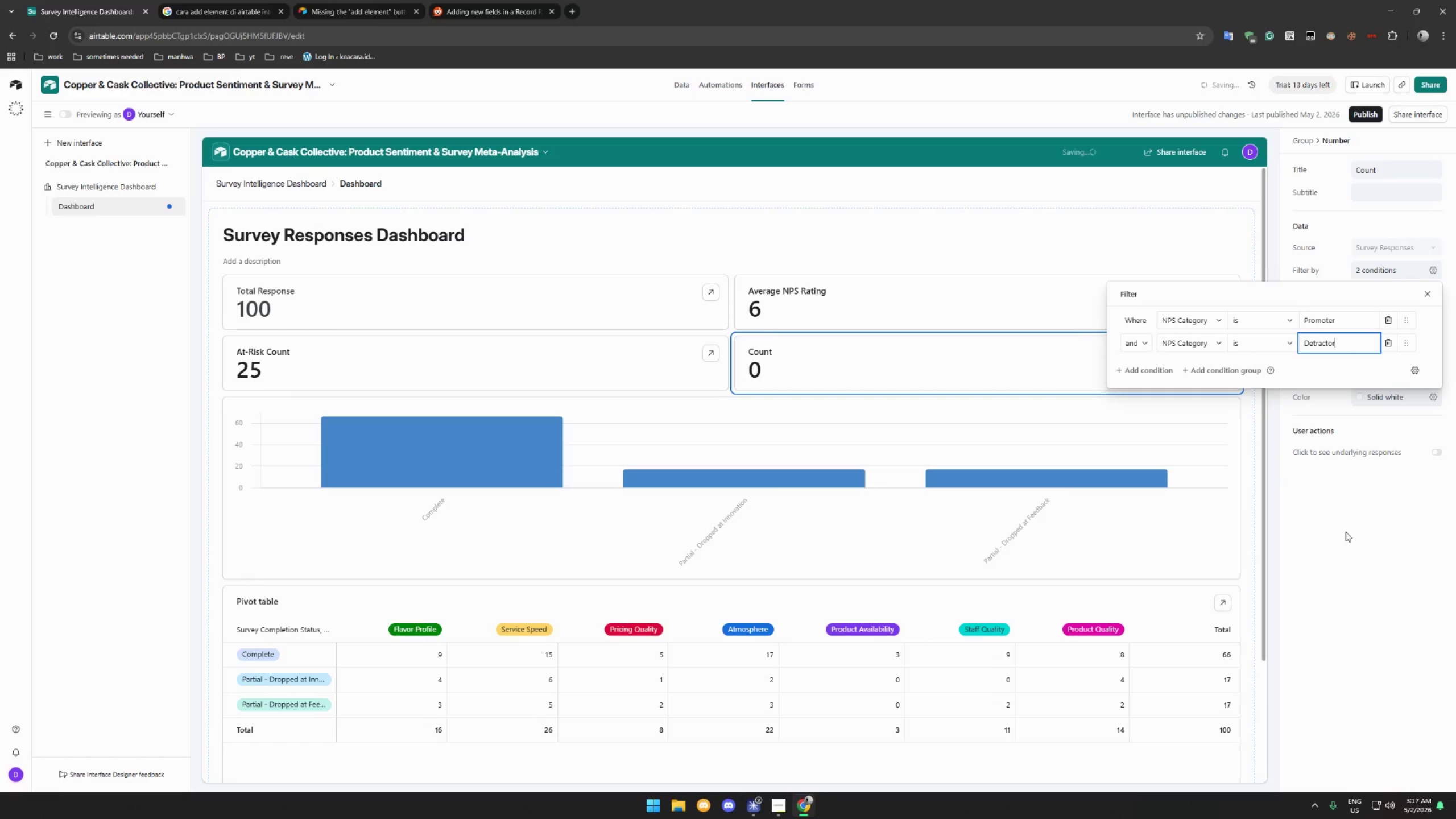 
left_click([1355, 532])
 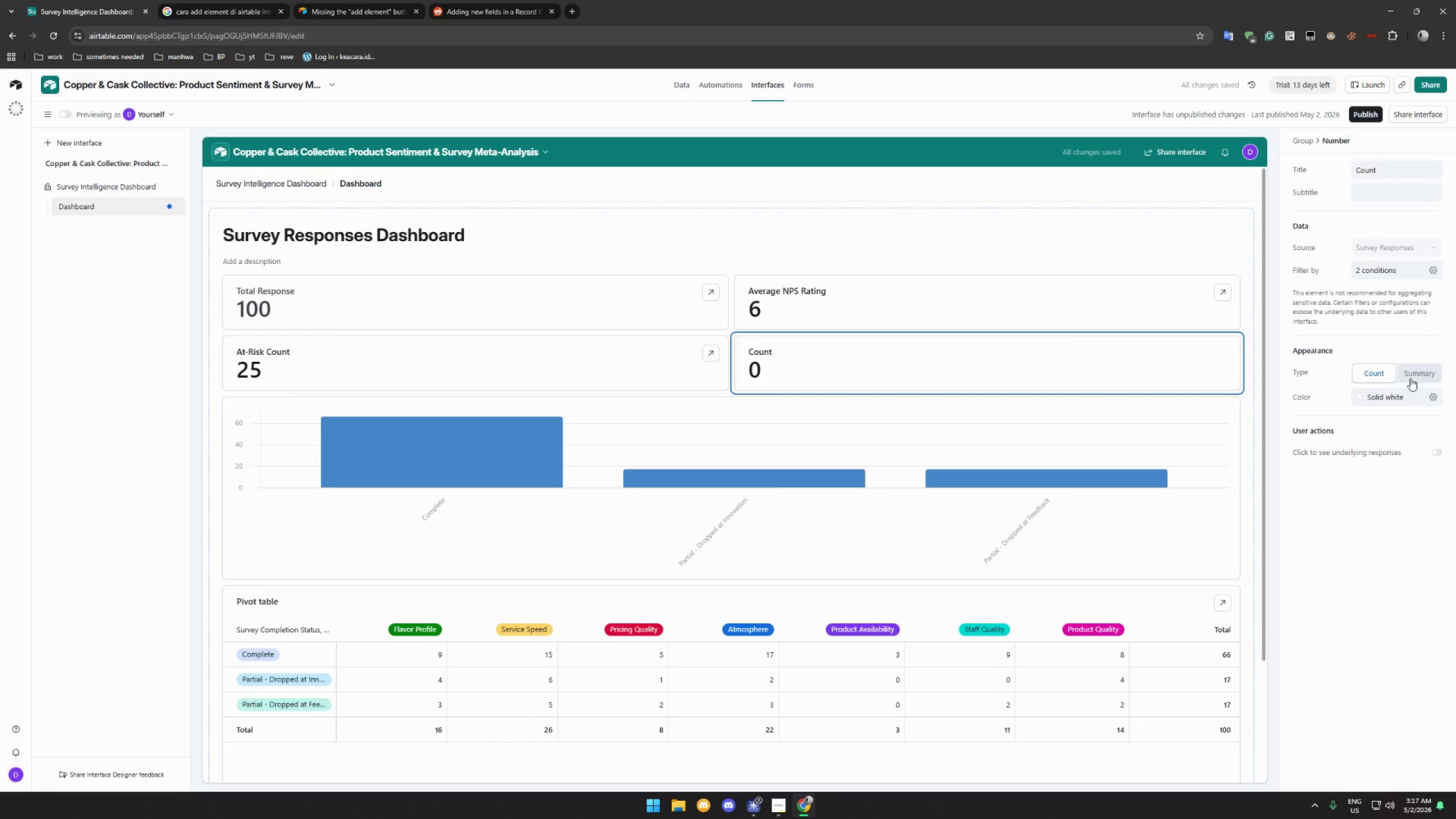 
left_click([1437, 450])
 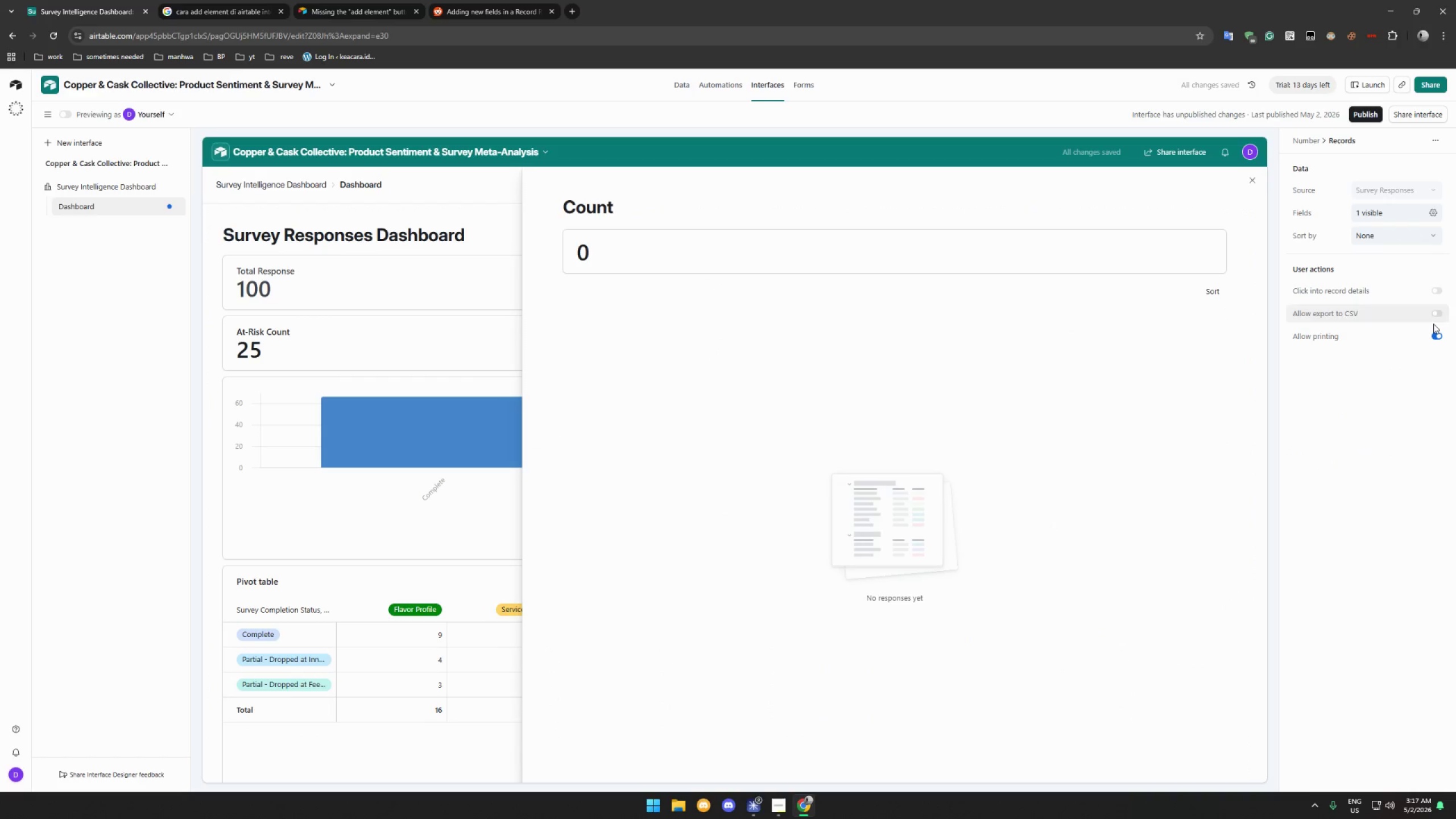 
left_click([1436, 338])
 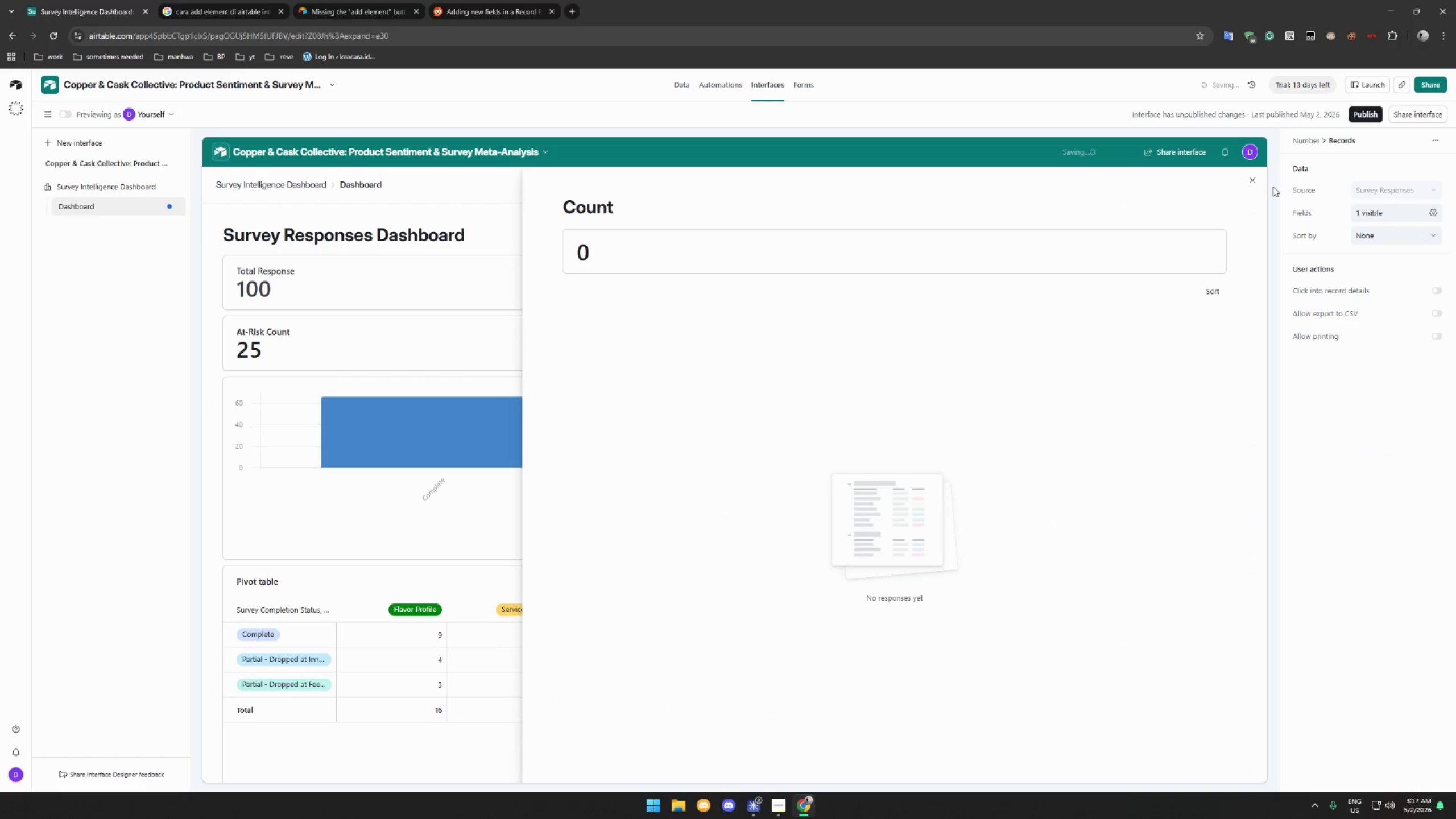 
left_click([1258, 181])
 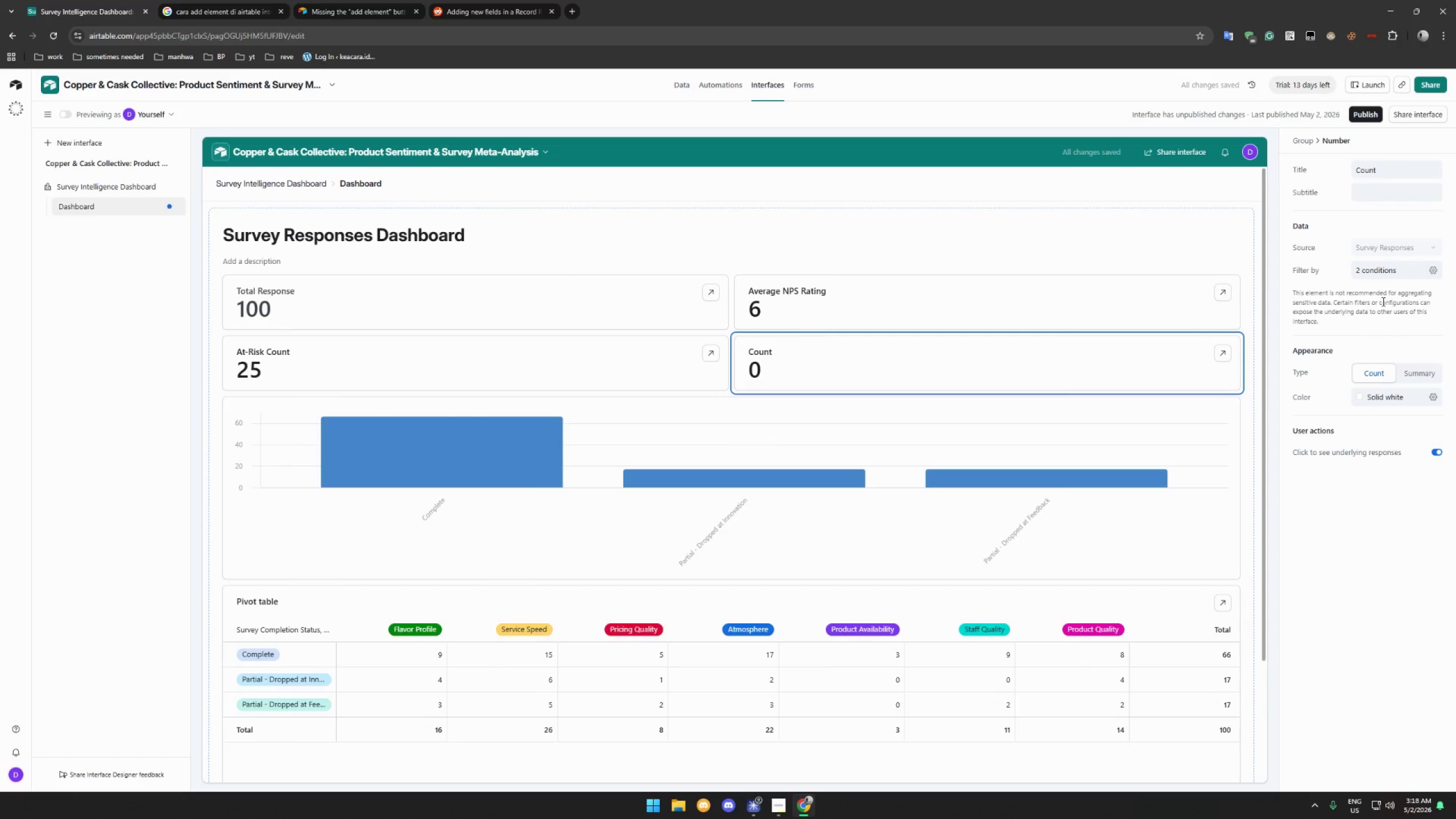 
left_click([1403, 268])
 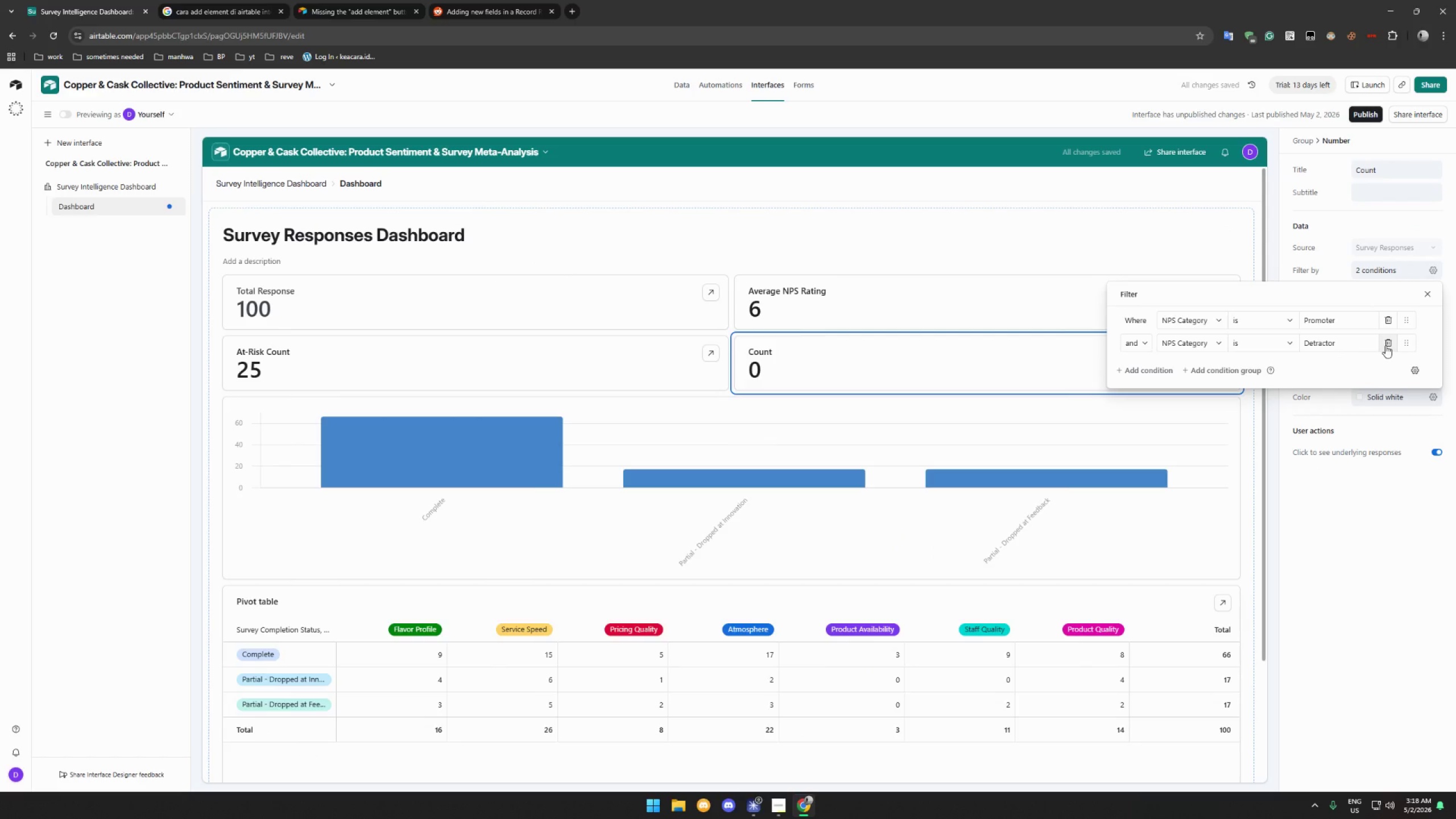 
left_click([1385, 345])
 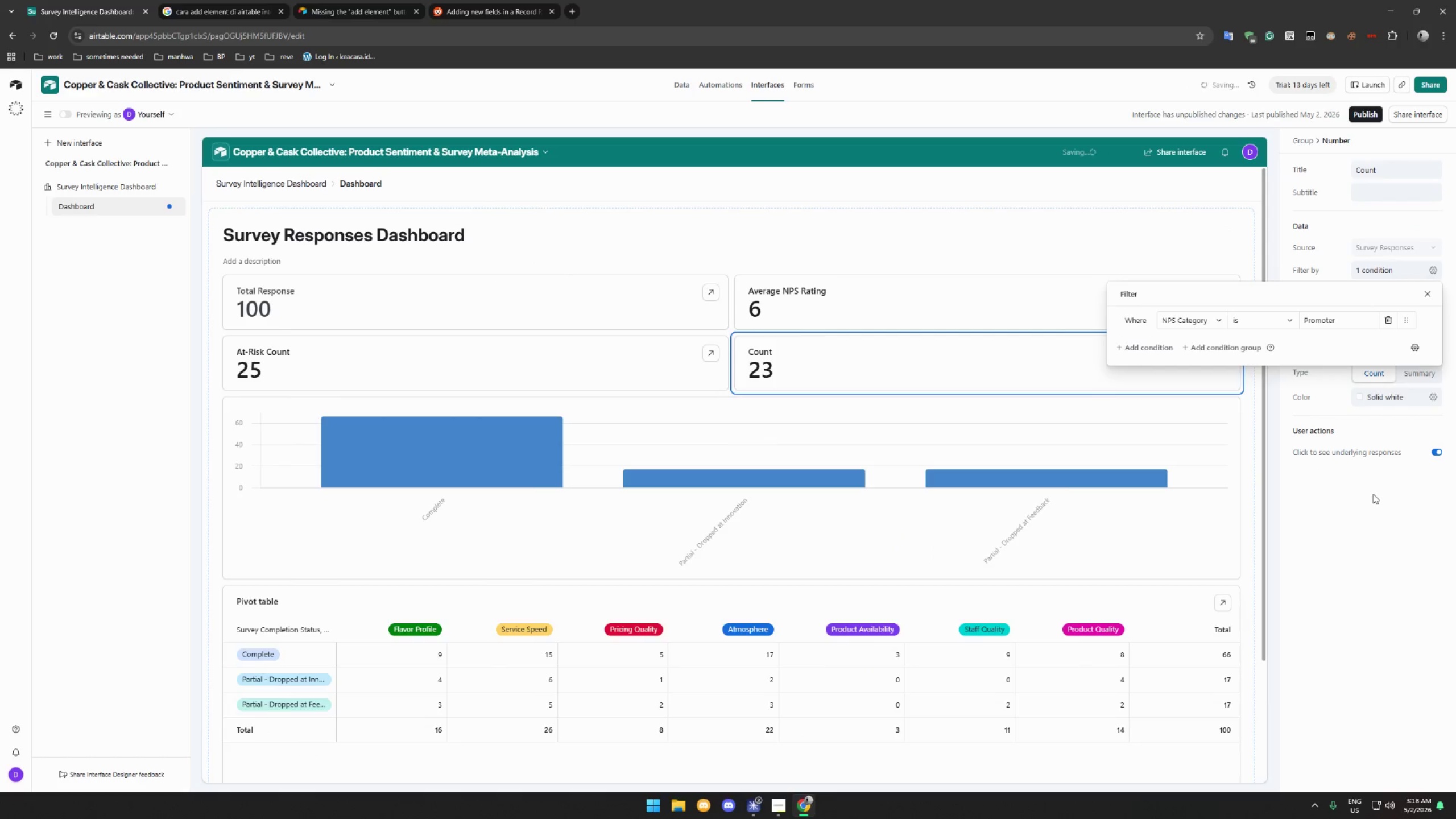 
left_click([1373, 499])
 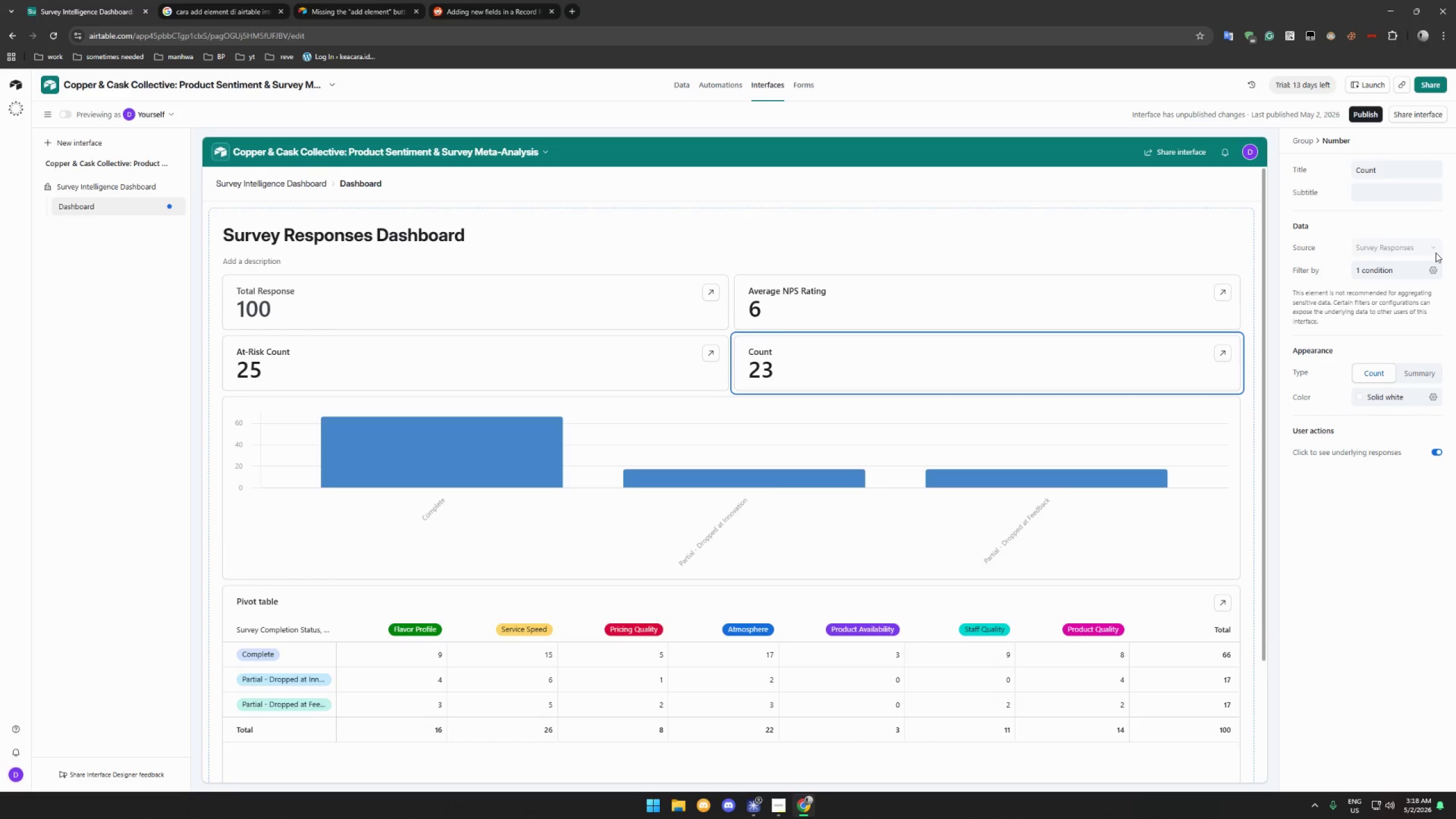 
wait(18.88)
 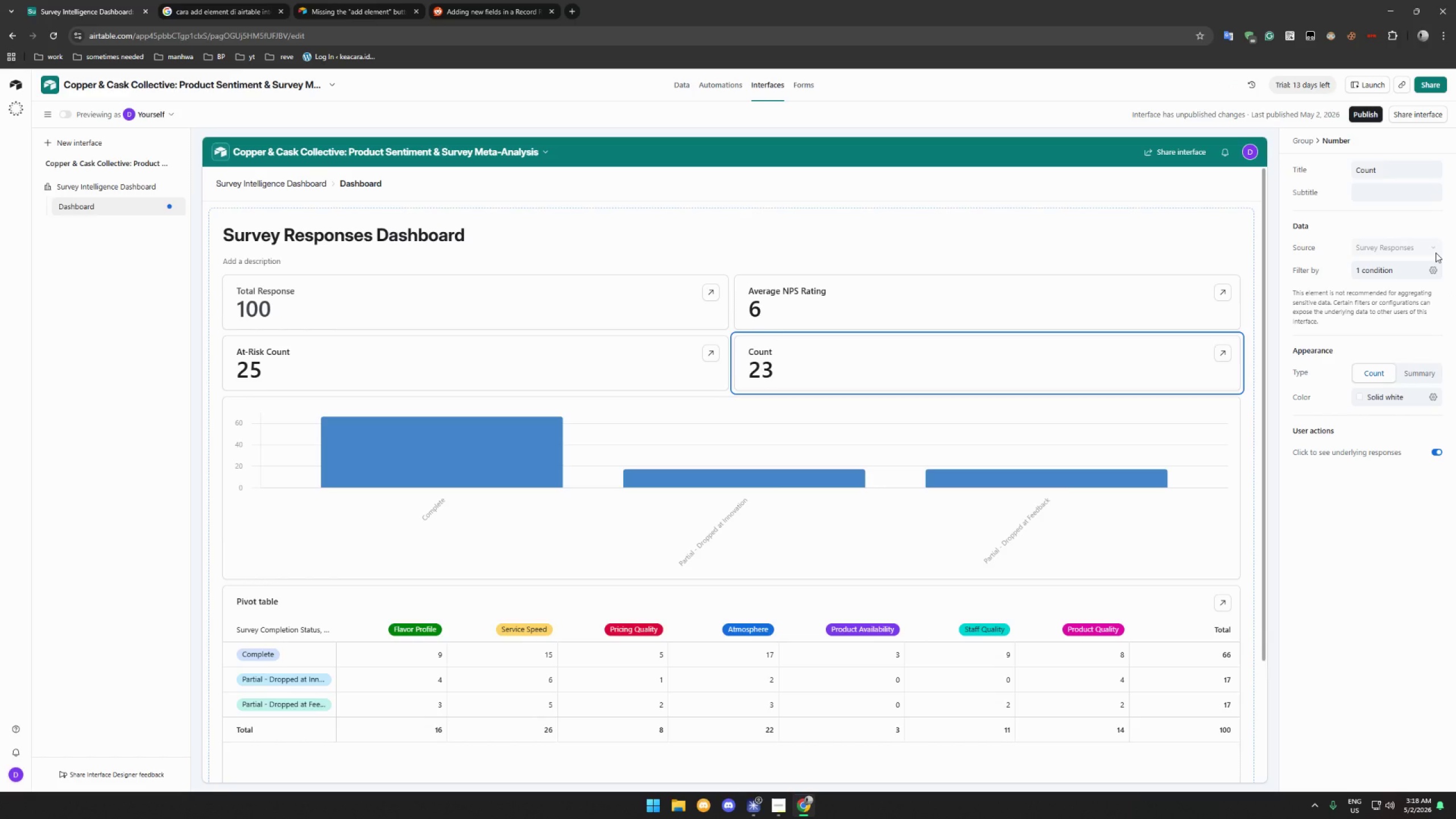 
double_click([1378, 173])
 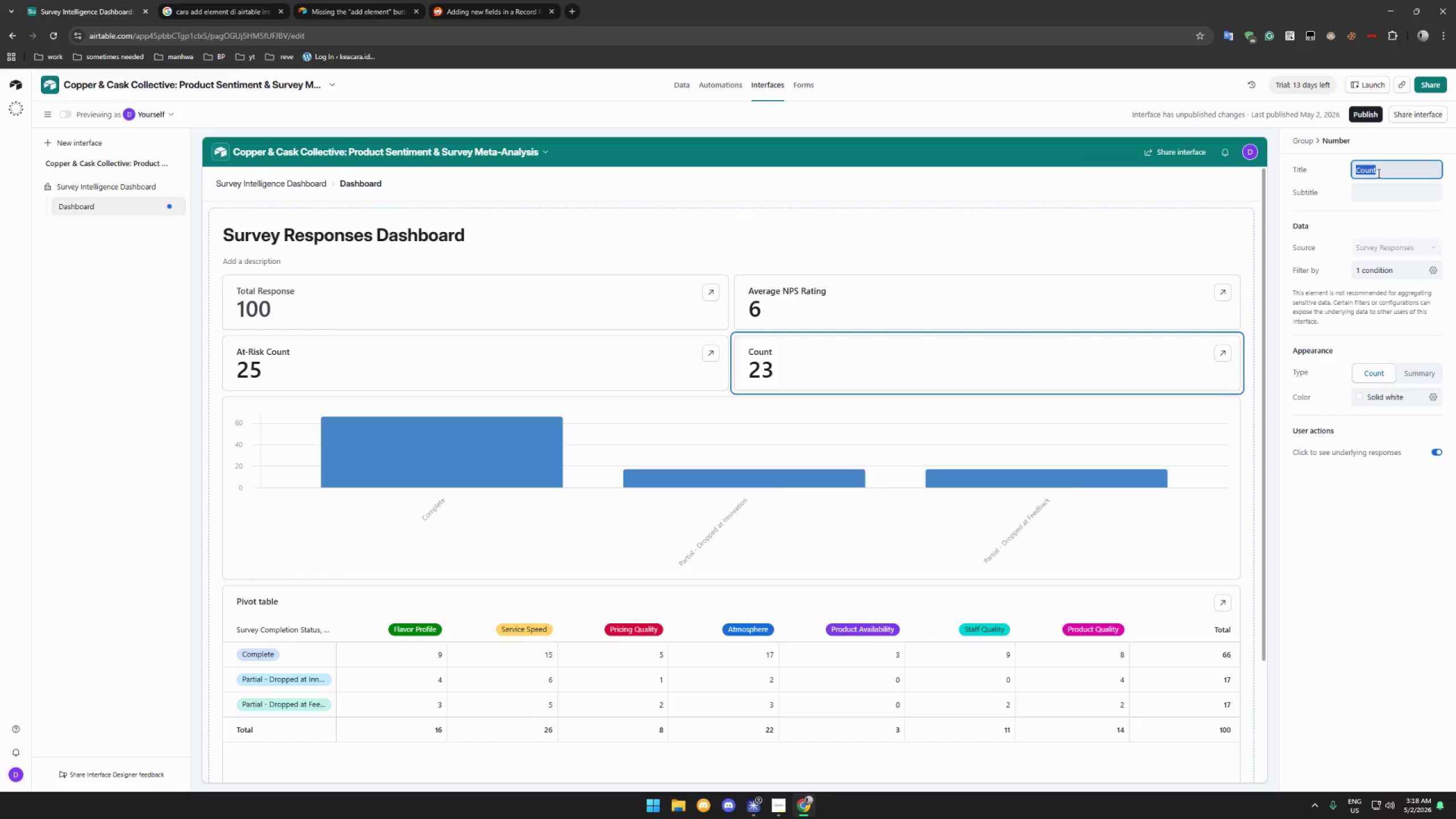 
type(NPS Scpre)
key(Backspace)
key(Backspace)
key(Backspace)
type(ore)
 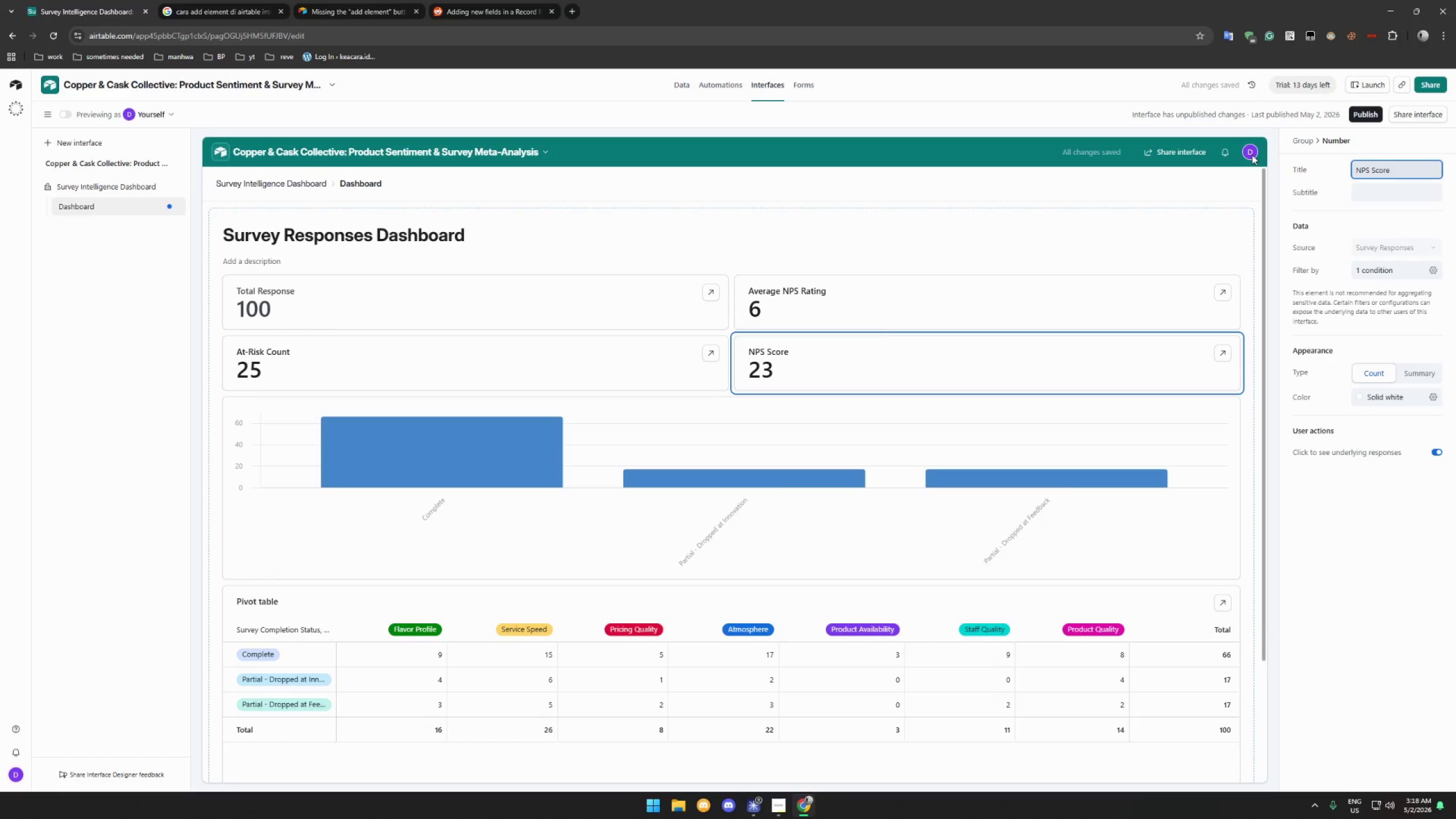 
left_click([1237, 340])
 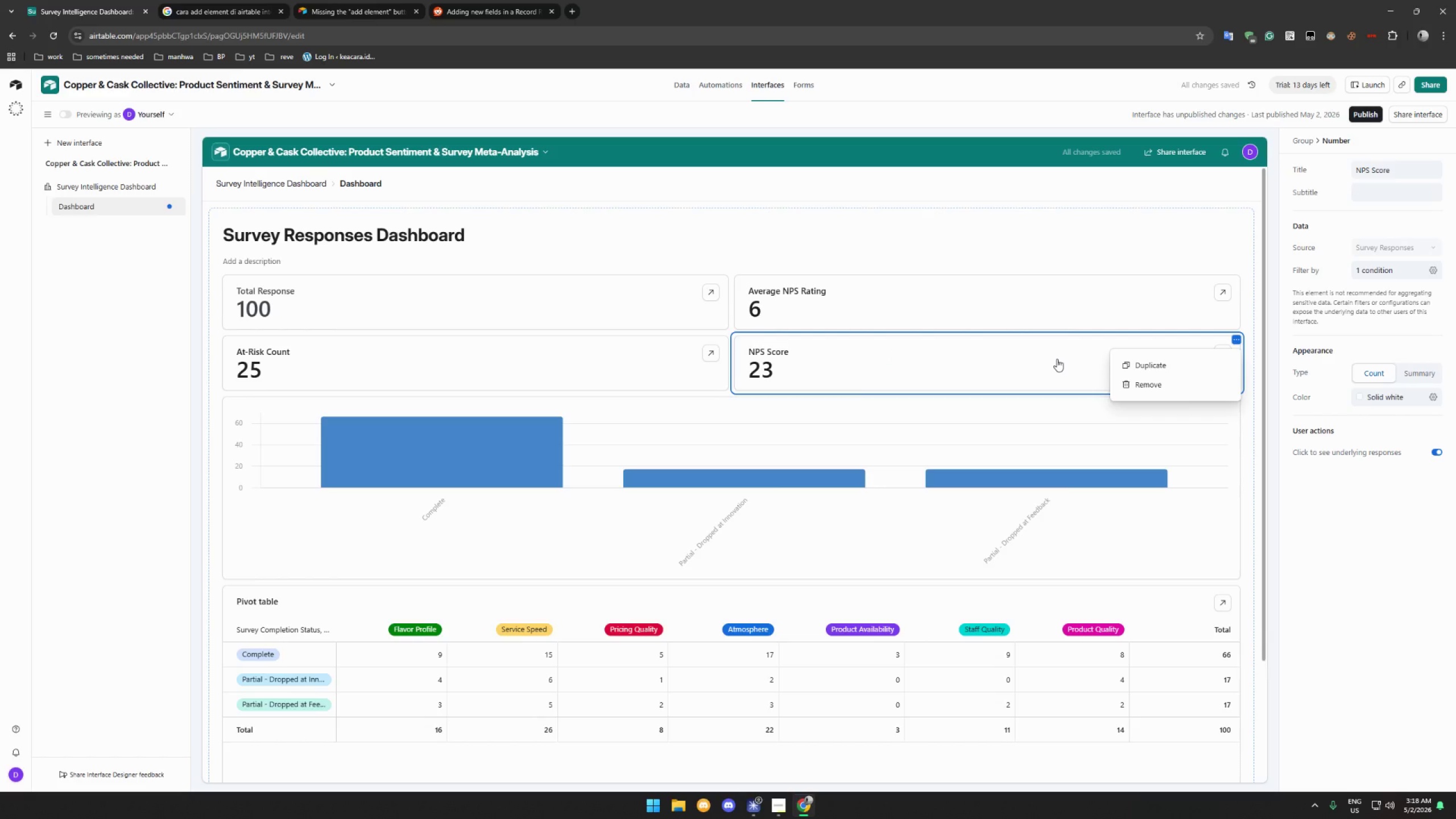 
wait(7.47)
 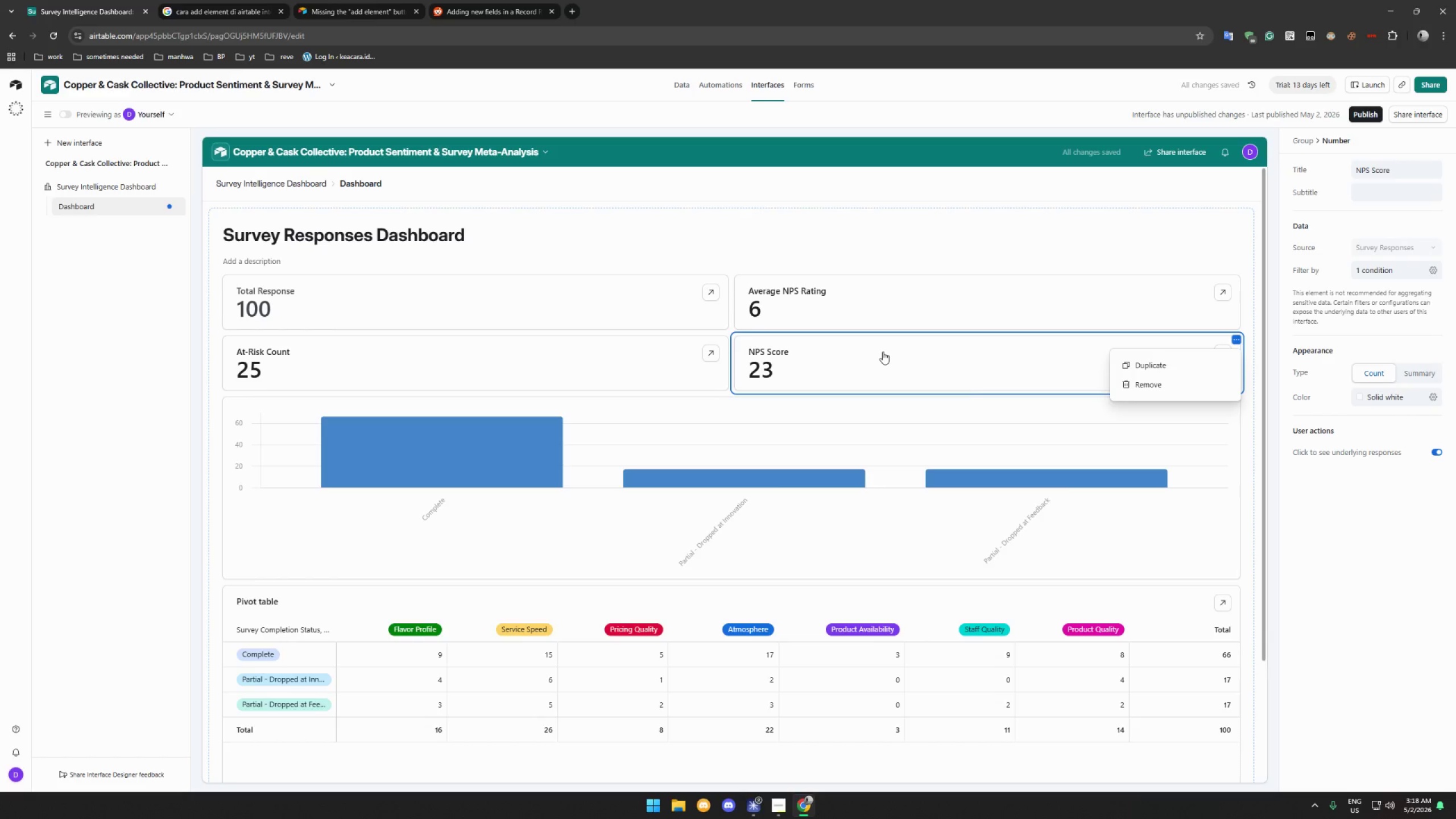 
left_click([1370, 346])
 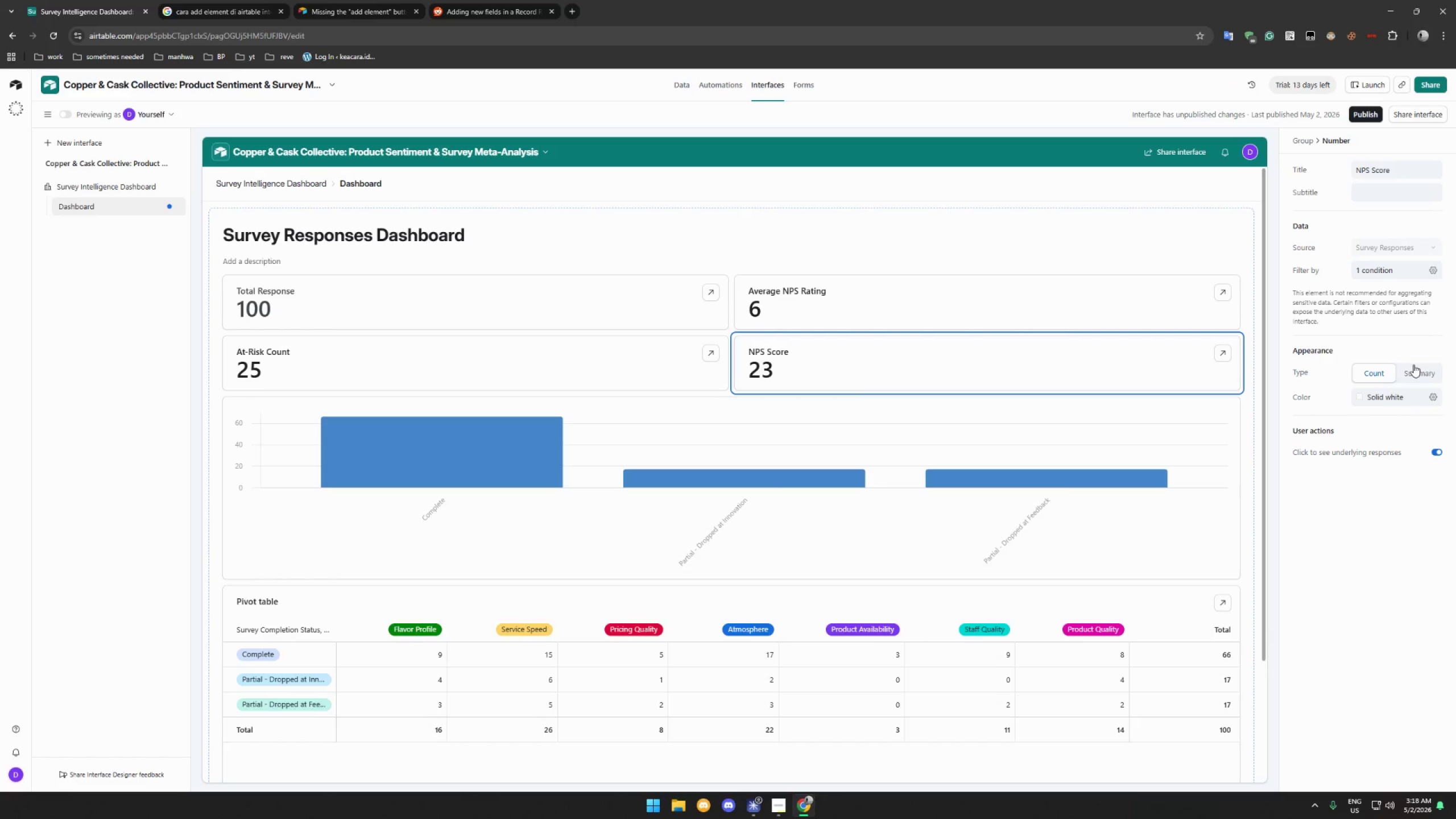 
left_click([1418, 367])
 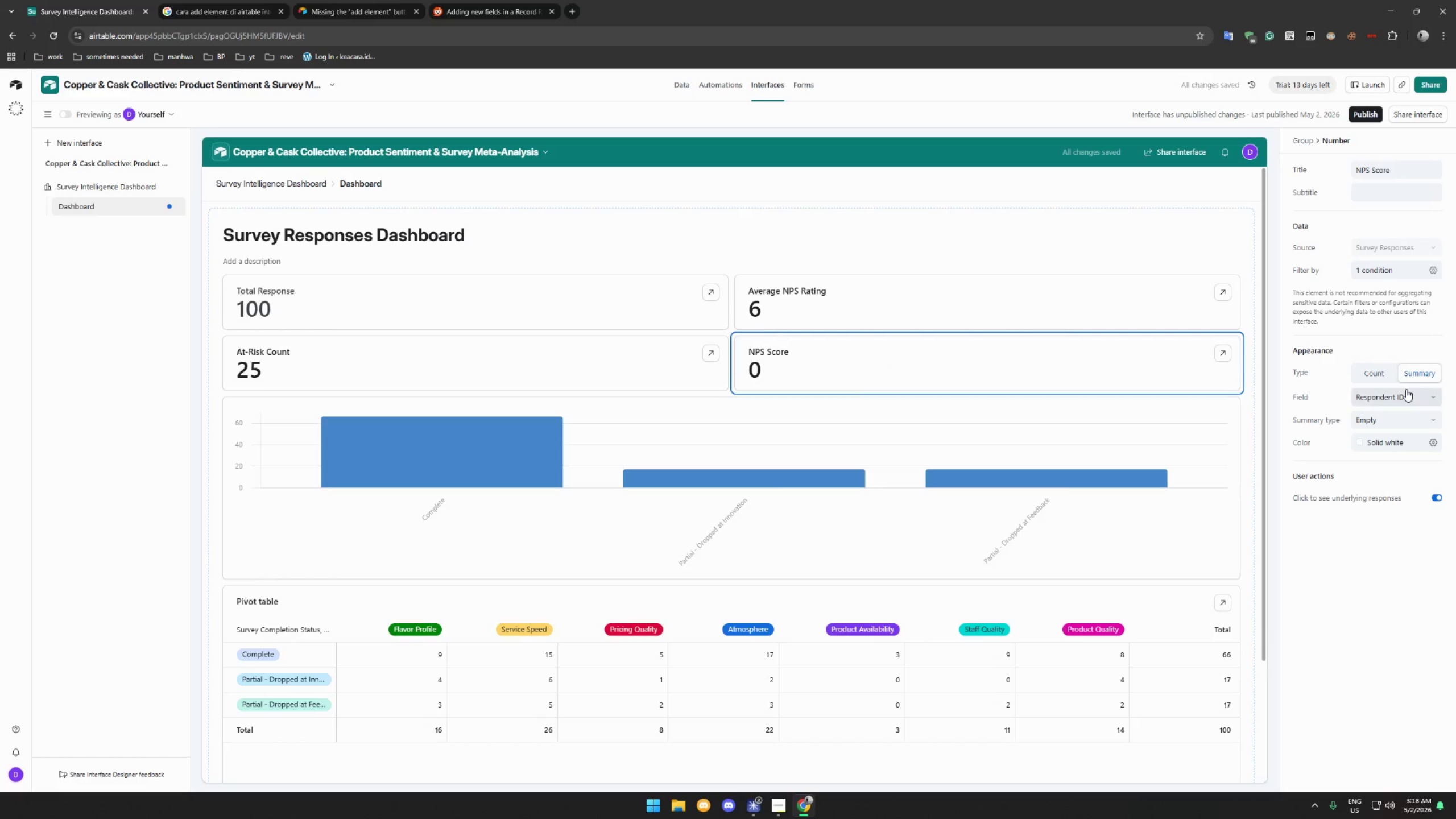 
left_click([1403, 394])
 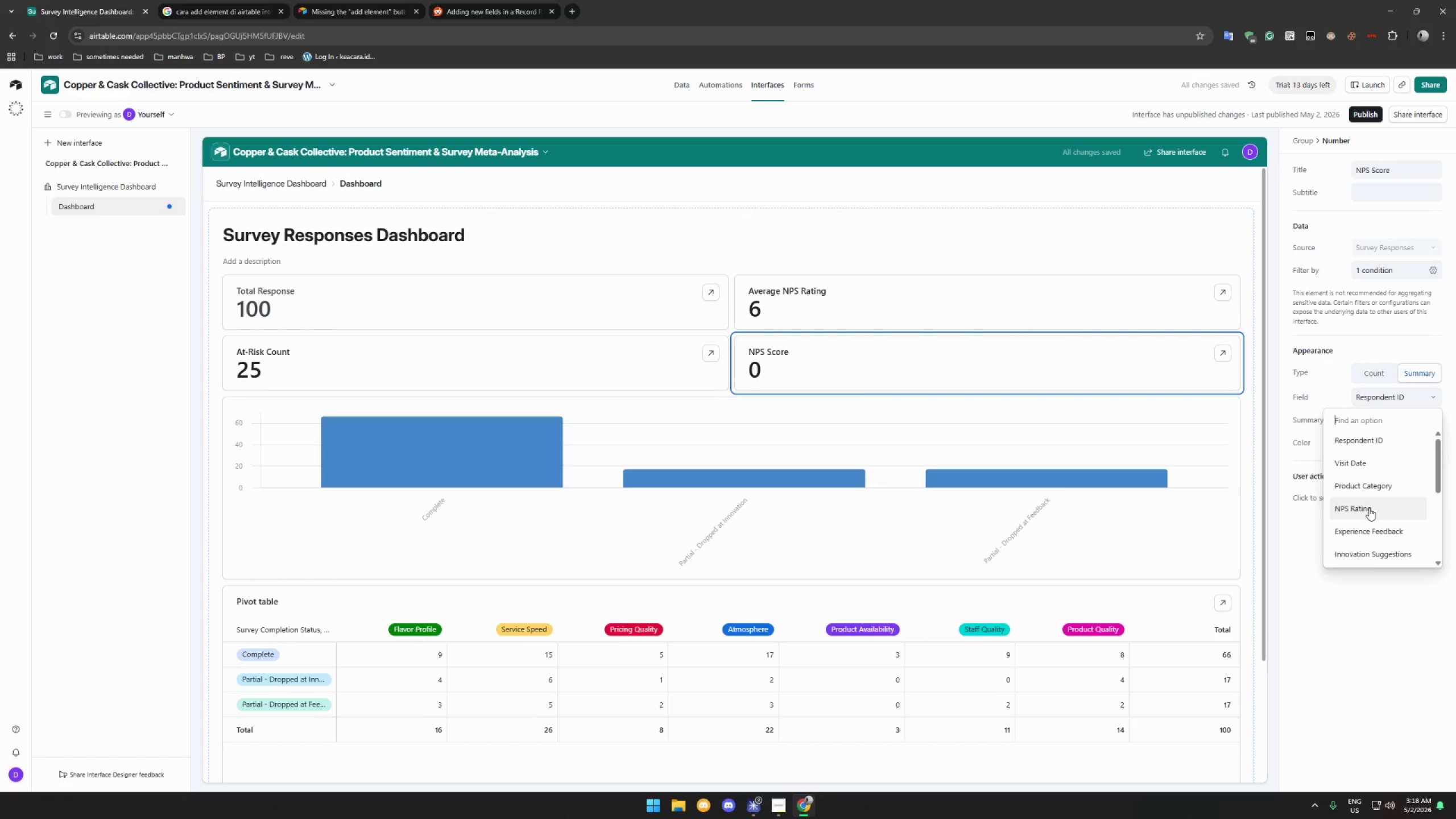 
scroll: coordinate [1369, 508], scroll_direction: down, amount: 5.0
 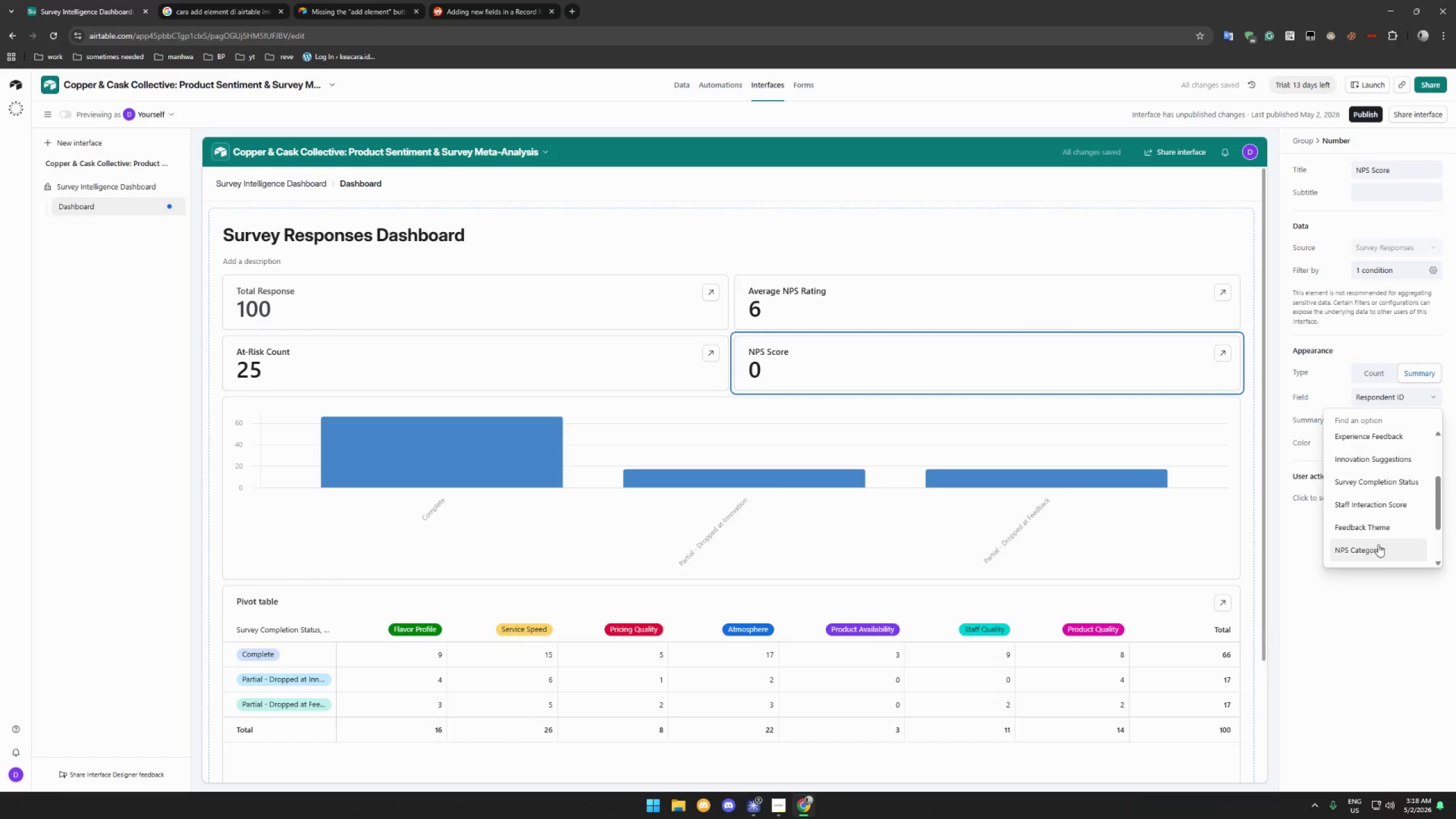 
left_click([1378, 547])
 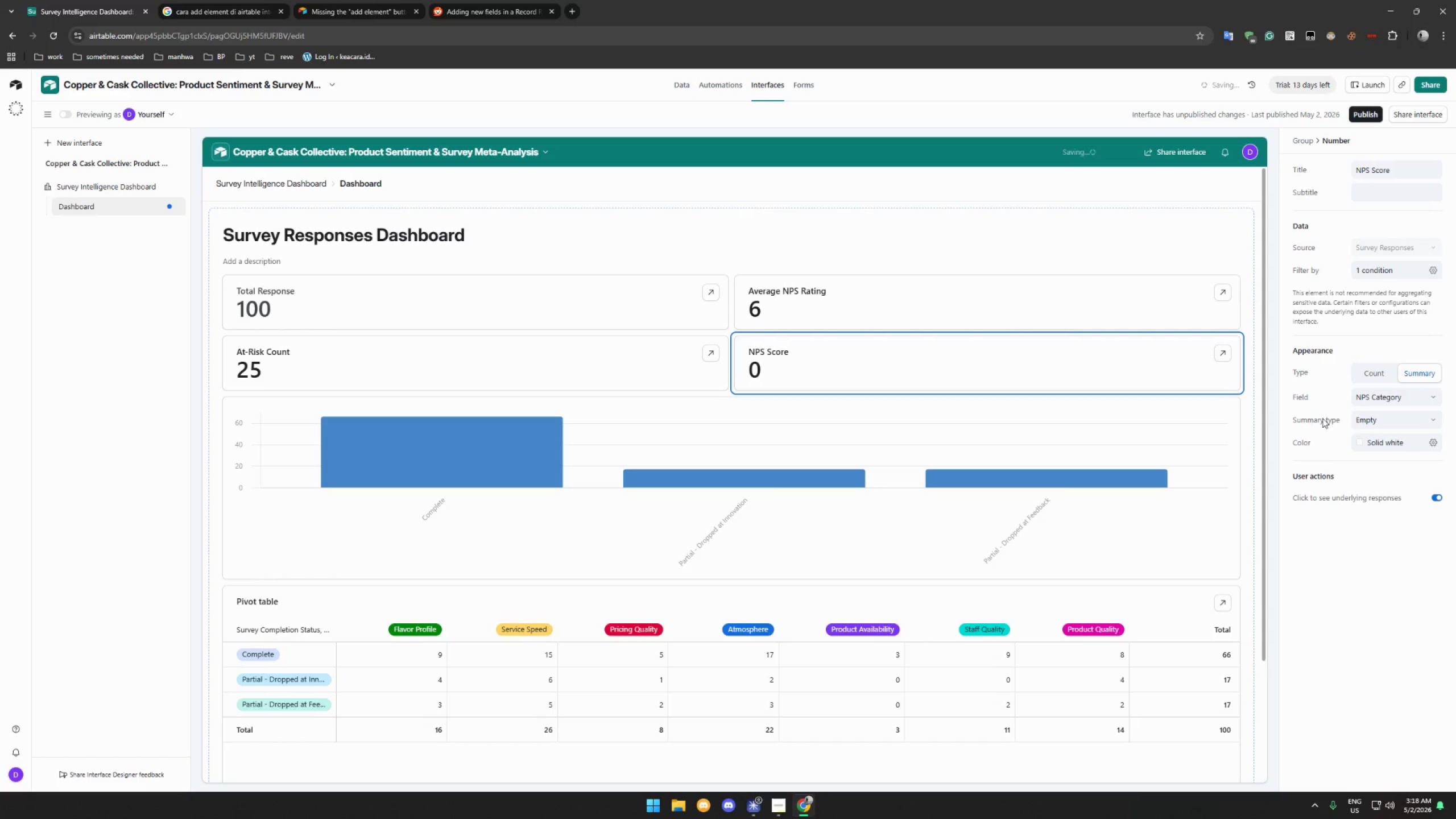 
left_click([1385, 422])
 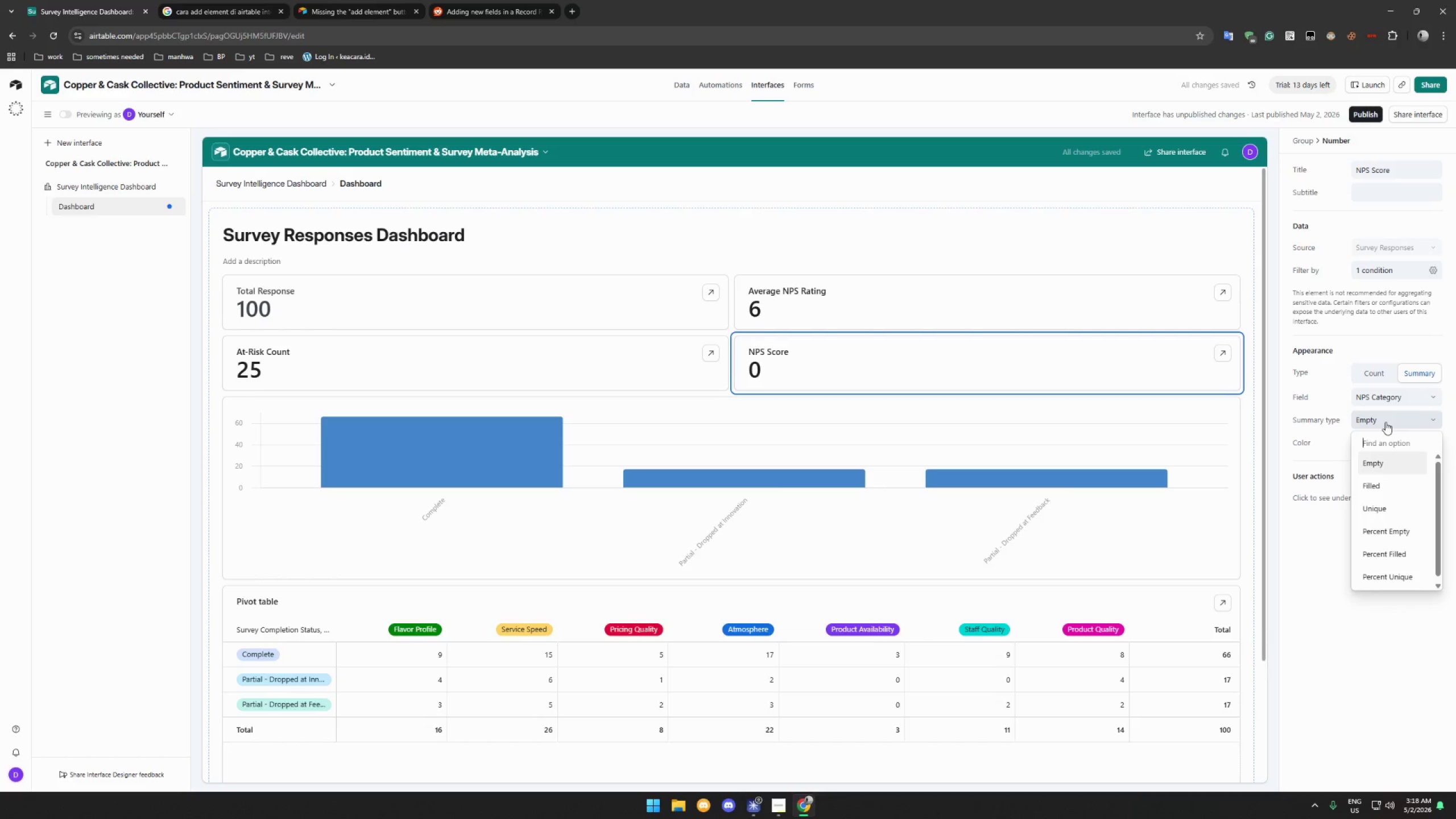 
scroll: coordinate [1392, 498], scroll_direction: down, amount: 3.0
 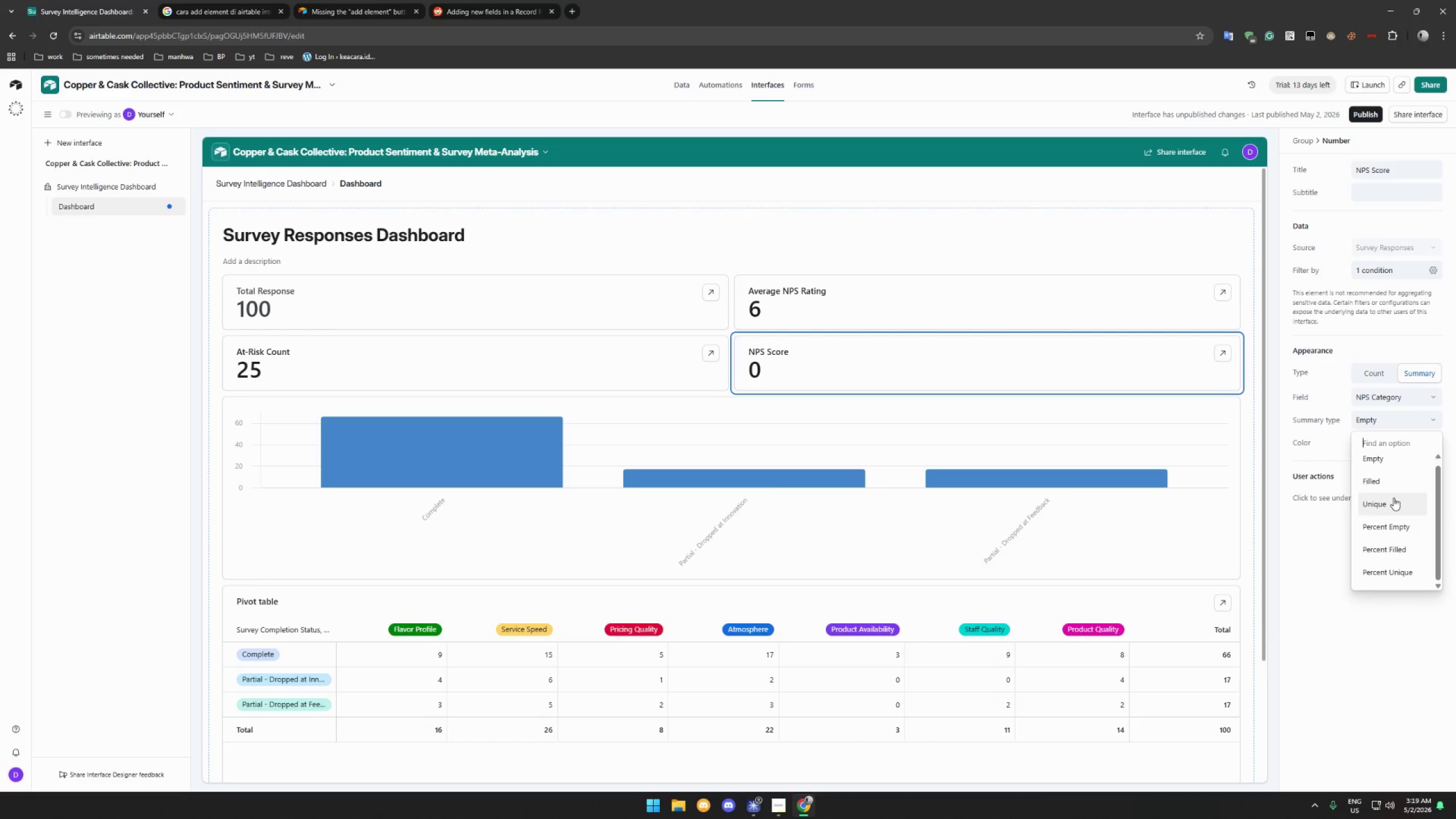 
wait(15.86)
 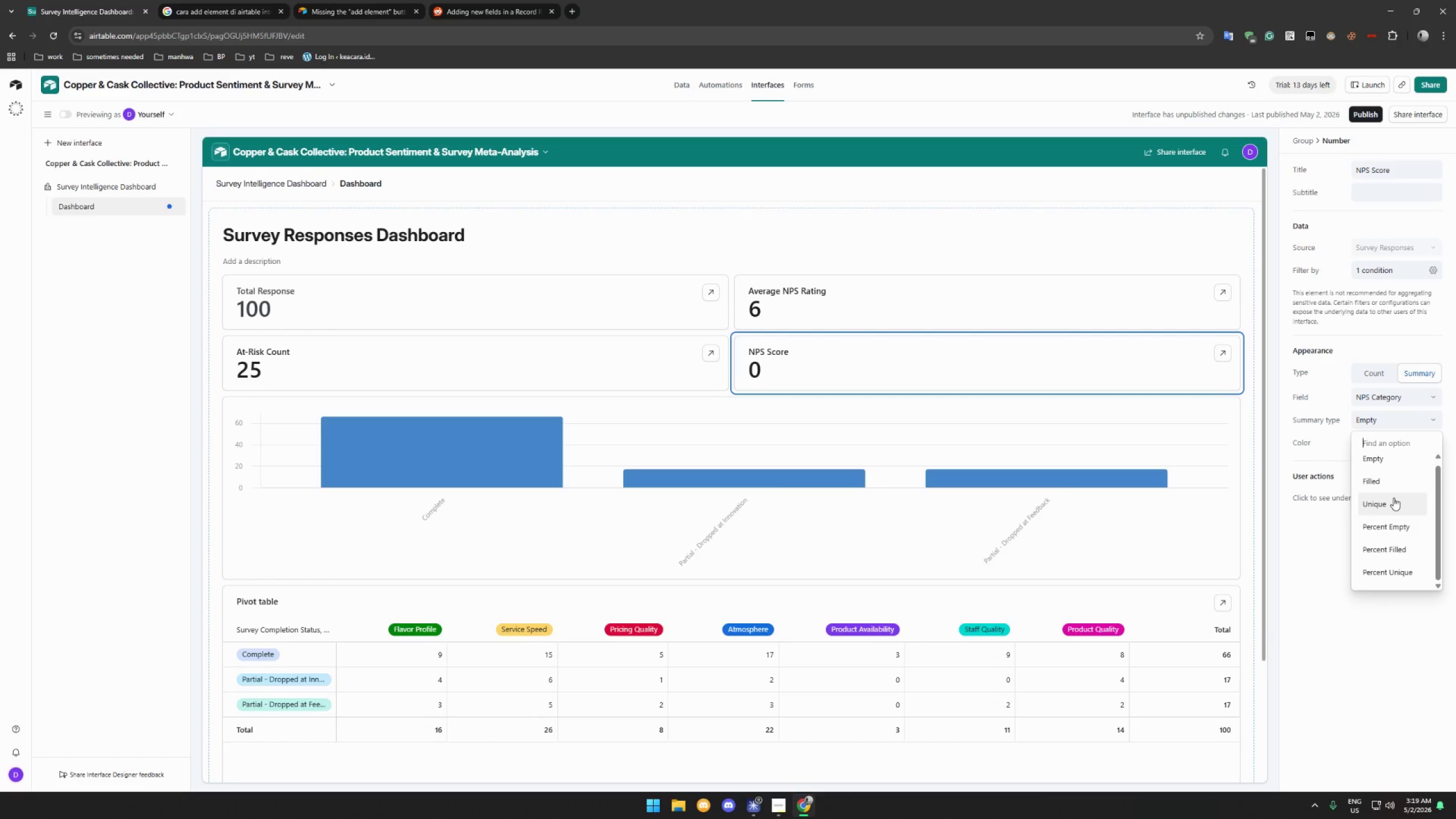 
left_click([1410, 175])
 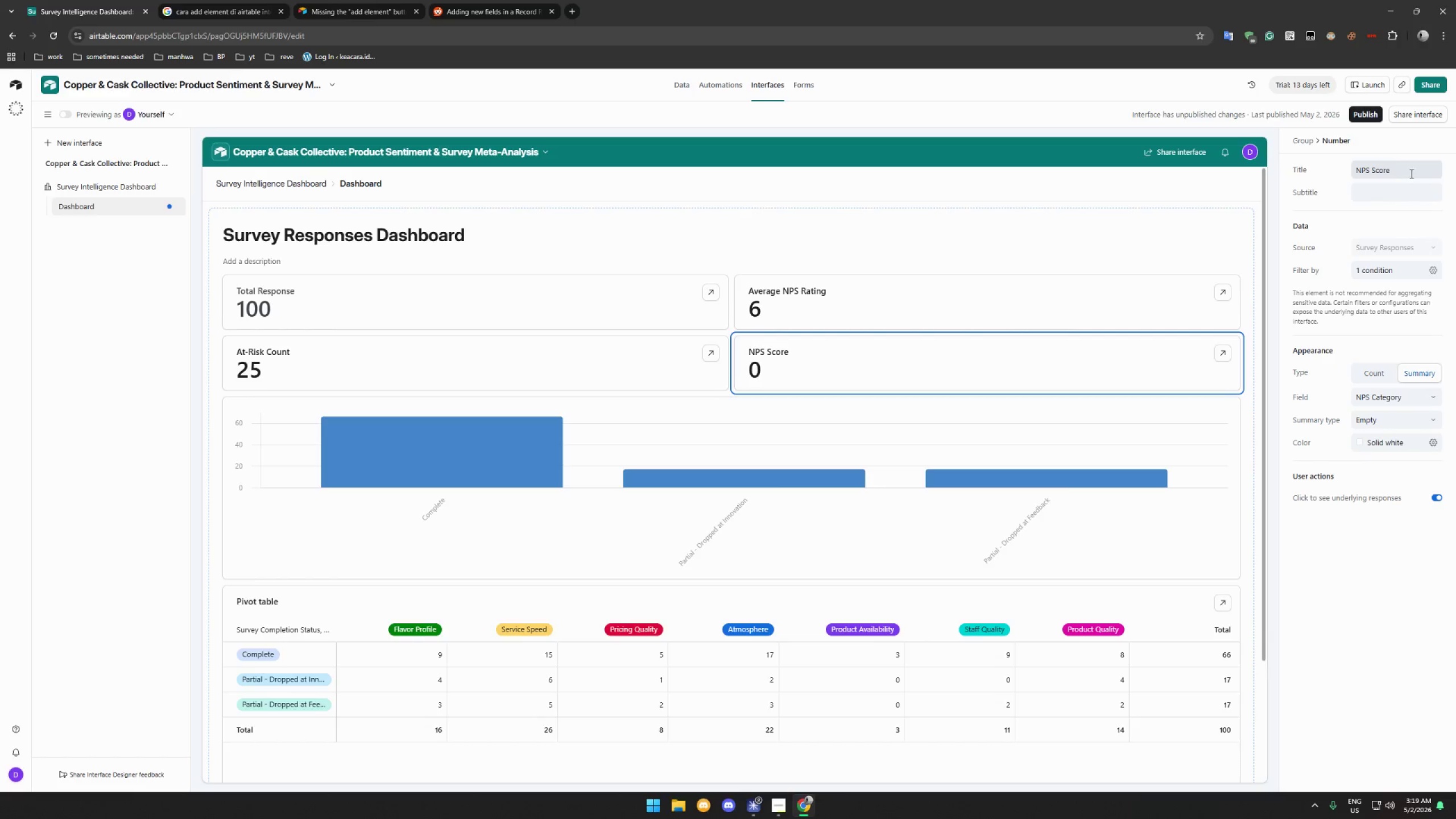 
left_click([1400, 193])
 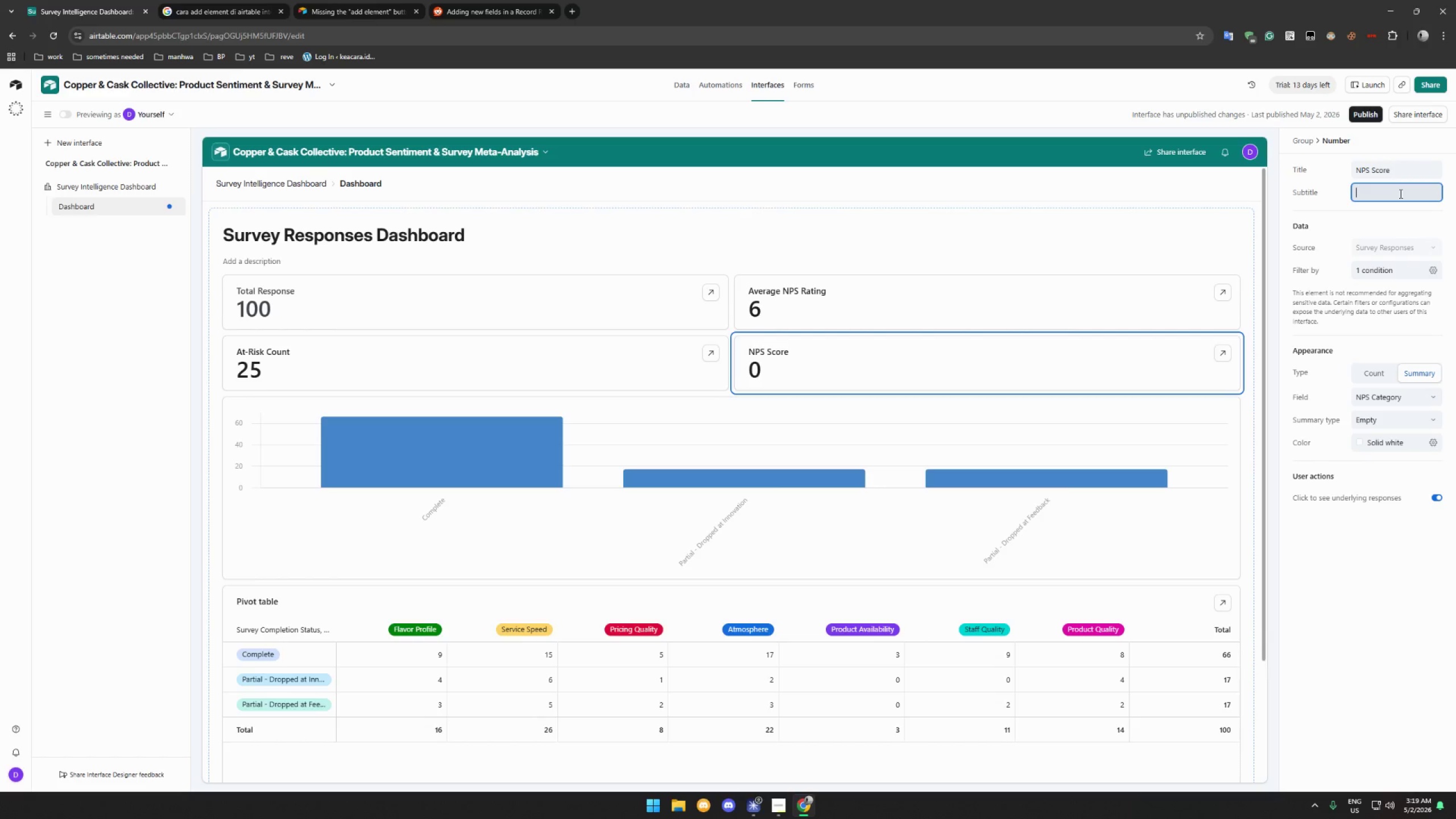 
type(Detrator)
 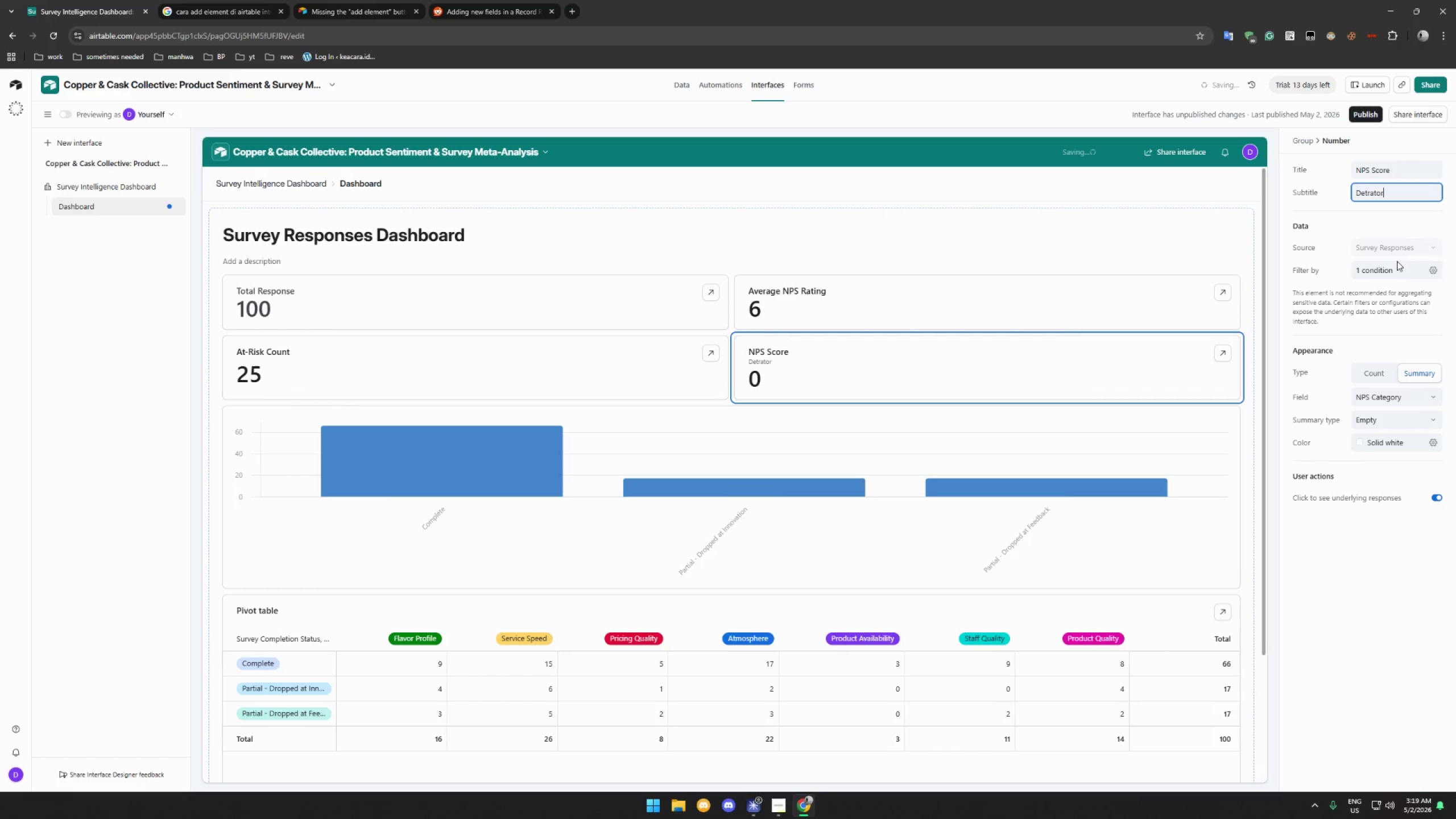 
left_click([1399, 271])
 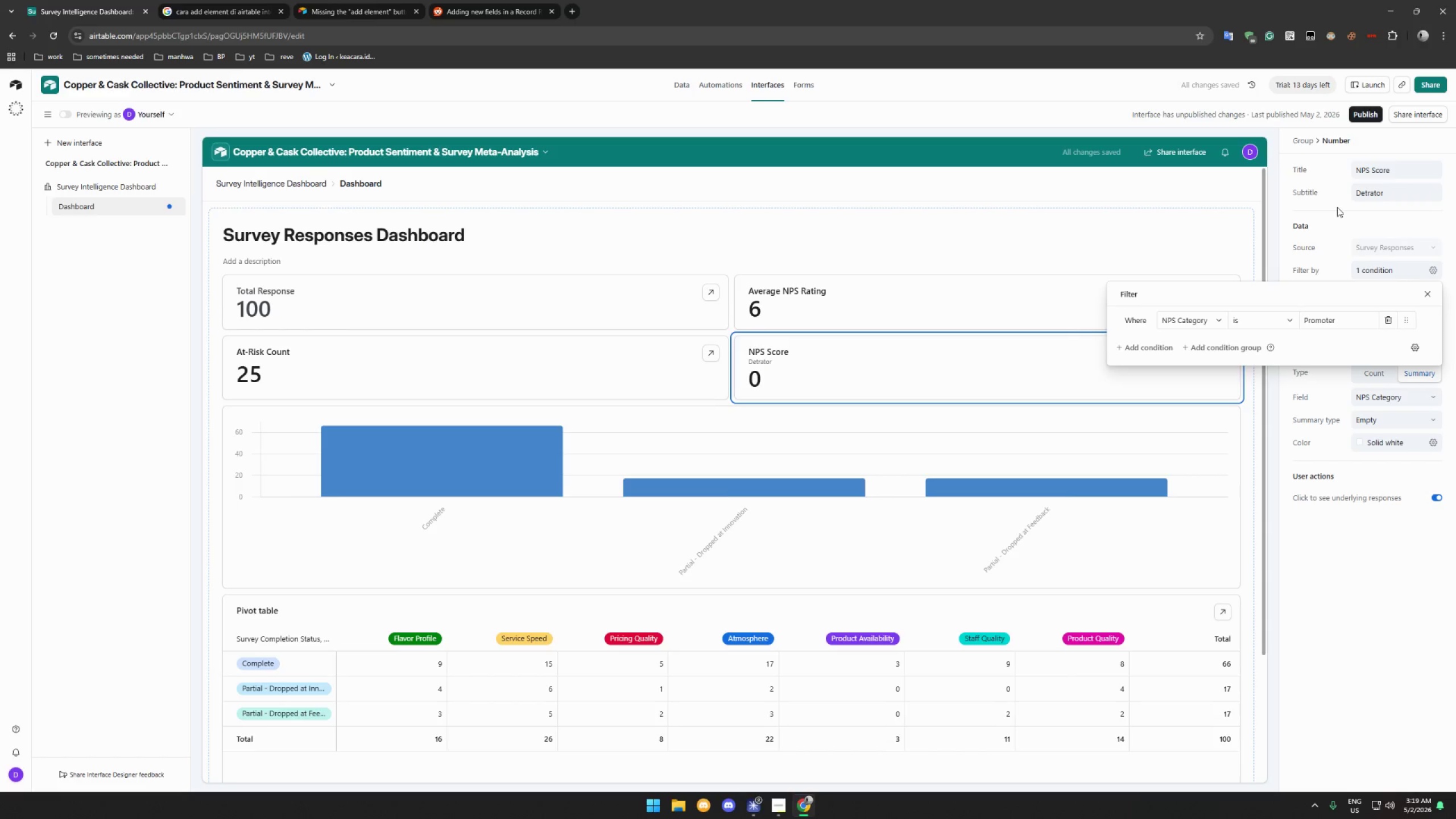 
double_click([1383, 192])
 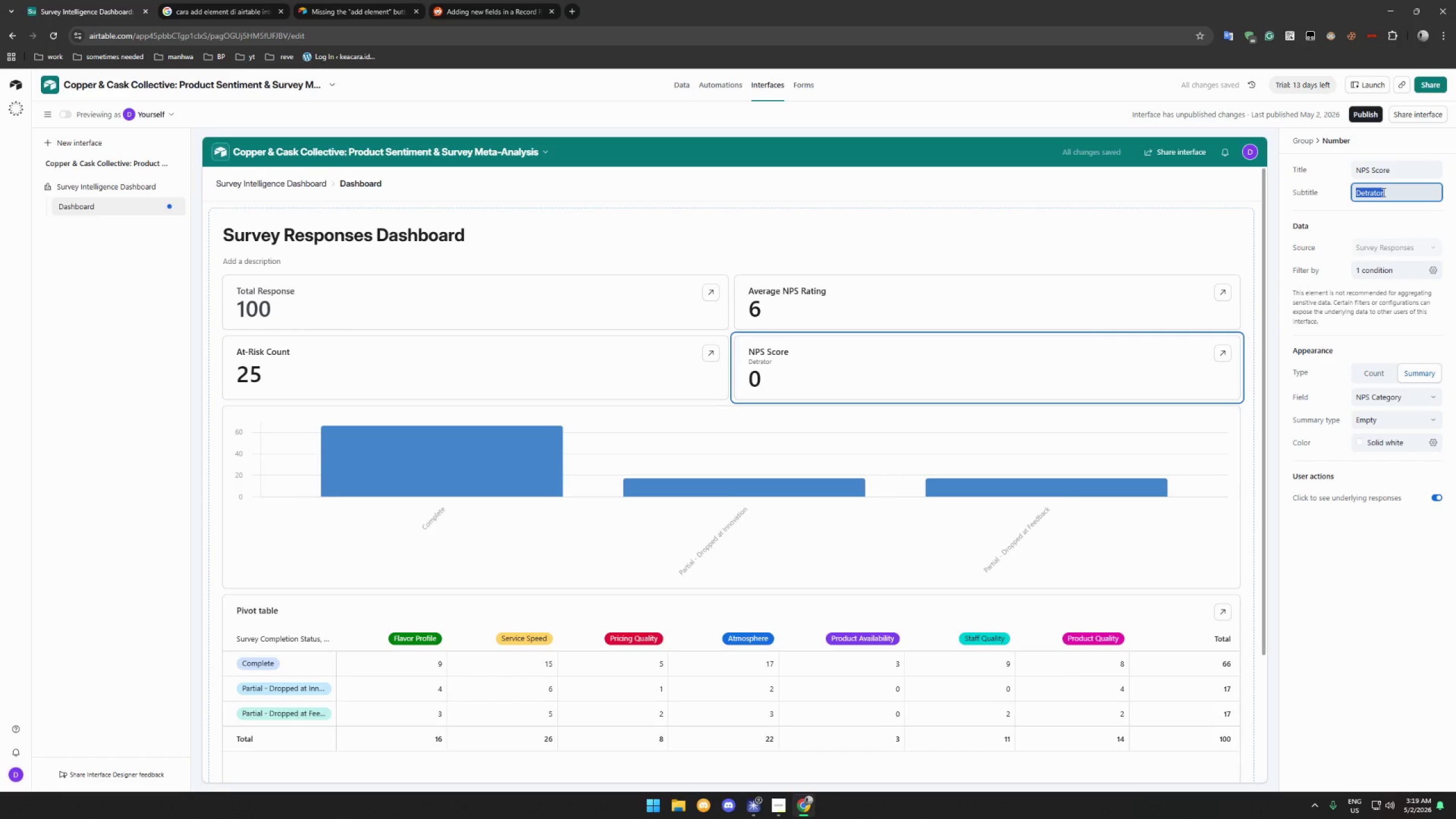 
type(Promoter)
 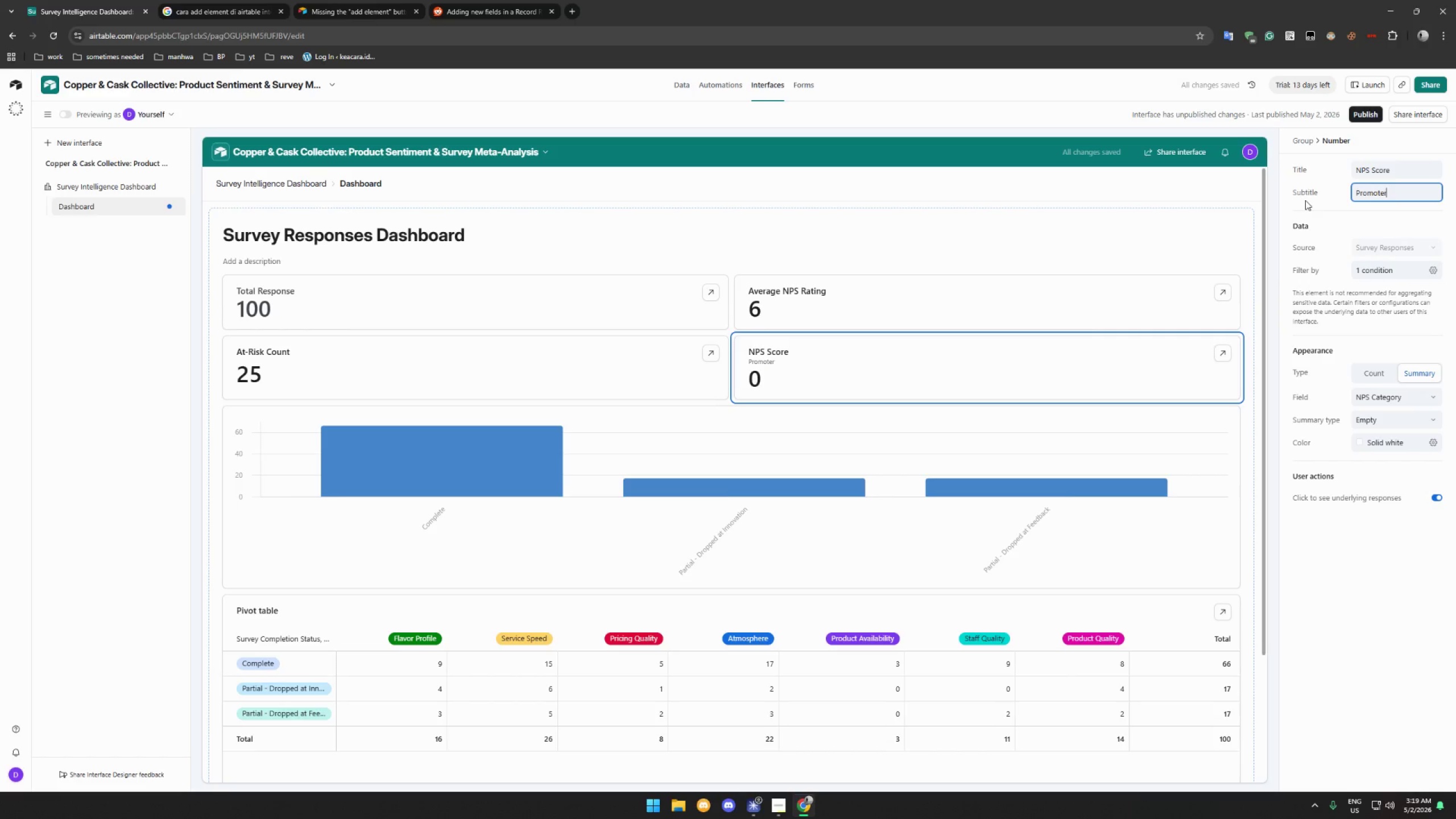 
left_click([1313, 201])
 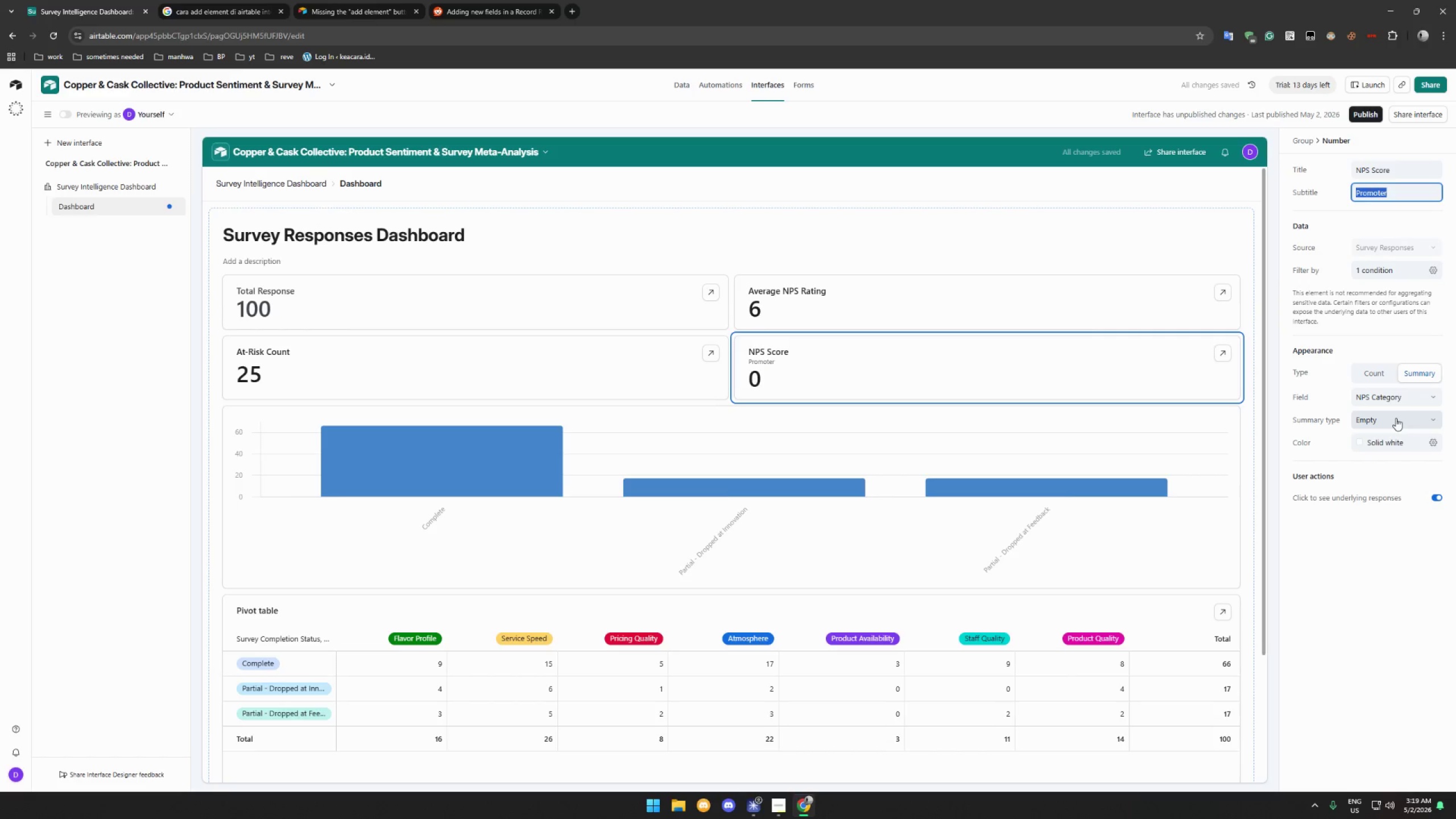 
left_click([1387, 370])
 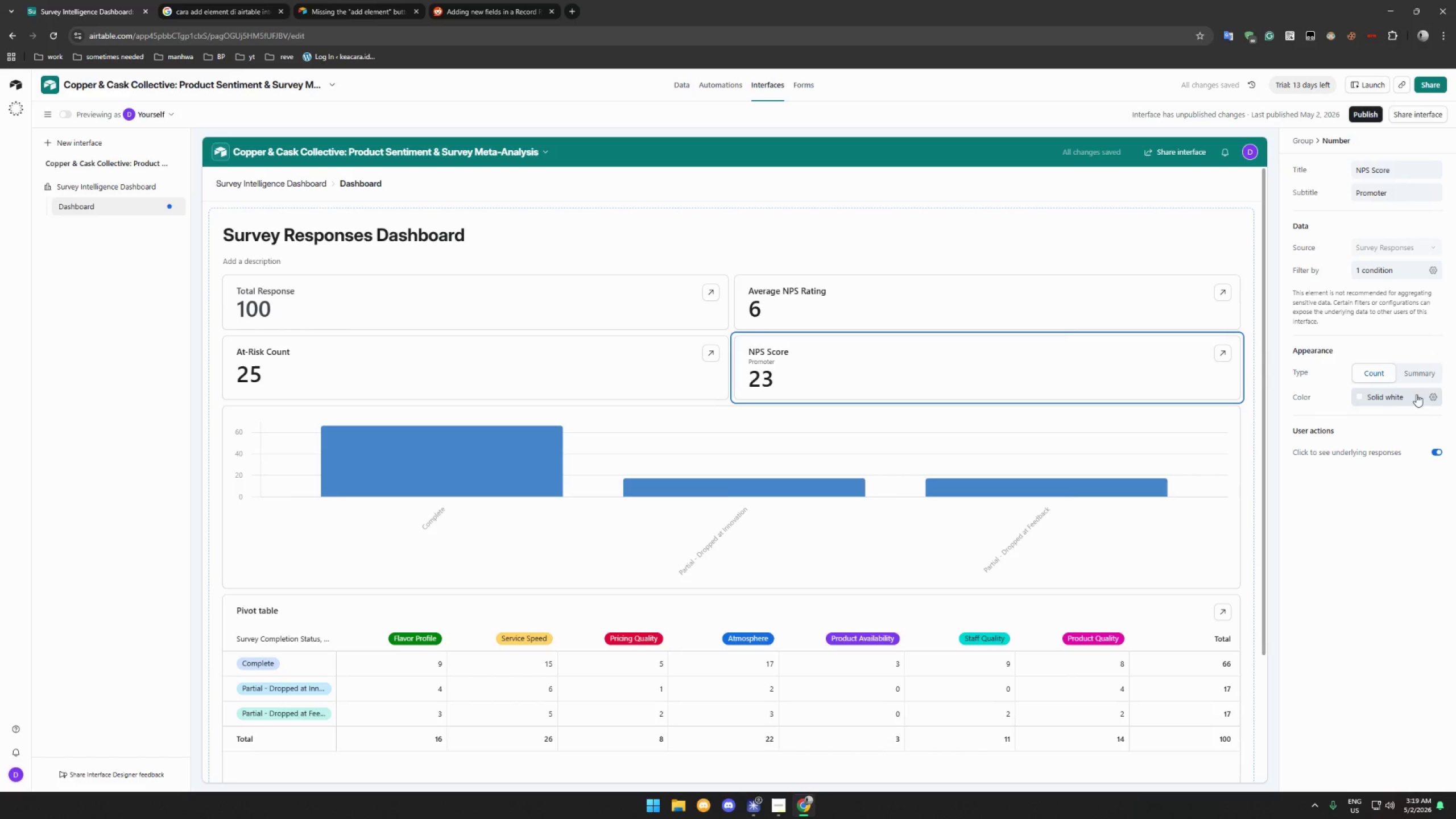 
wait(5.08)
 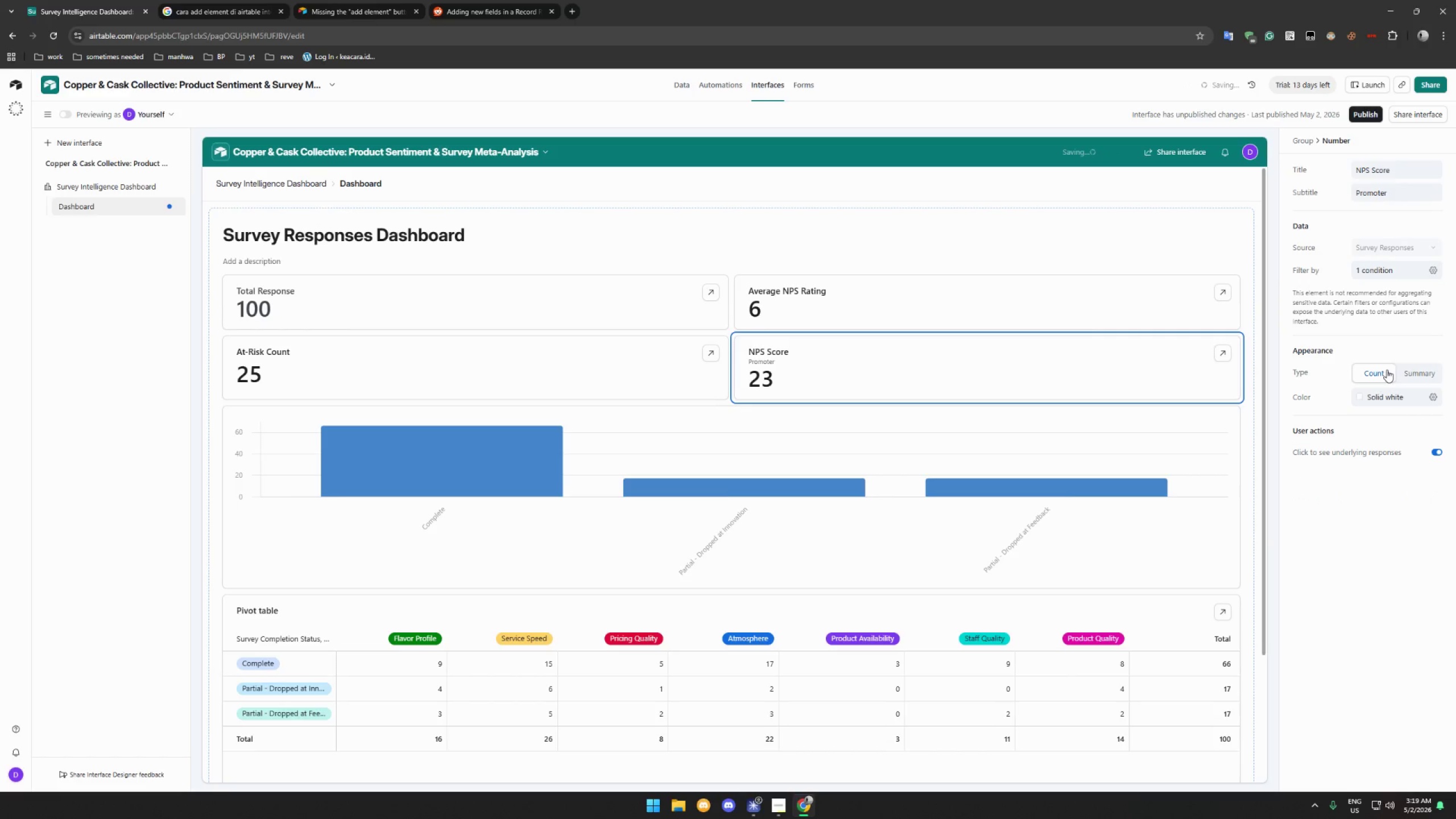 
double_click([1378, 453])
 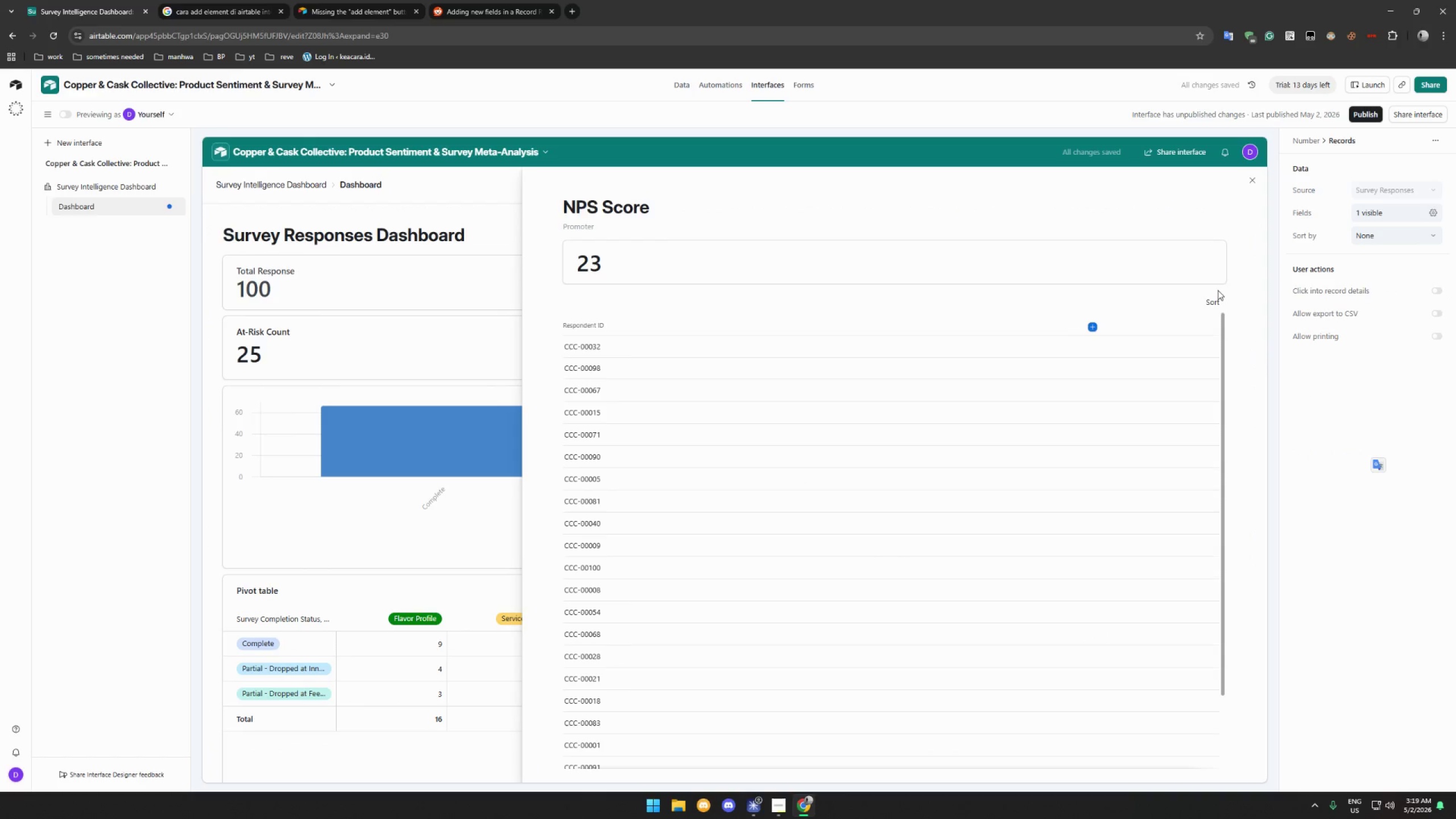 
left_click([1090, 329])
 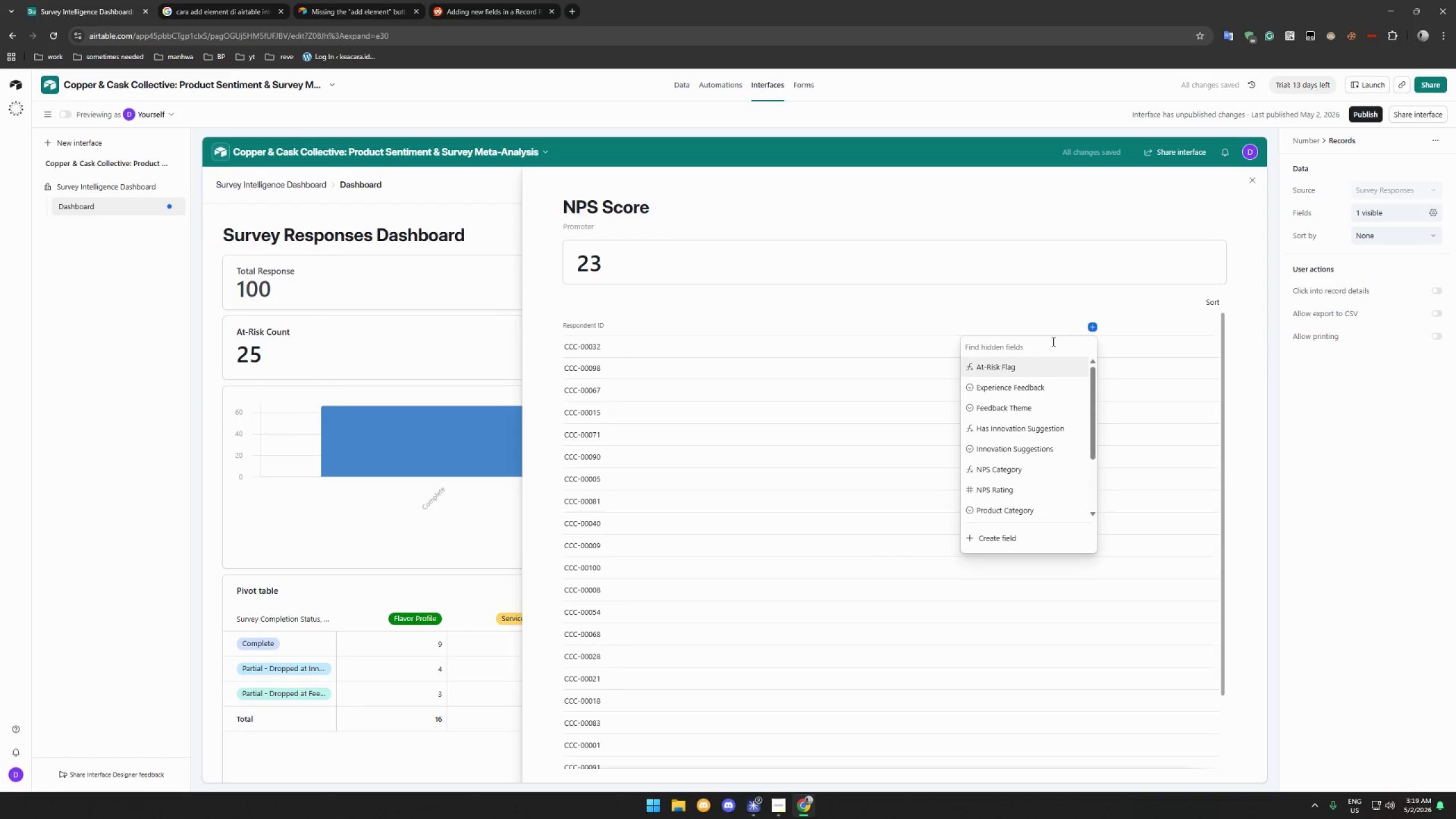 
left_click([1026, 468])
 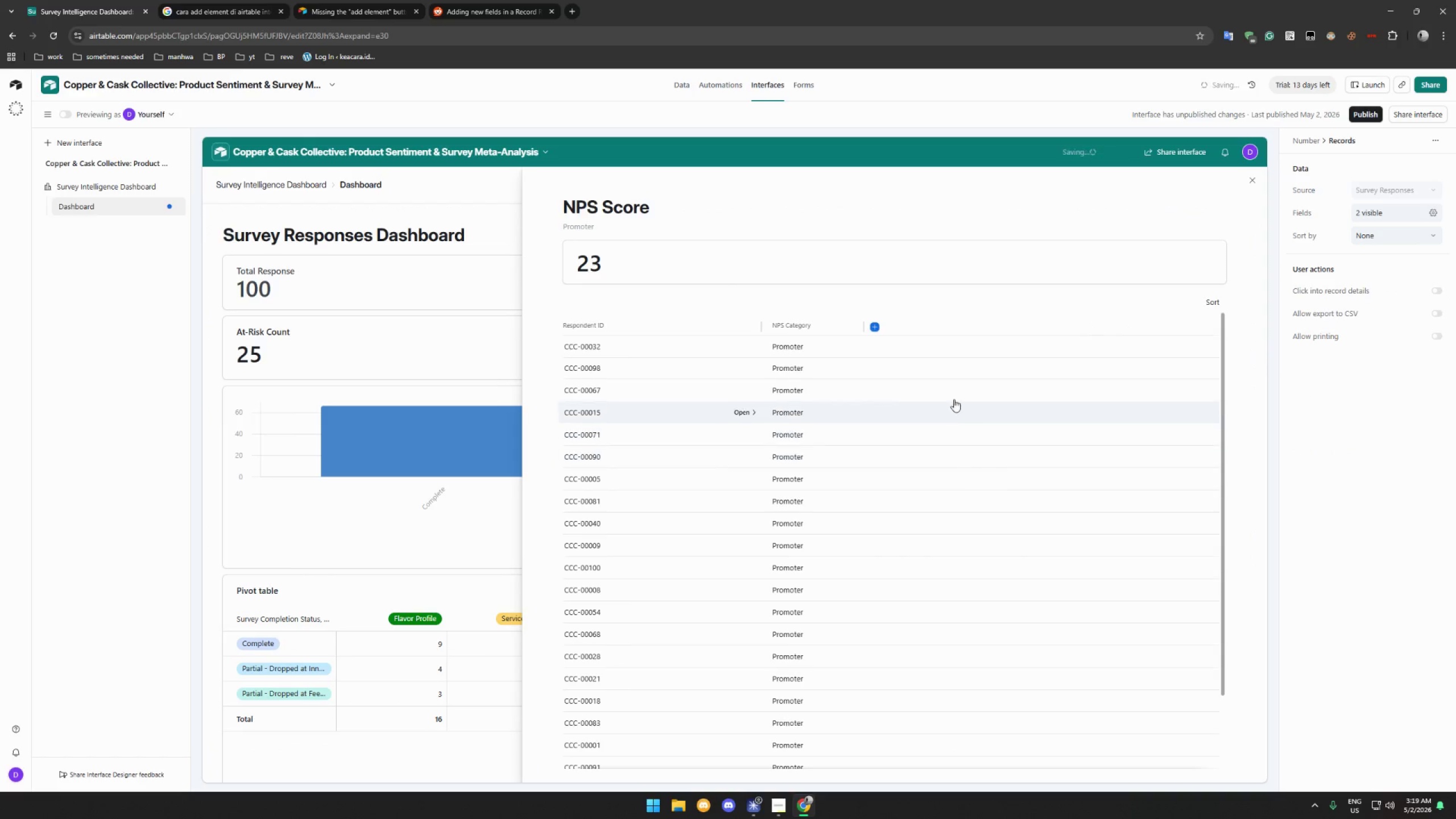 
scroll: coordinate [945, 392], scroll_direction: down, amount: 11.0
 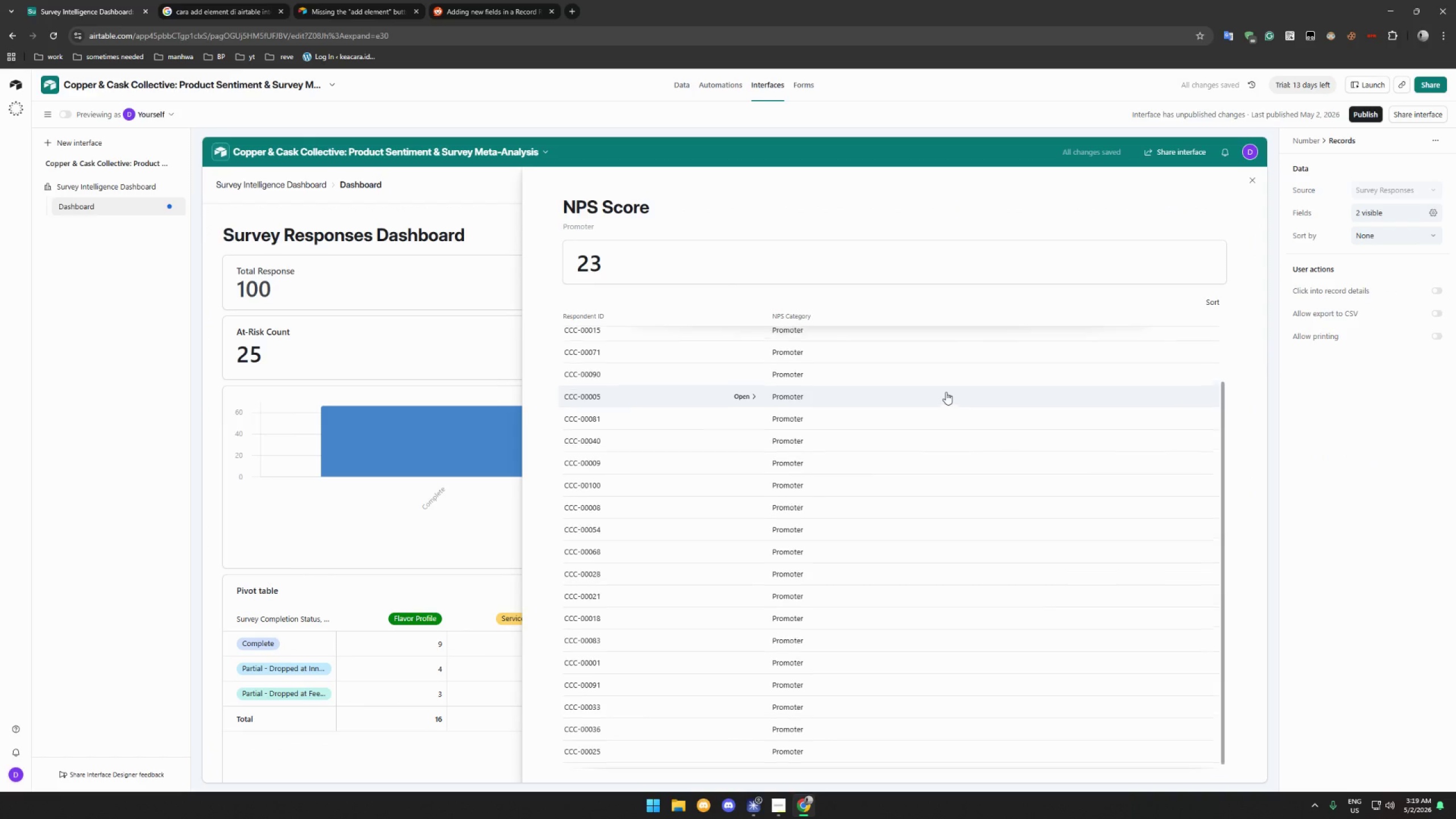 
scroll: coordinate [946, 390], scroll_direction: up, amount: 11.0
 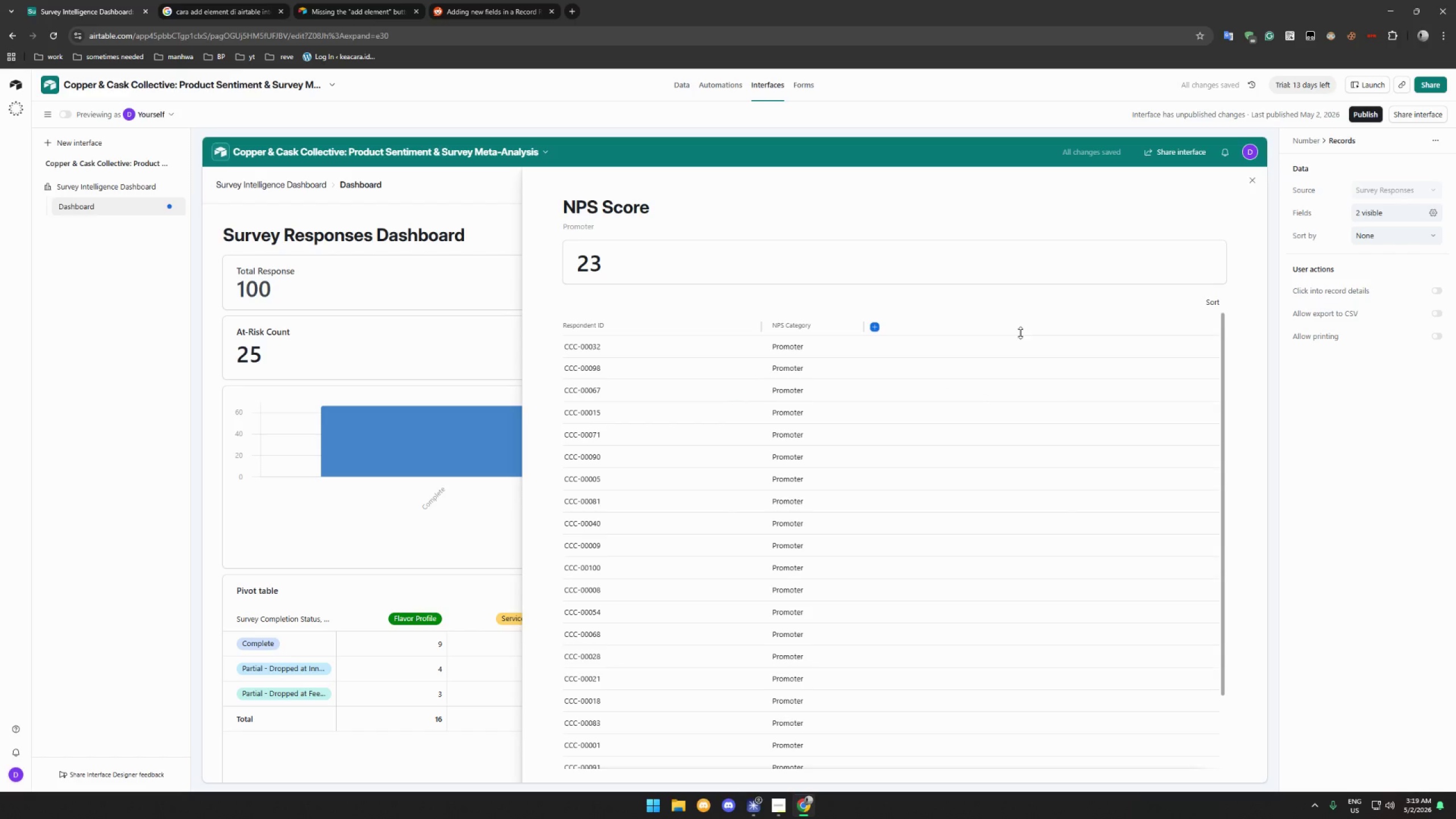 
scroll: coordinate [1031, 345], scroll_direction: down, amount: 3.0
 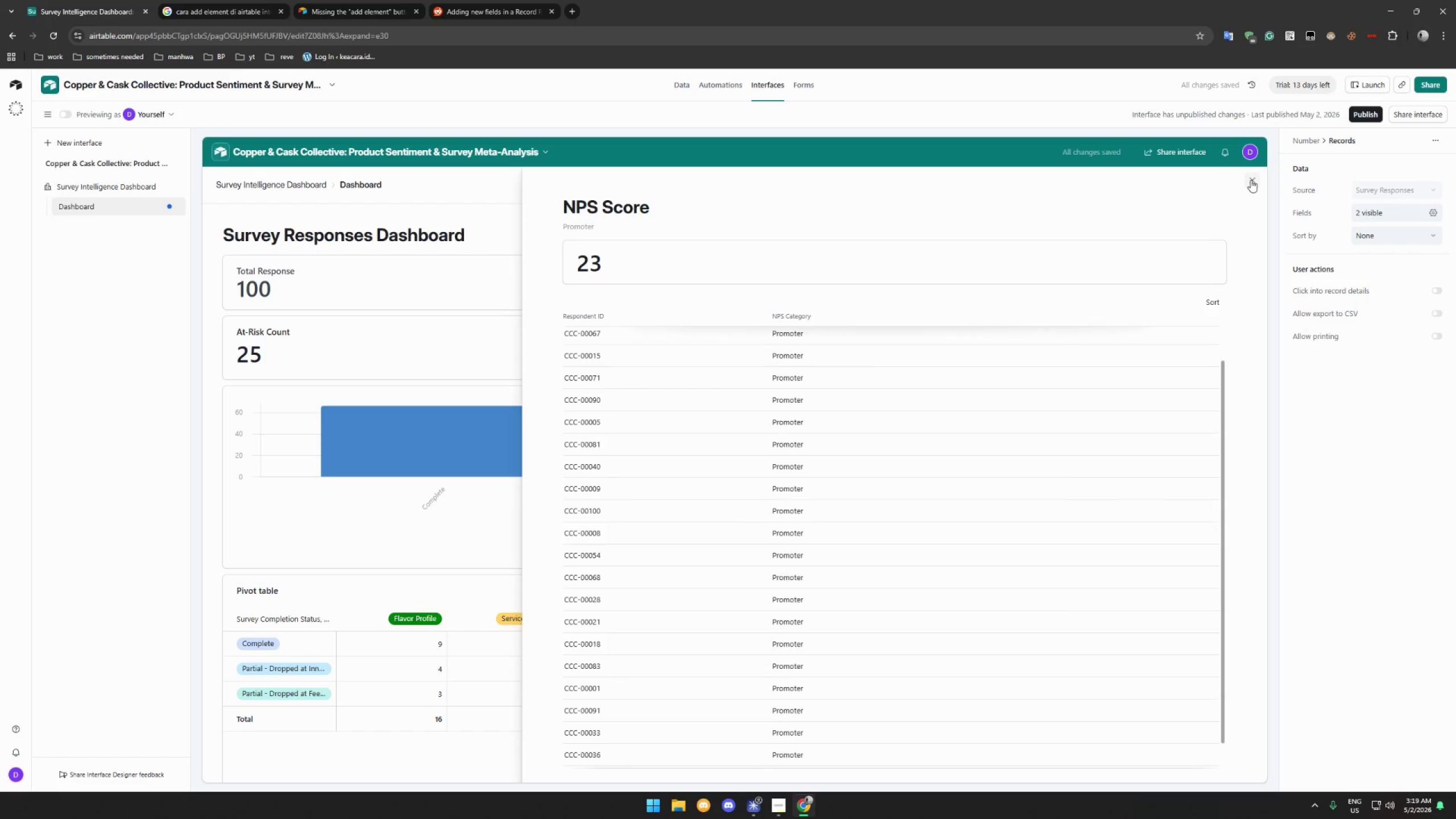 
left_click([1251, 180])
 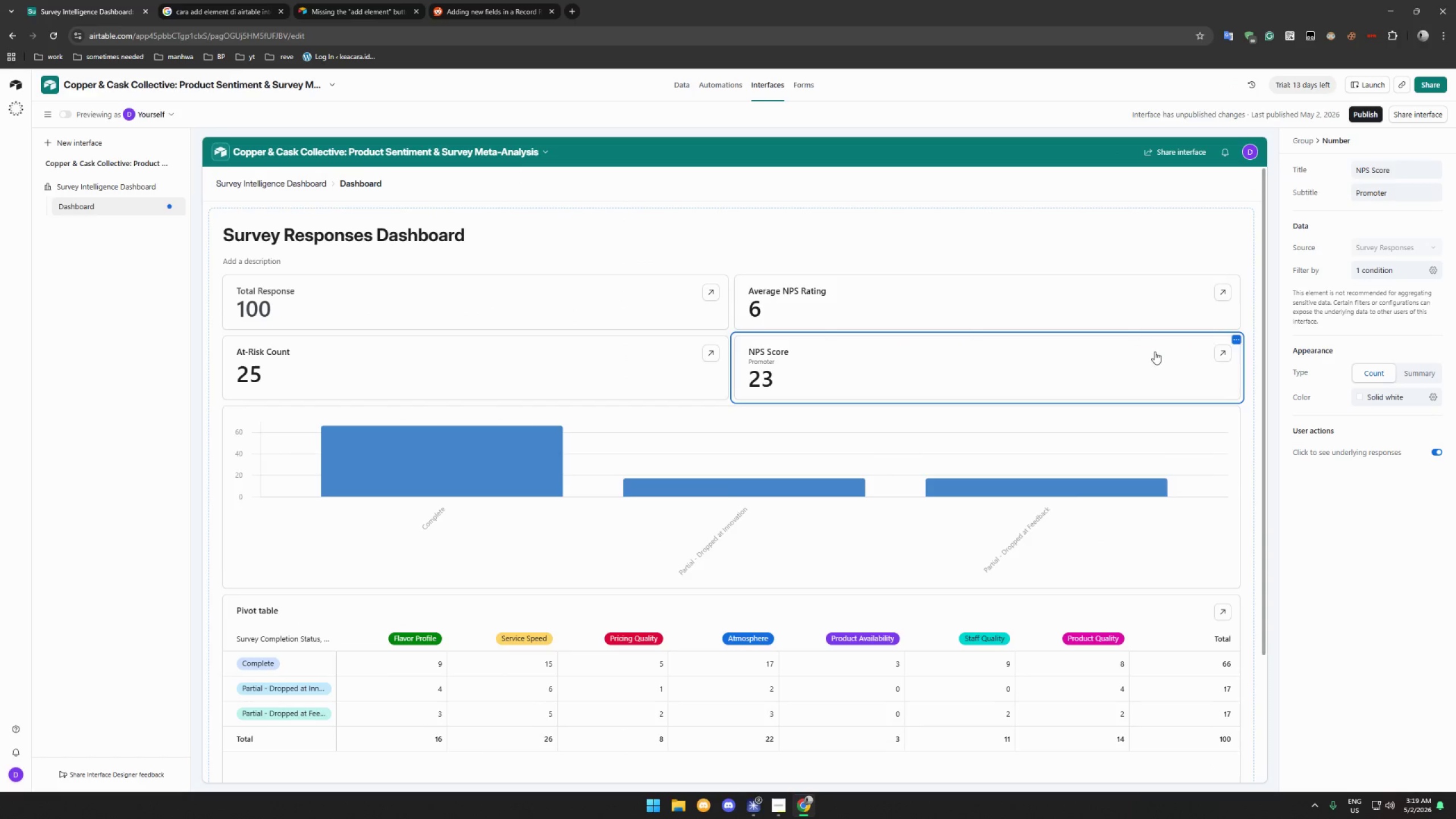 
left_click([1237, 338])
 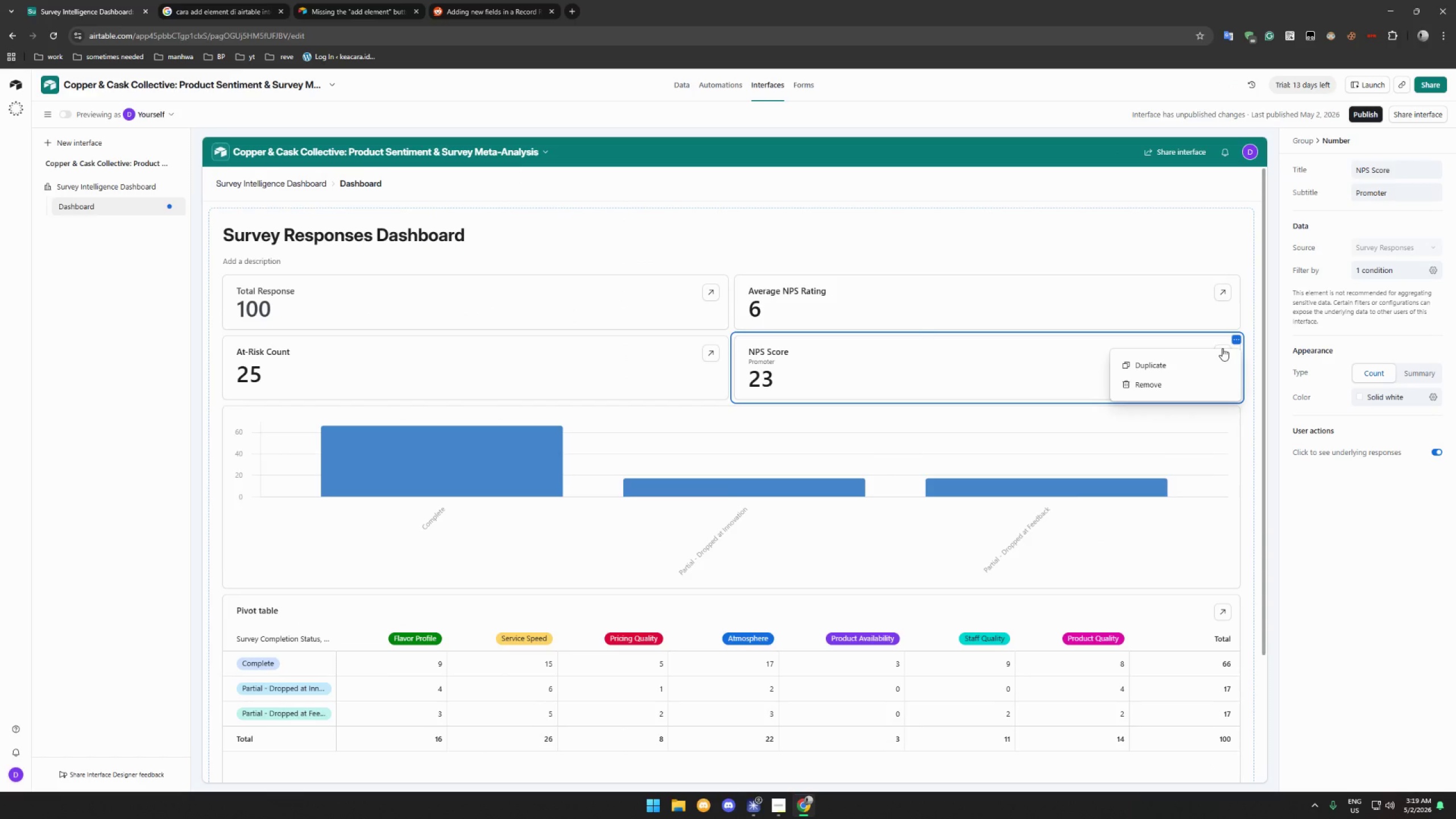 
left_click([1206, 357])
 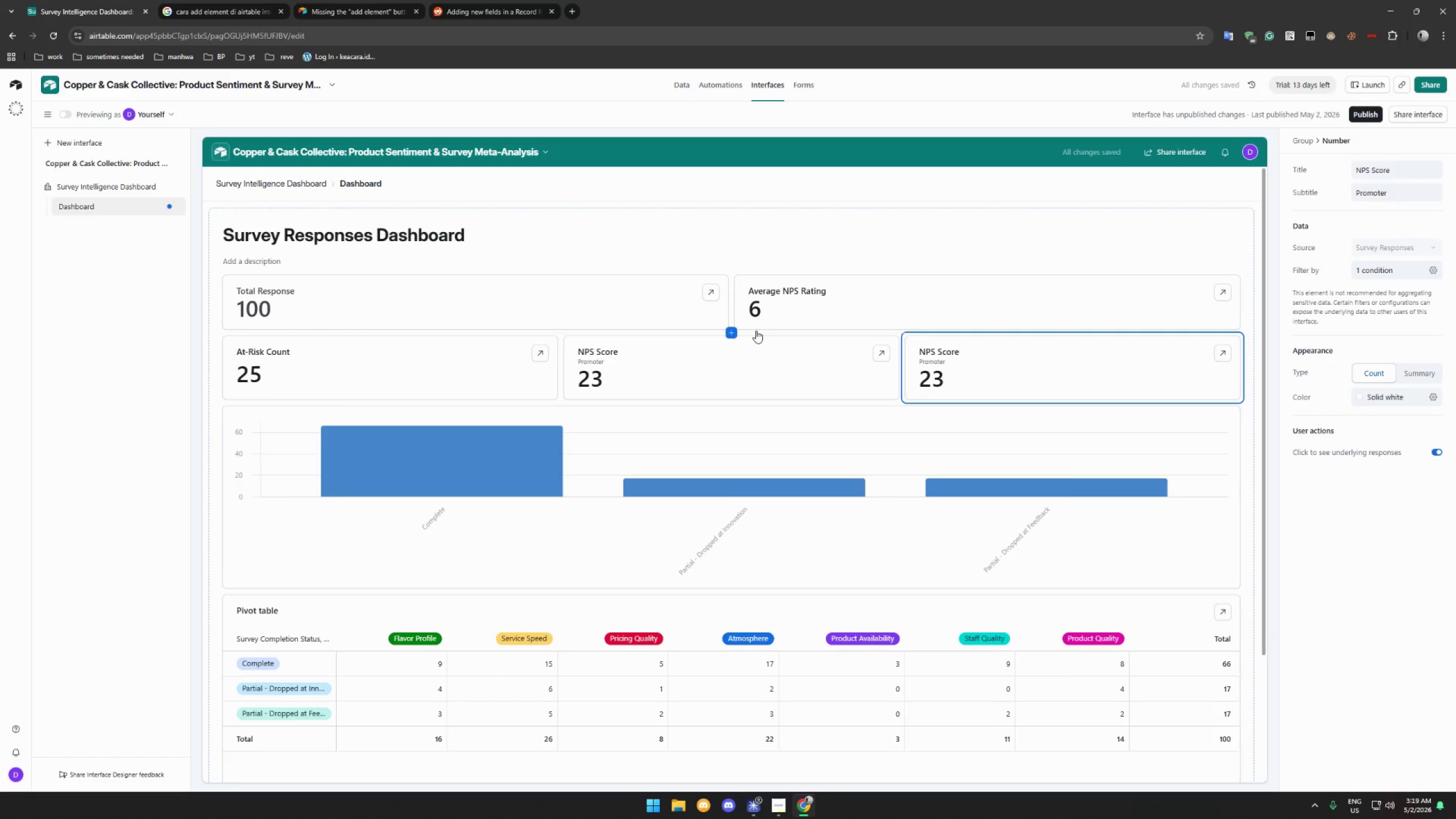 
wait(6.56)
 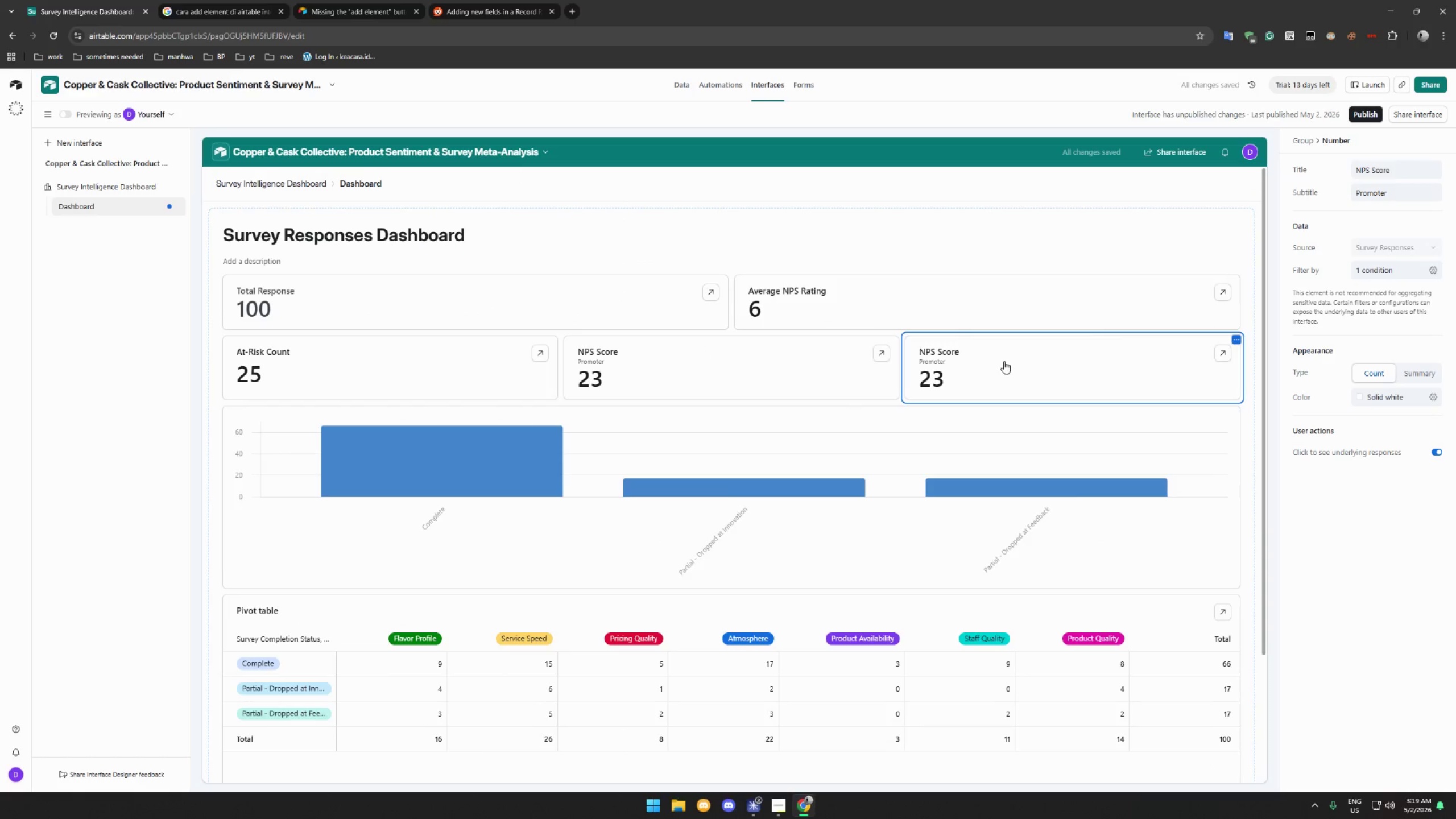 
left_click_drag(start_coordinate=[446, 357], to_coordinate=[1179, 305])
 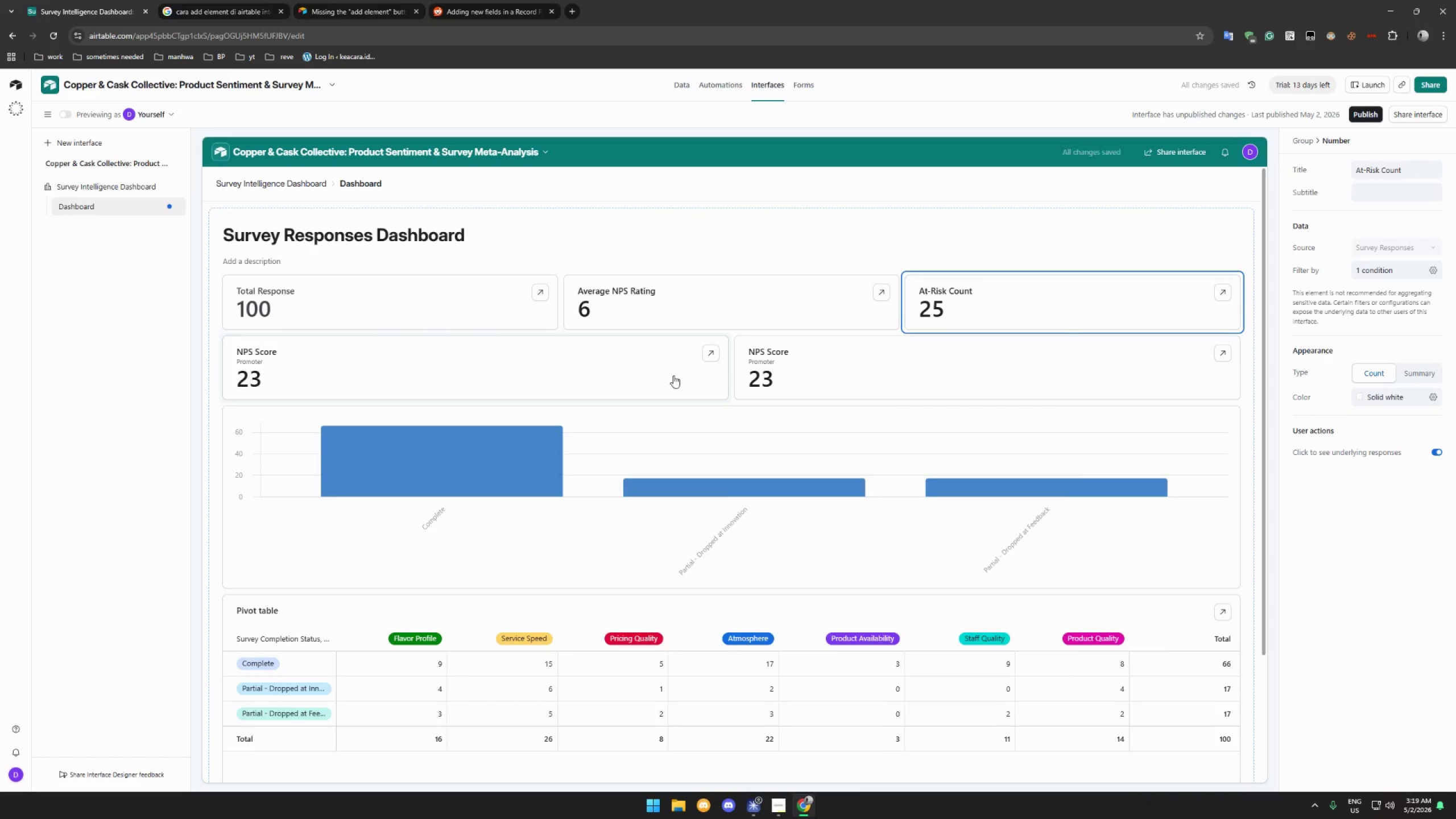 
left_click([873, 370])
 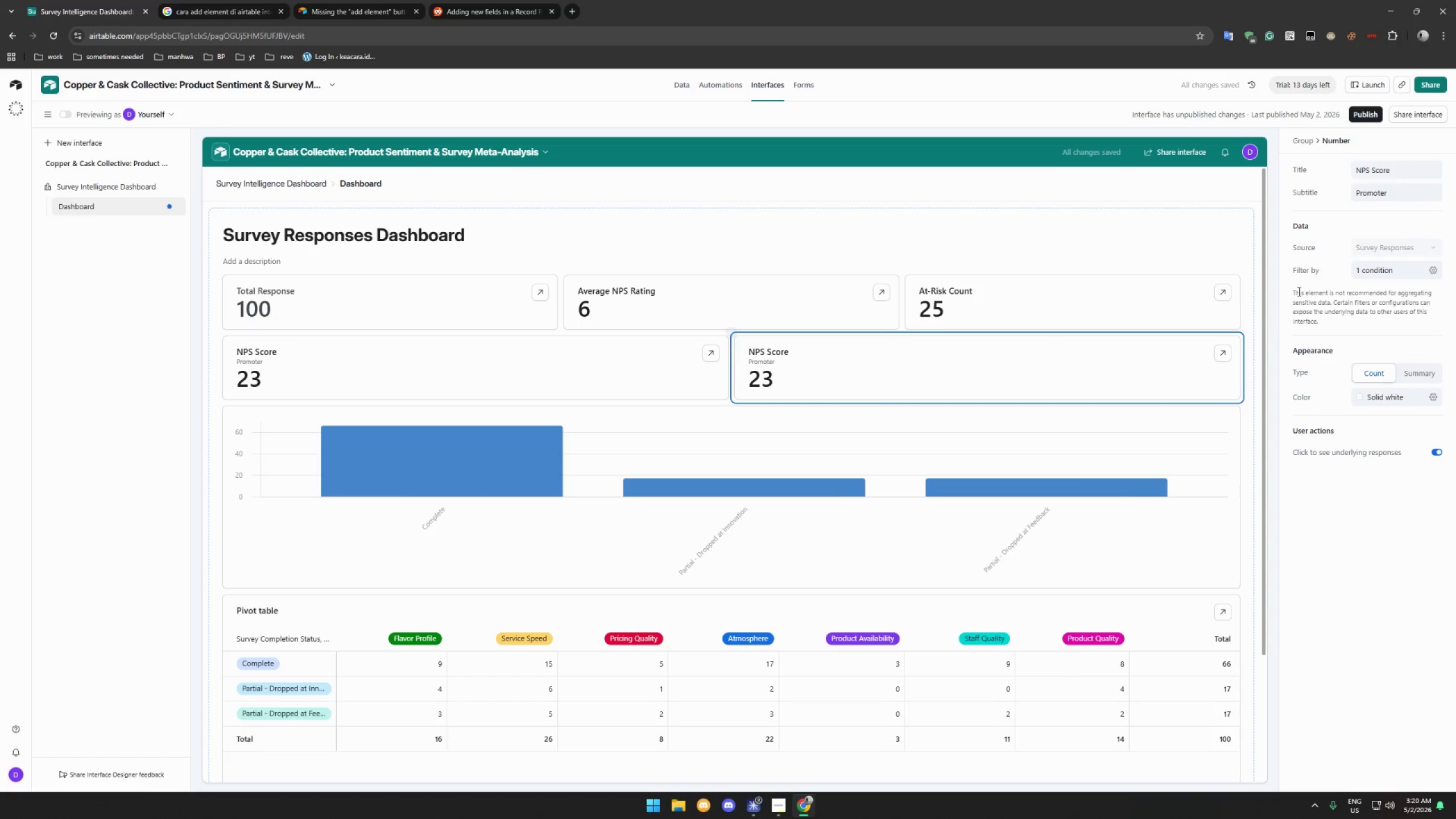 
double_click([1378, 196])
 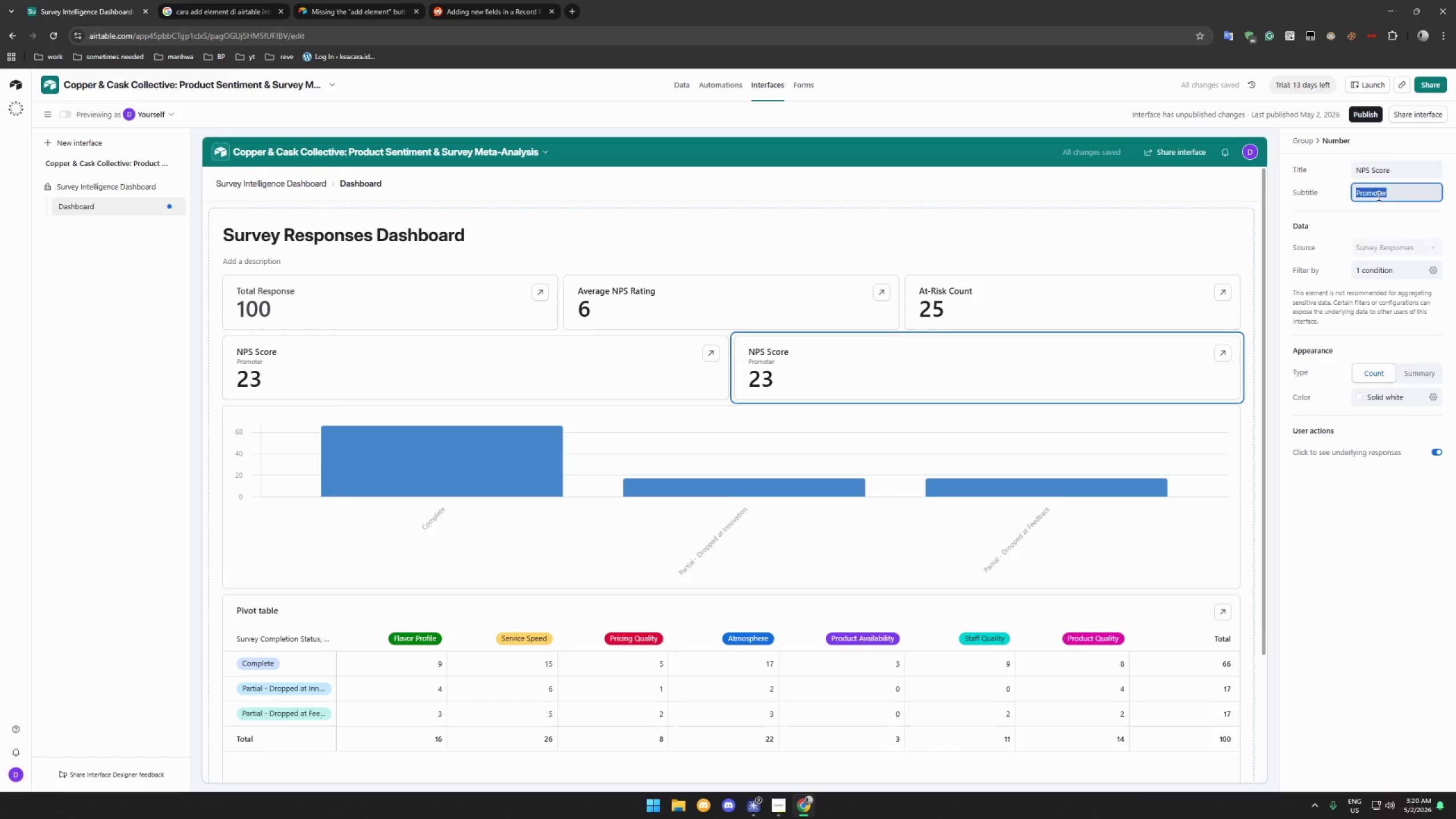 
type(Detractor)
 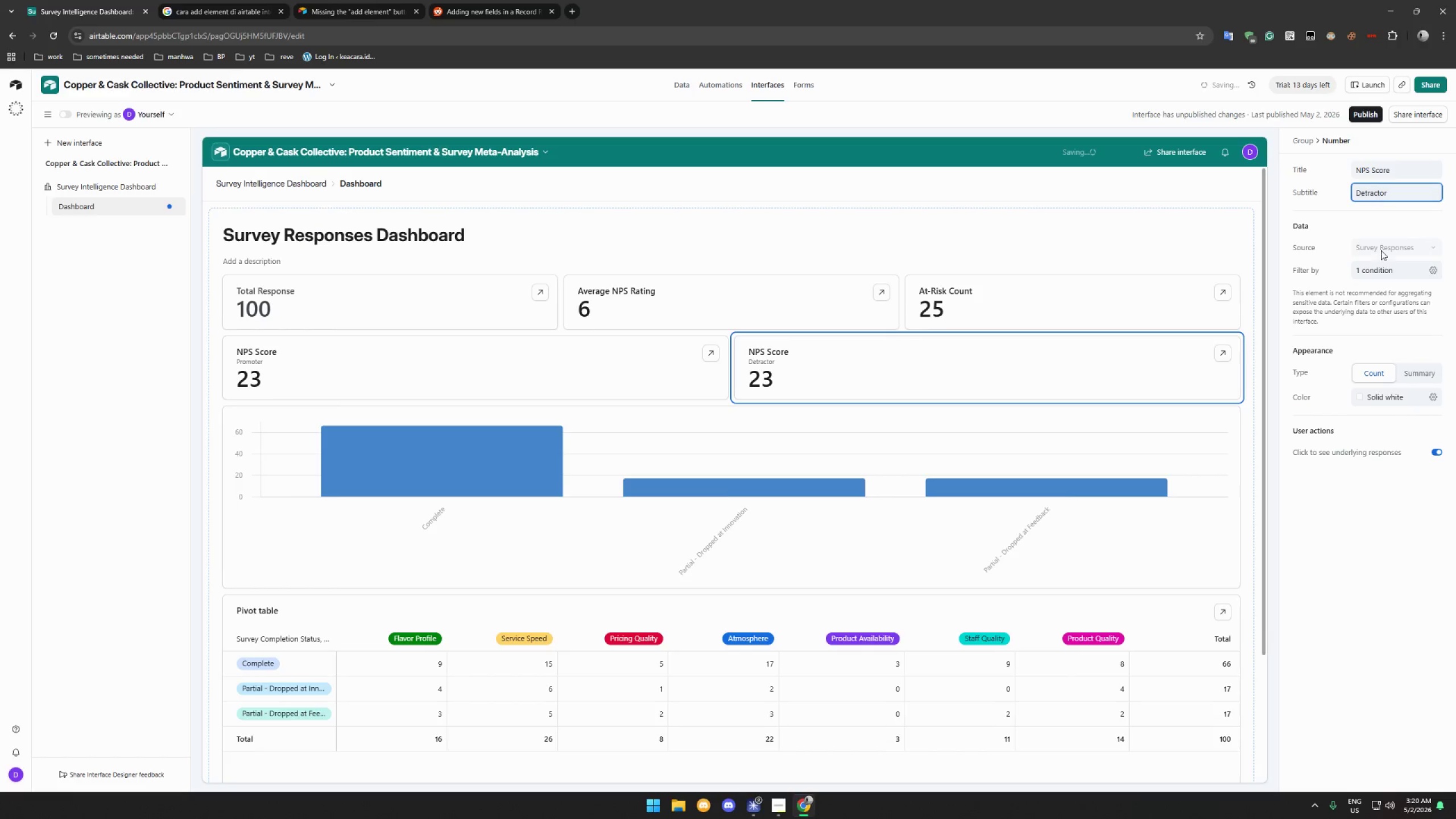 
left_click([1395, 274])
 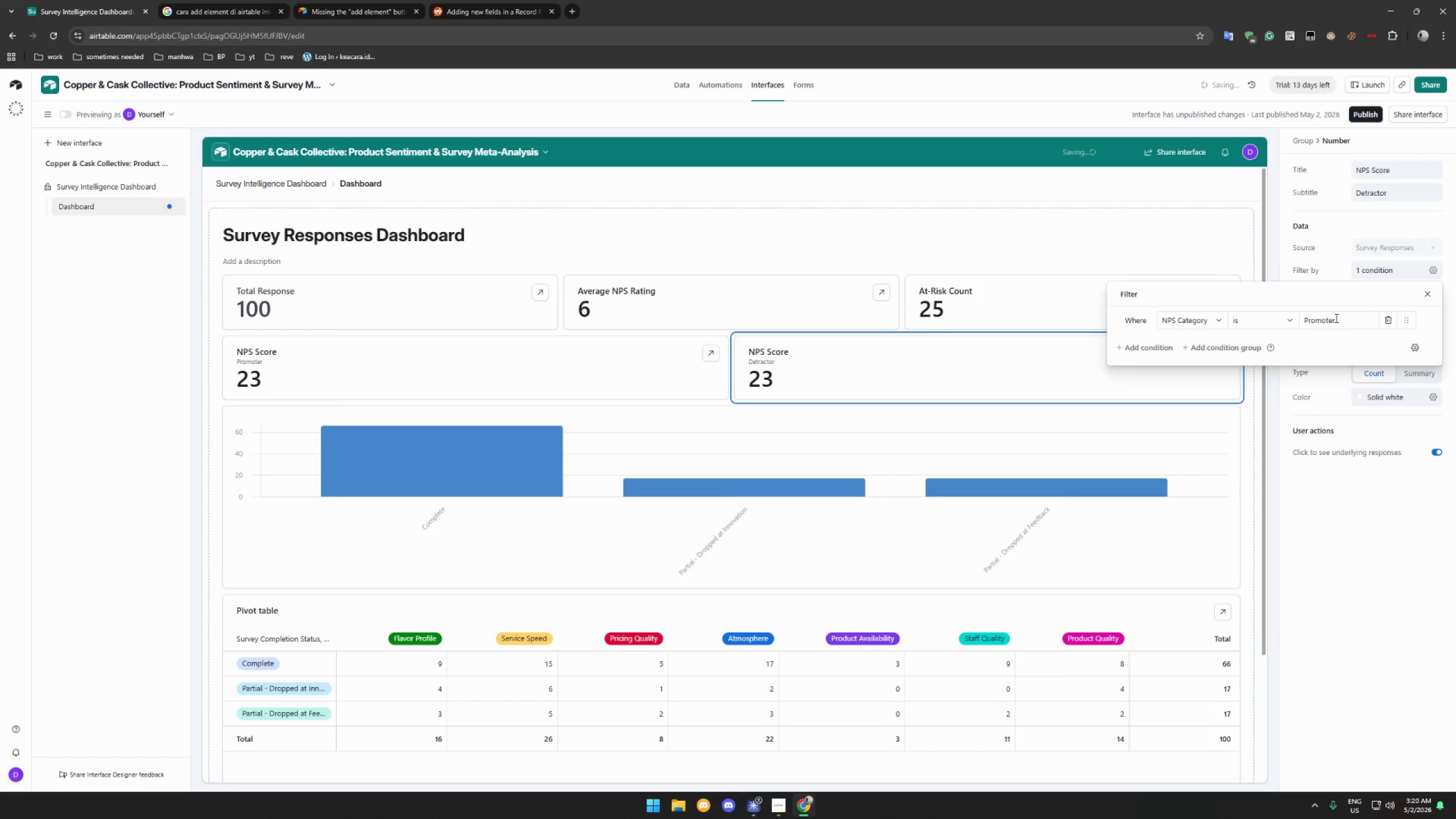 
double_click([1335, 318])
 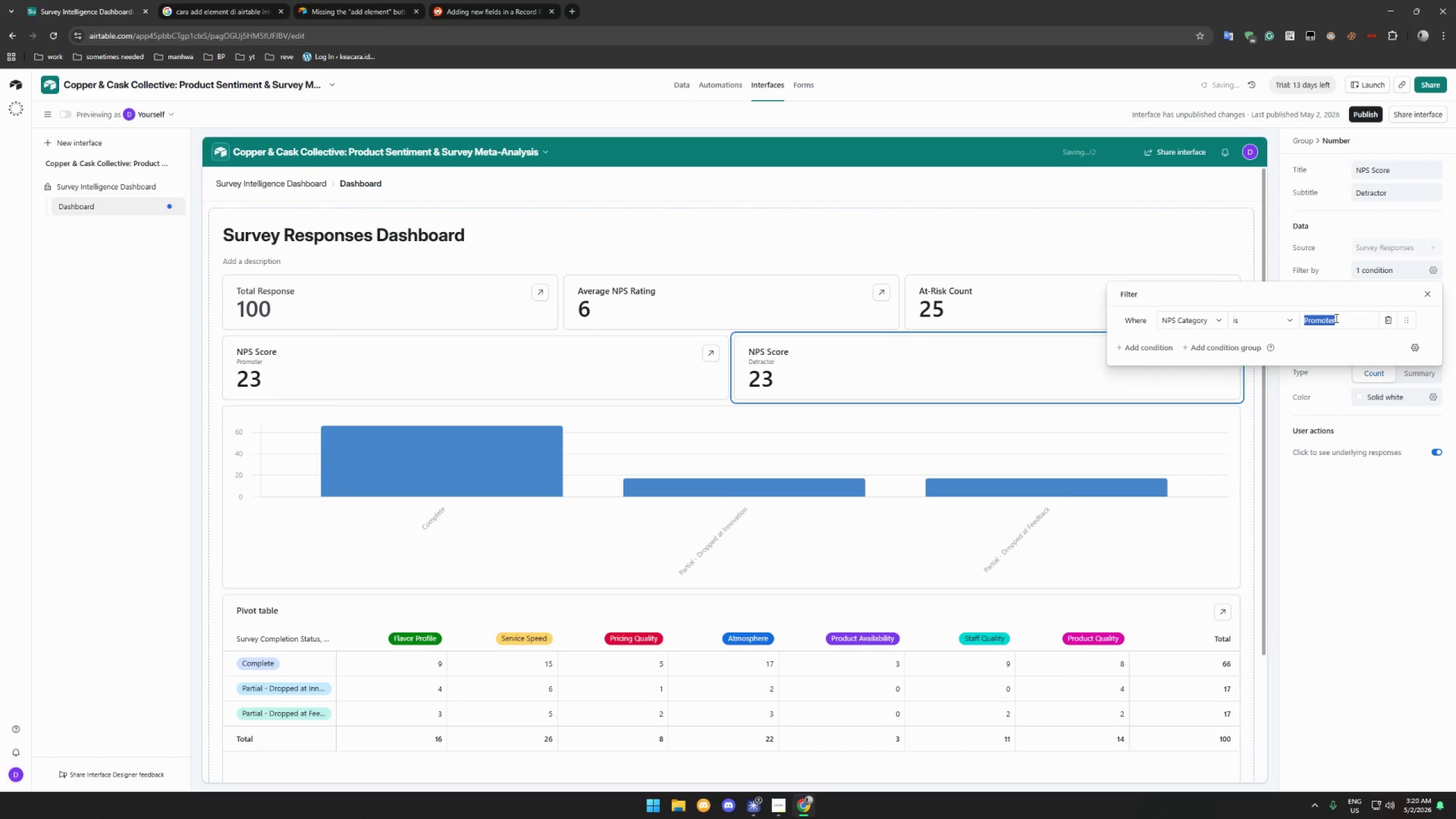 
triple_click([1335, 318])
 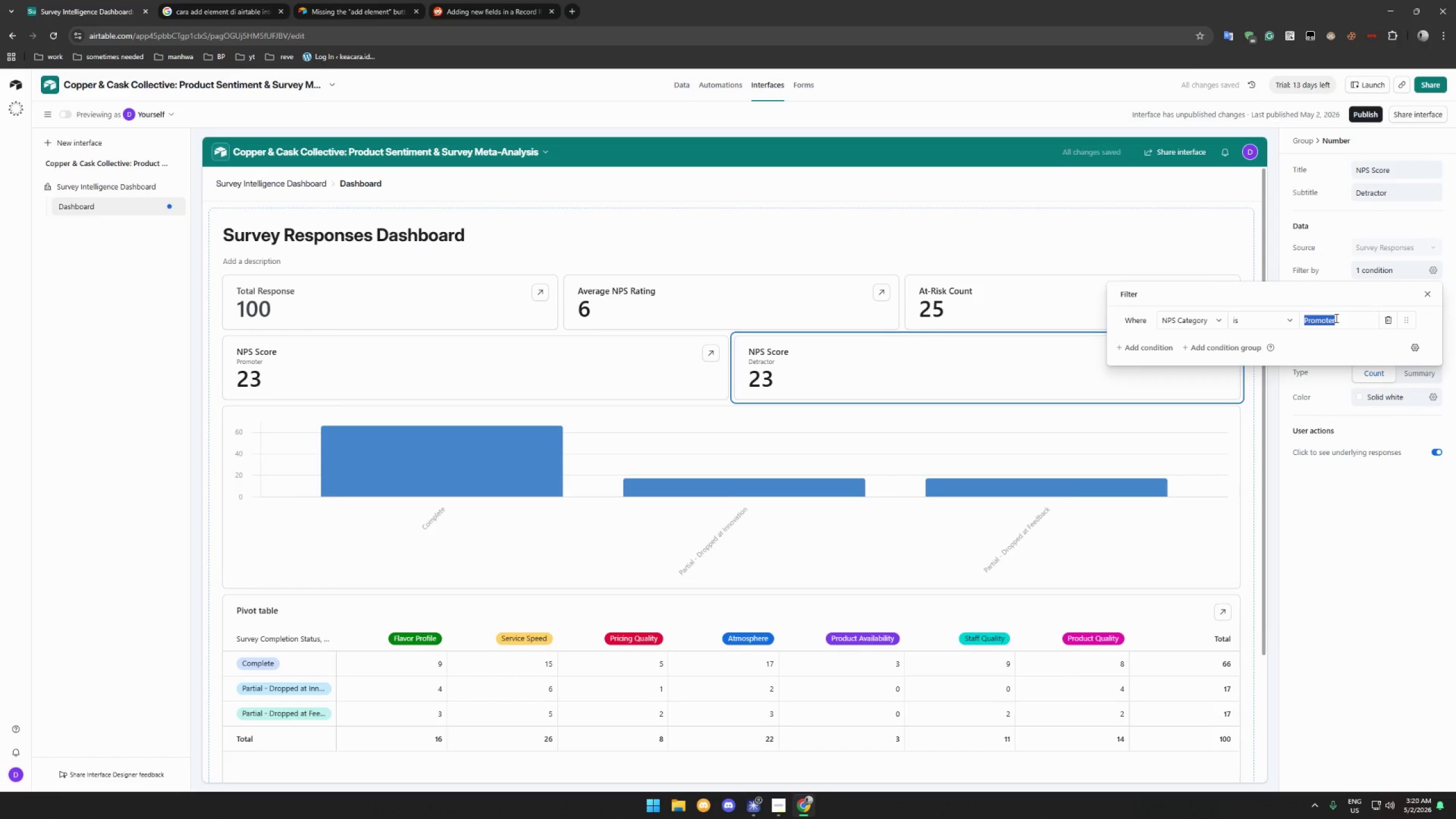 
type(Detractpr)
key(Backspace)
key(Backspace)
type(or)
 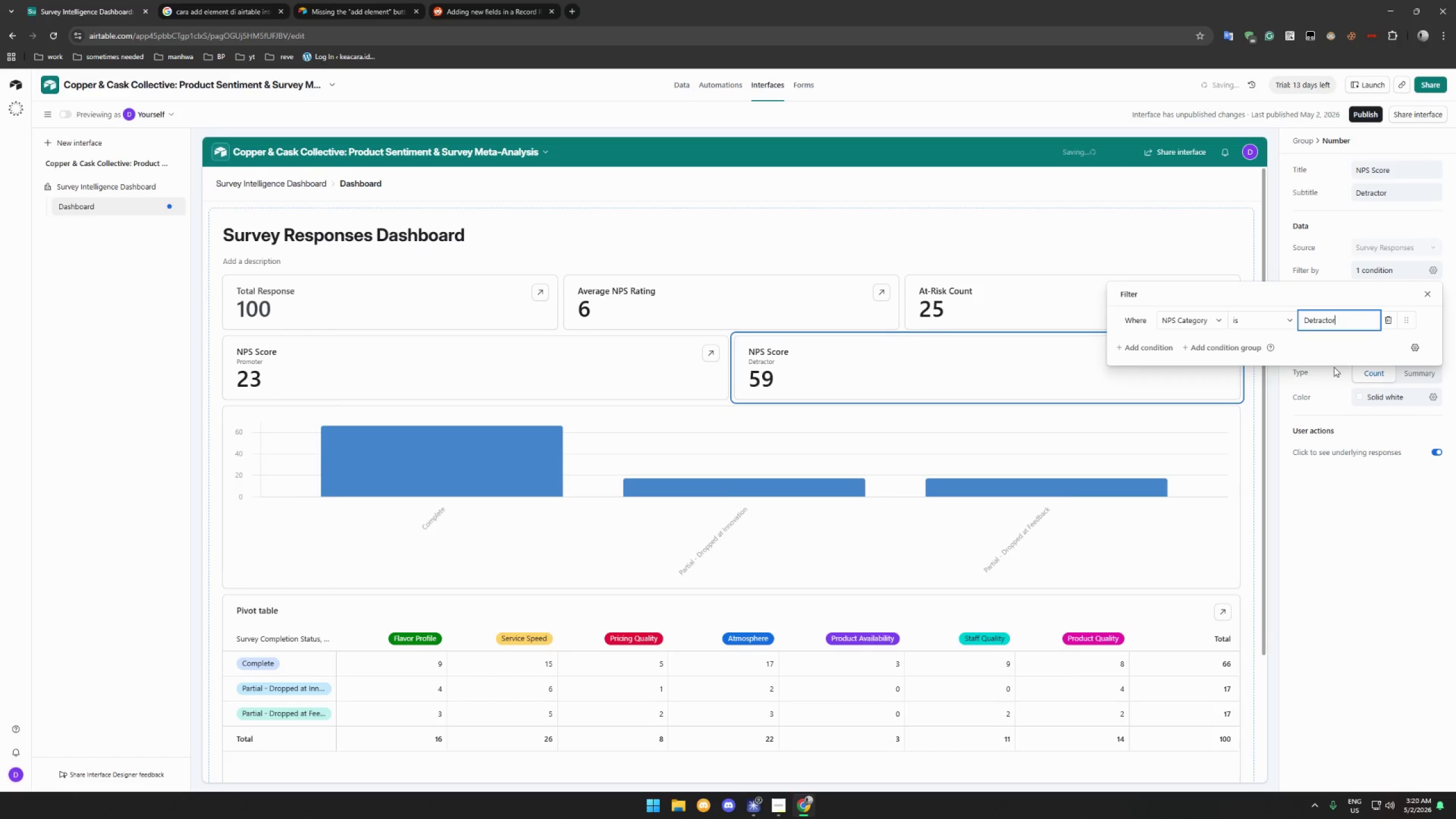 
left_click([1386, 529])
 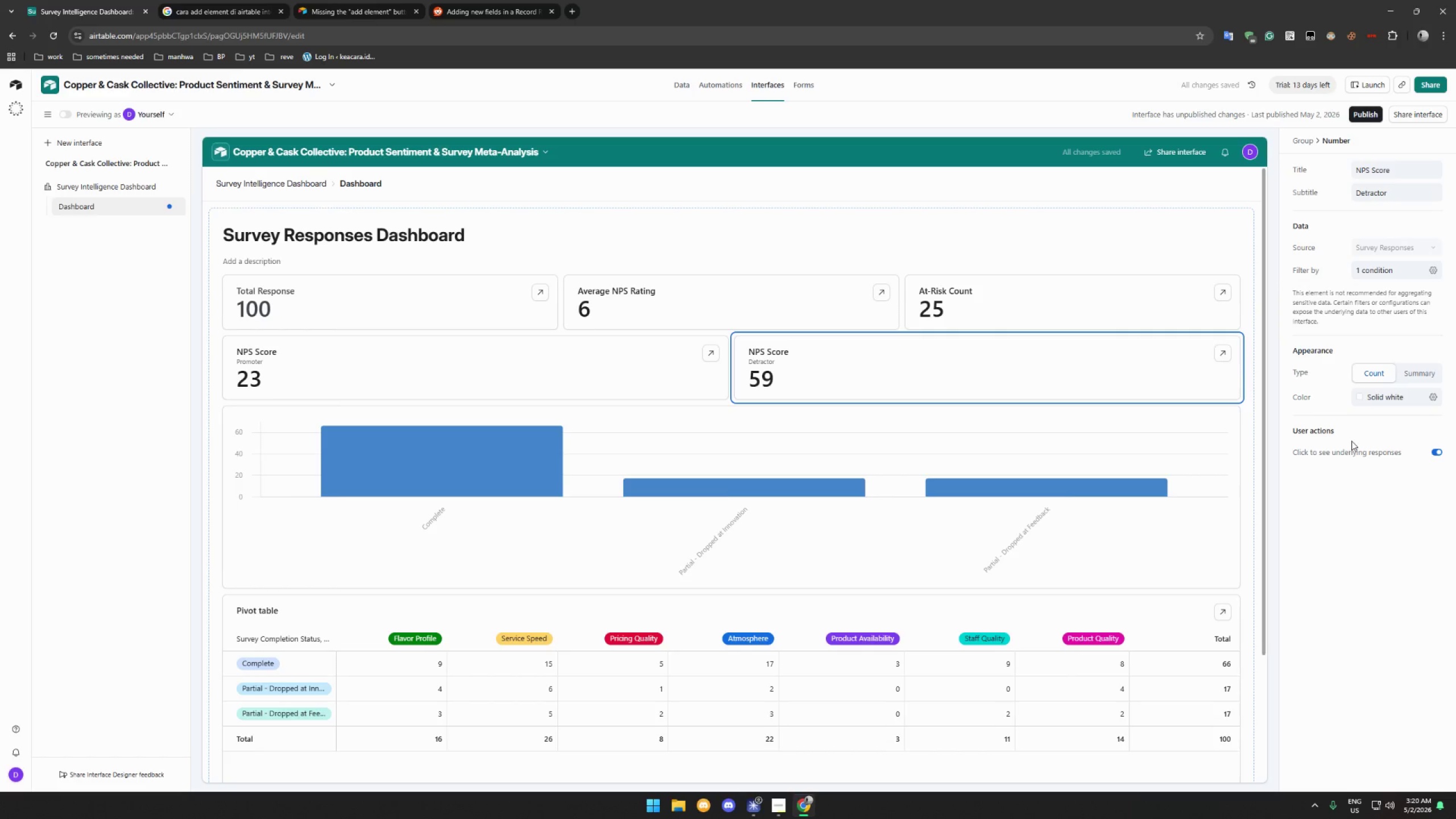 
wait(5.49)
 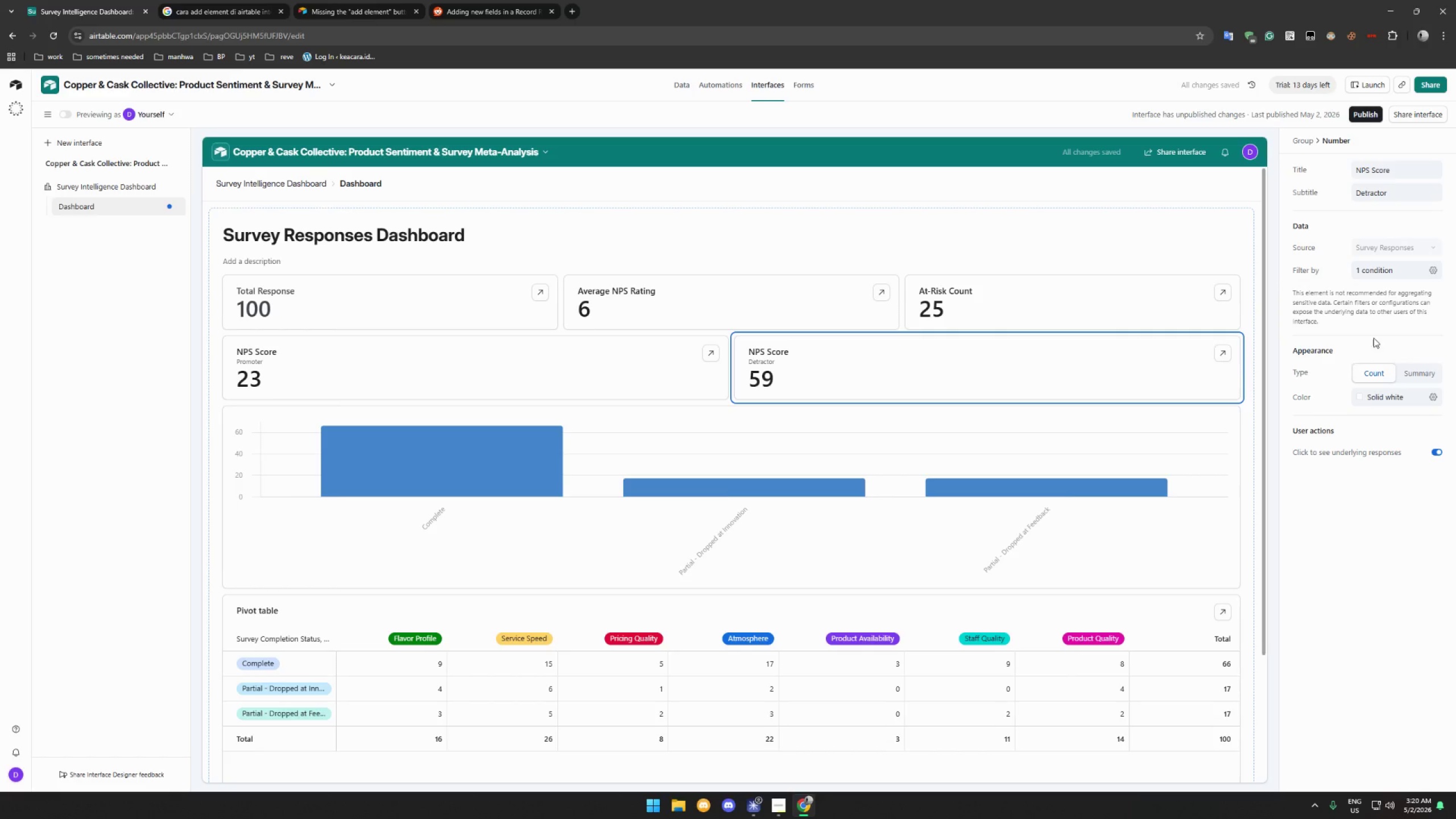 
mouse_move([792, 315])
 